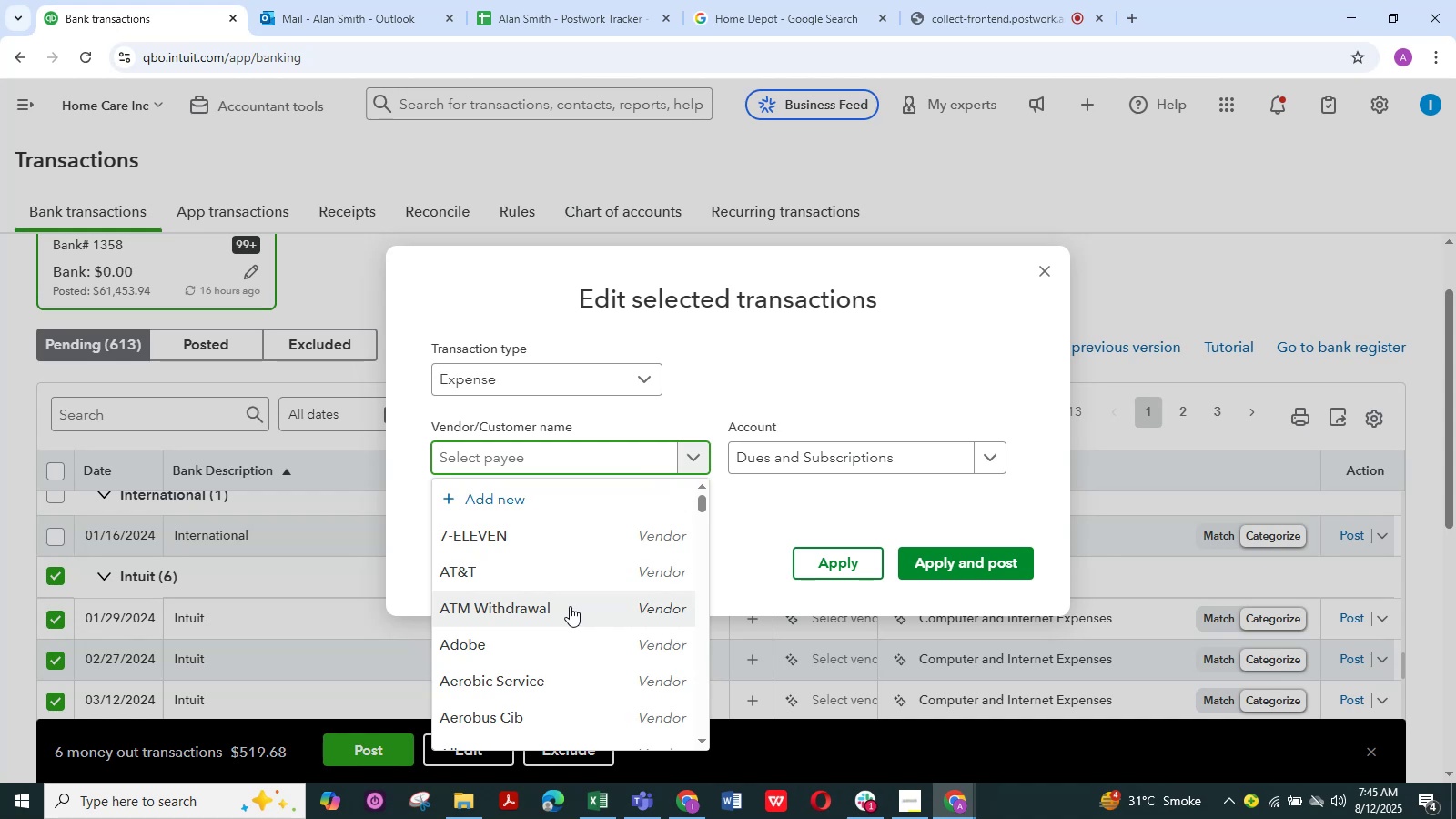 
wait(14.51)
 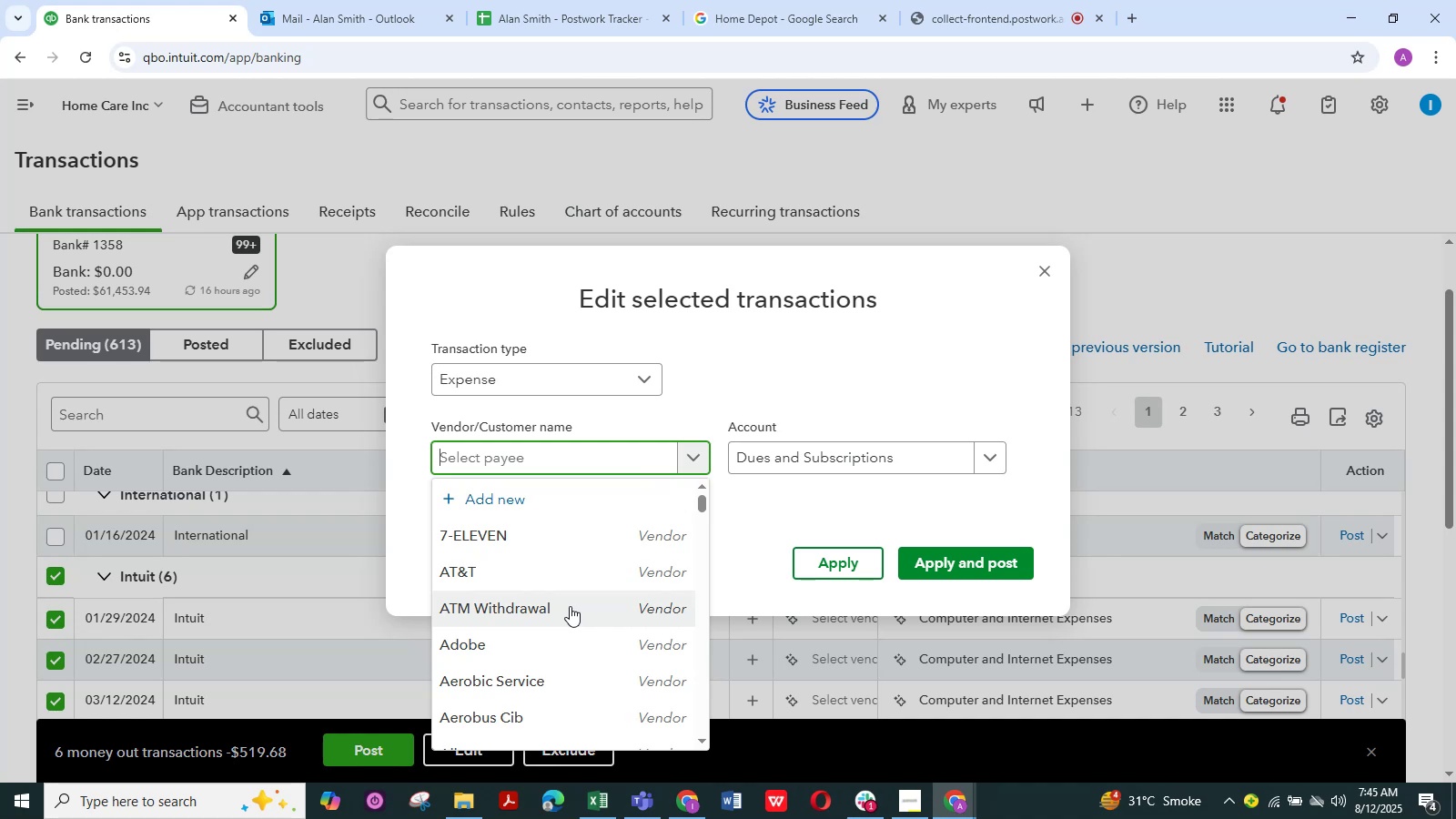 
scroll: coordinate [570, 606], scroll_direction: down, amount: 7.0
 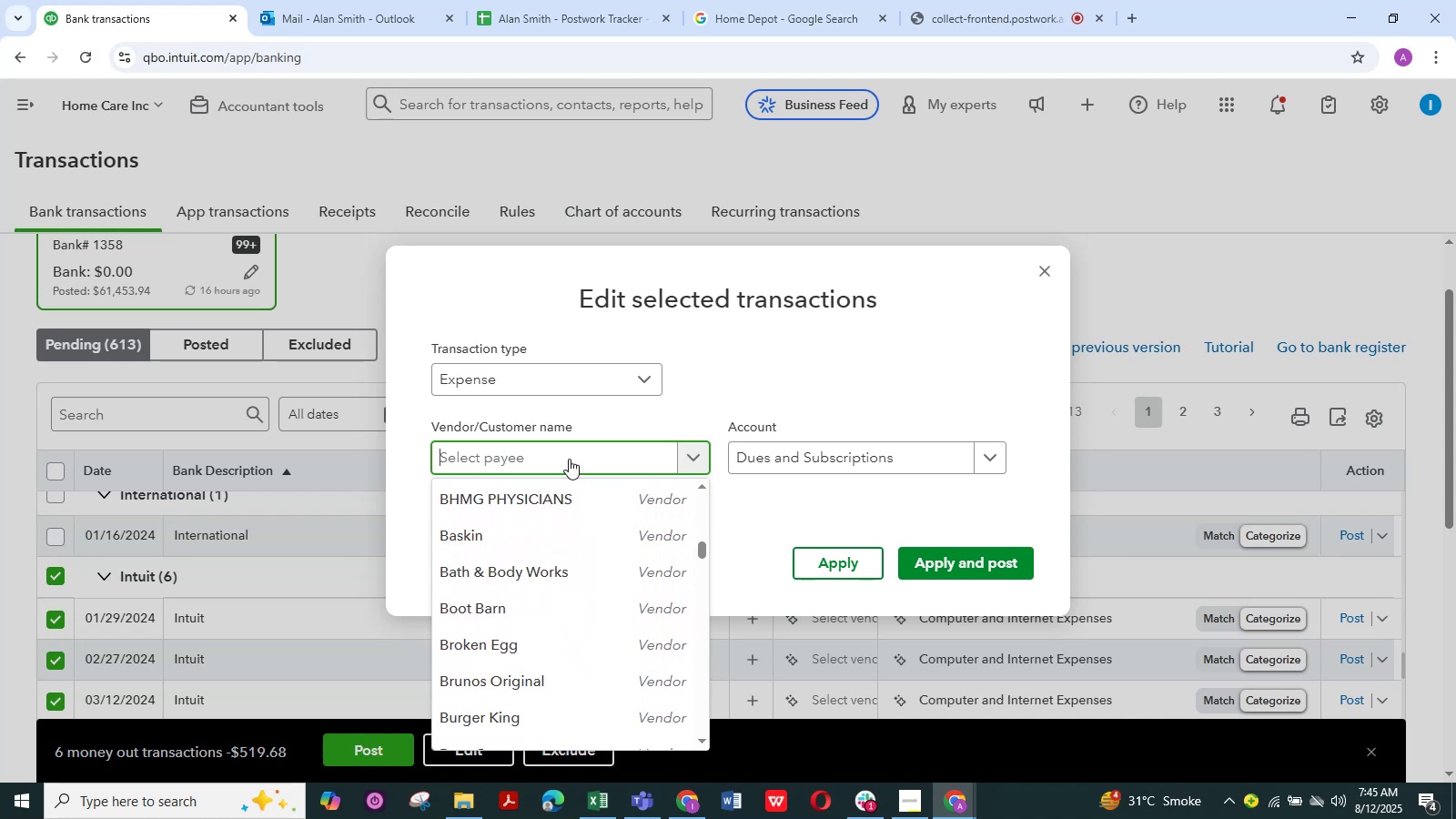 
left_click([569, 459])
 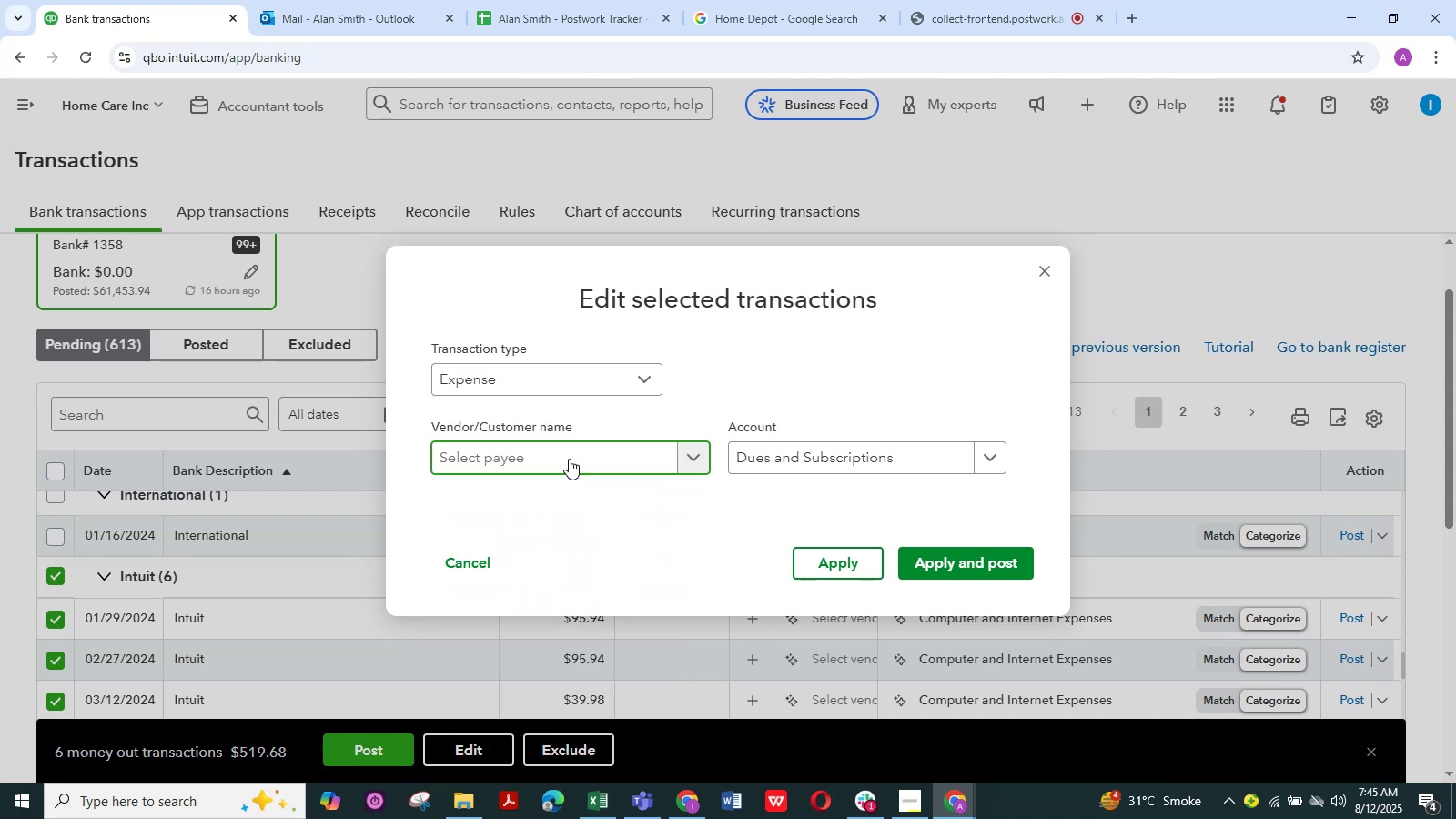 
key(I)
 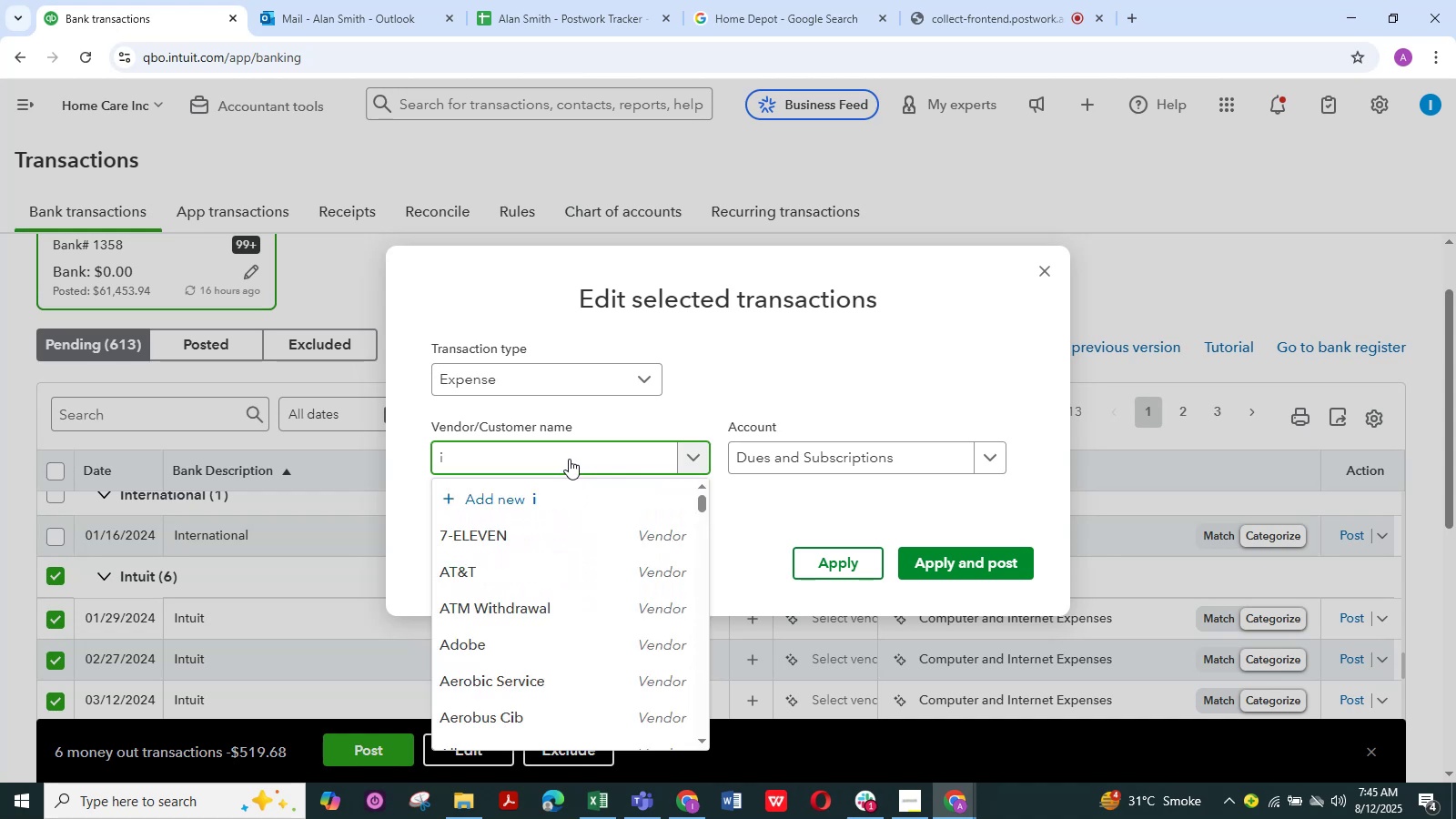 
hold_key(key=N, duration=0.32)
 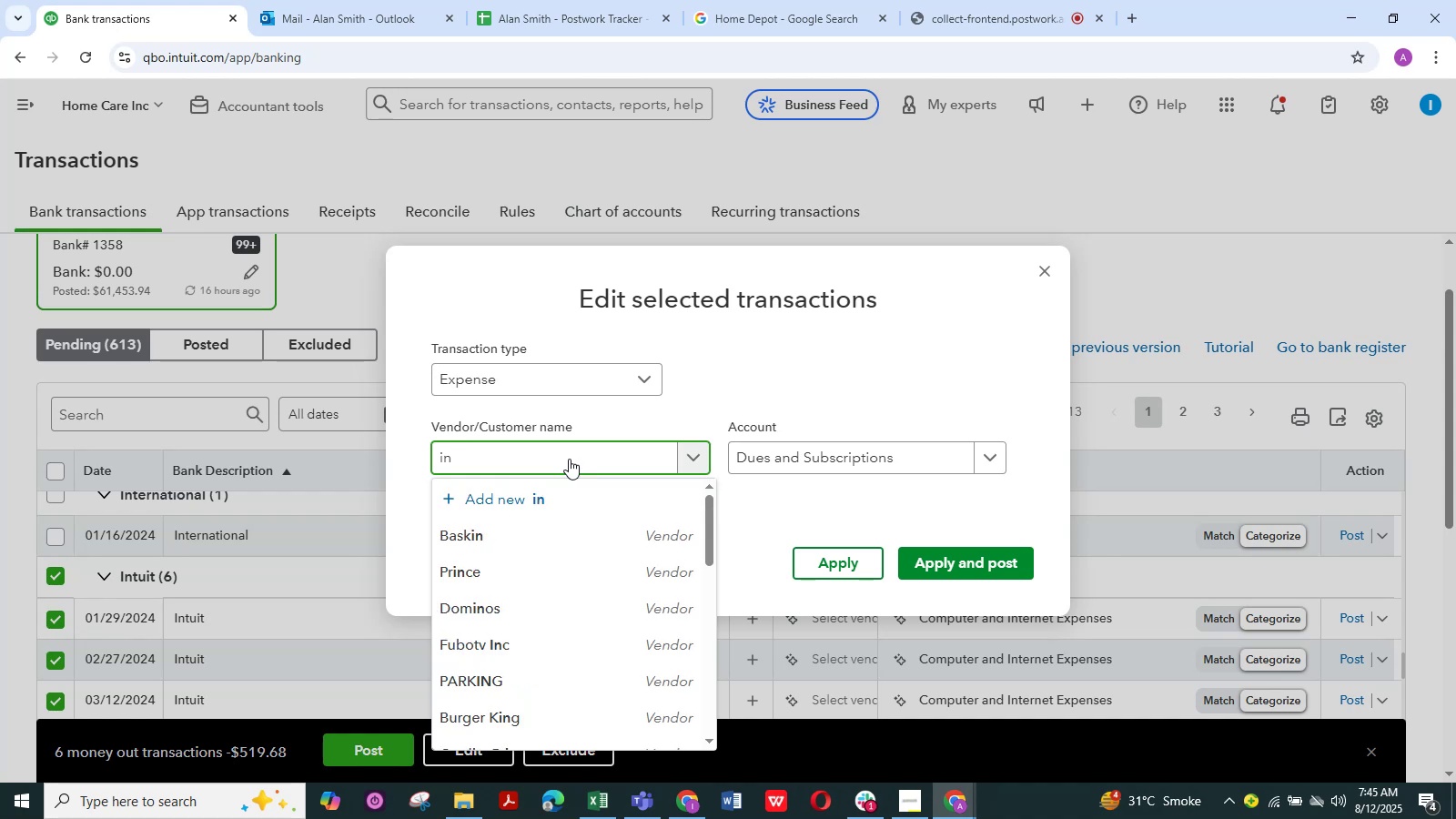 
key(T)
 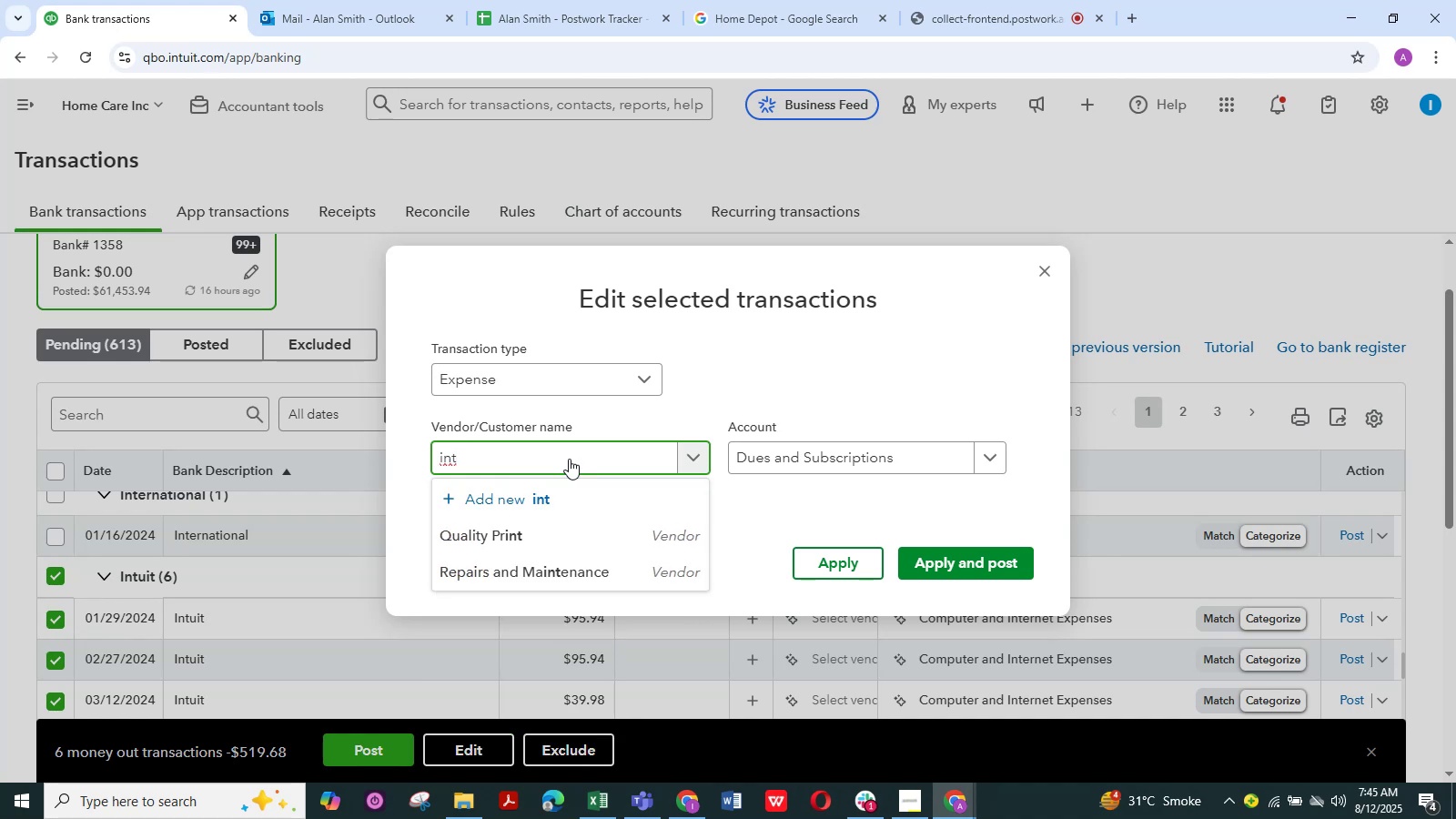 
hold_key(key=Backspace, duration=0.86)
 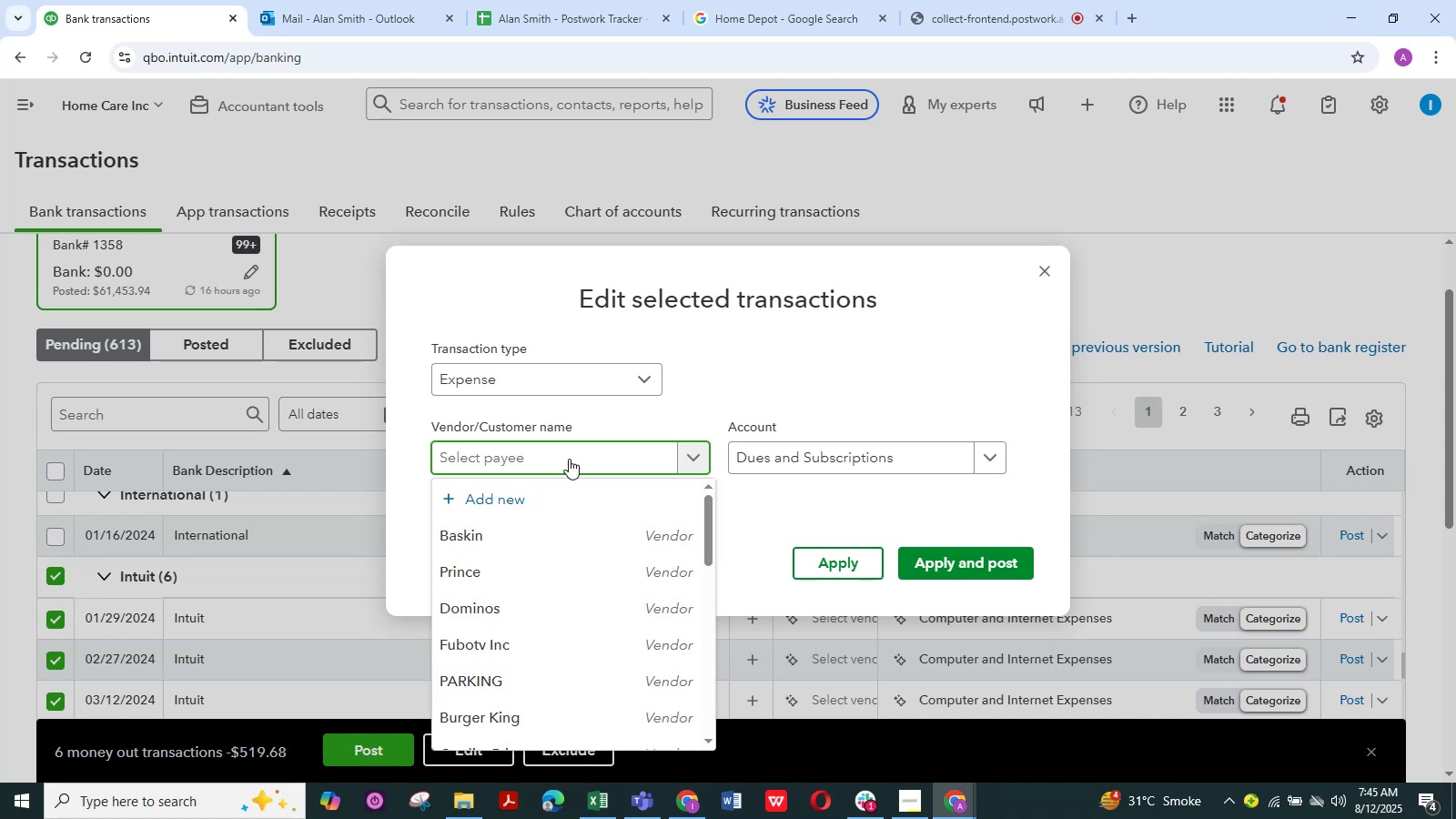 
type(Int)
 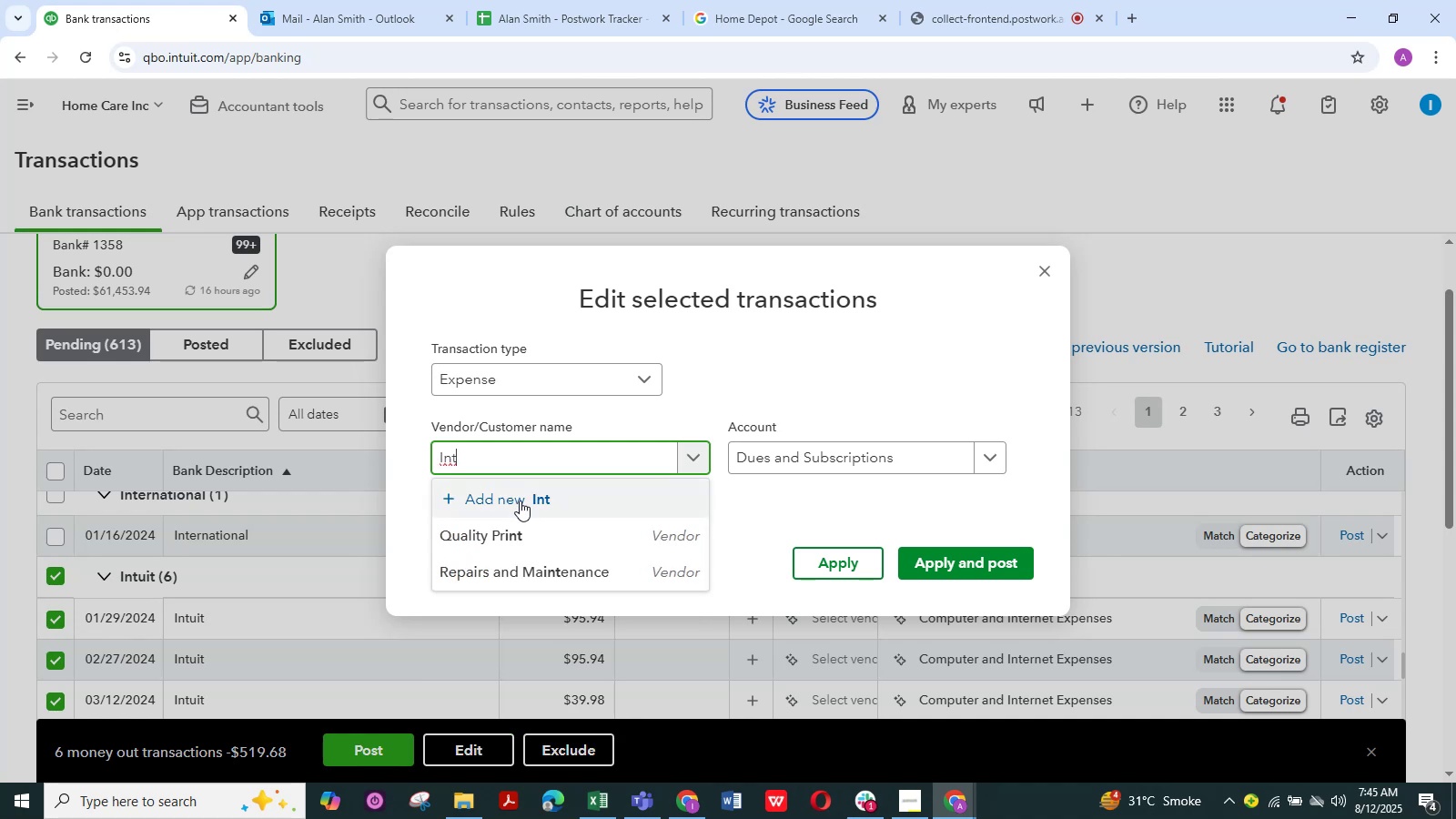 
left_click([520, 501])
 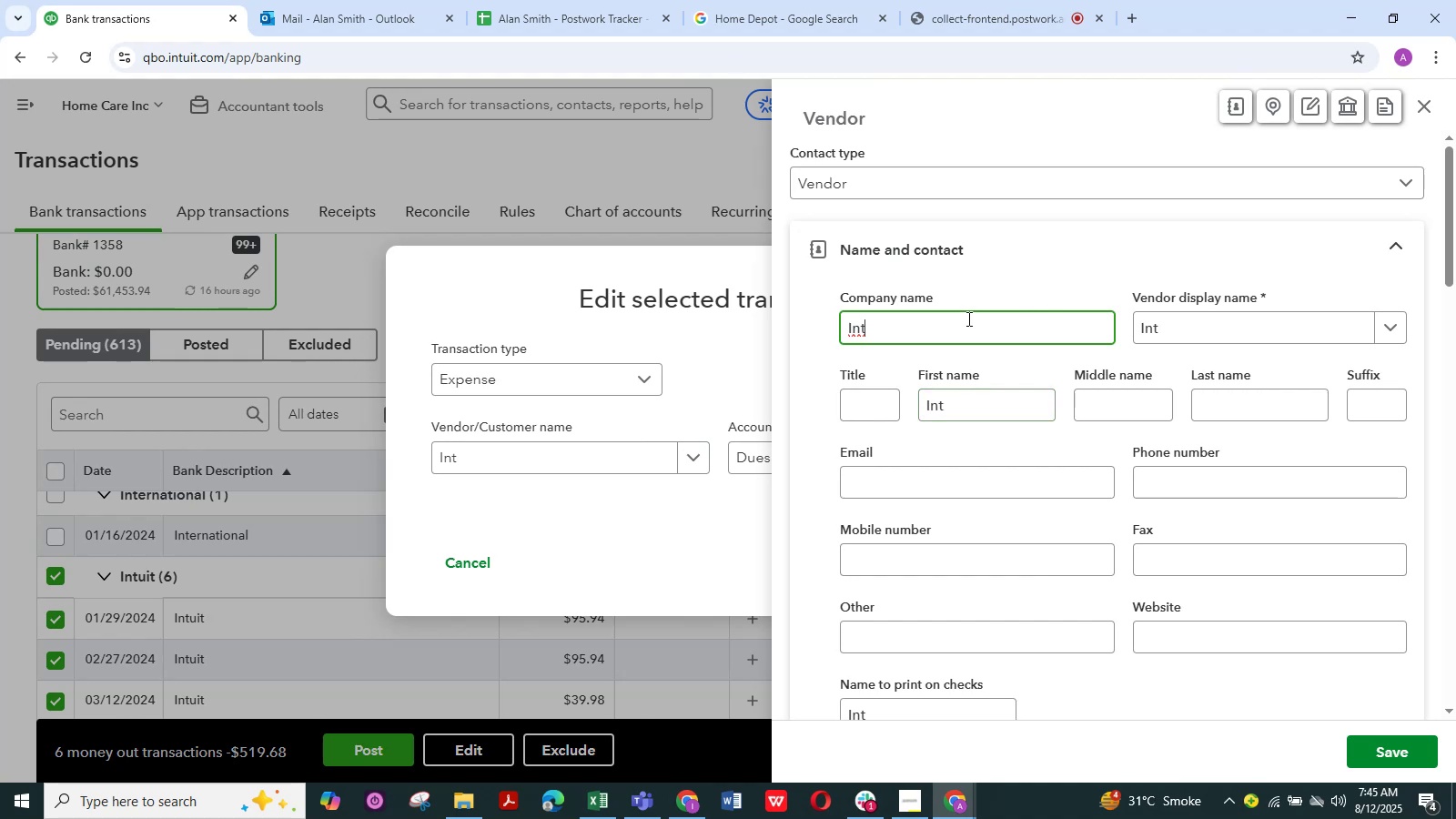 
hold_key(key=Backspace, duration=1.05)
 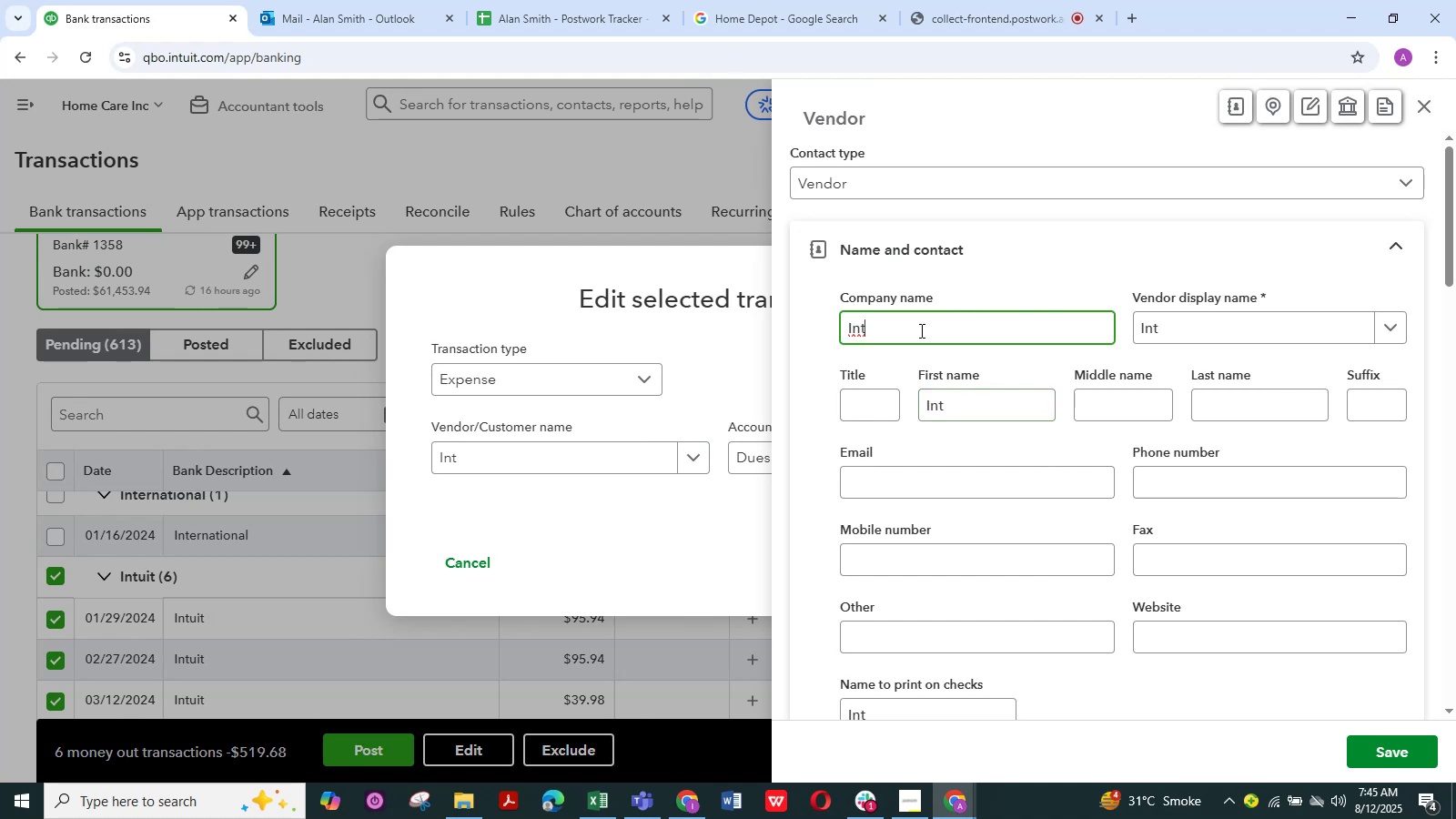 
key(Backspace)
 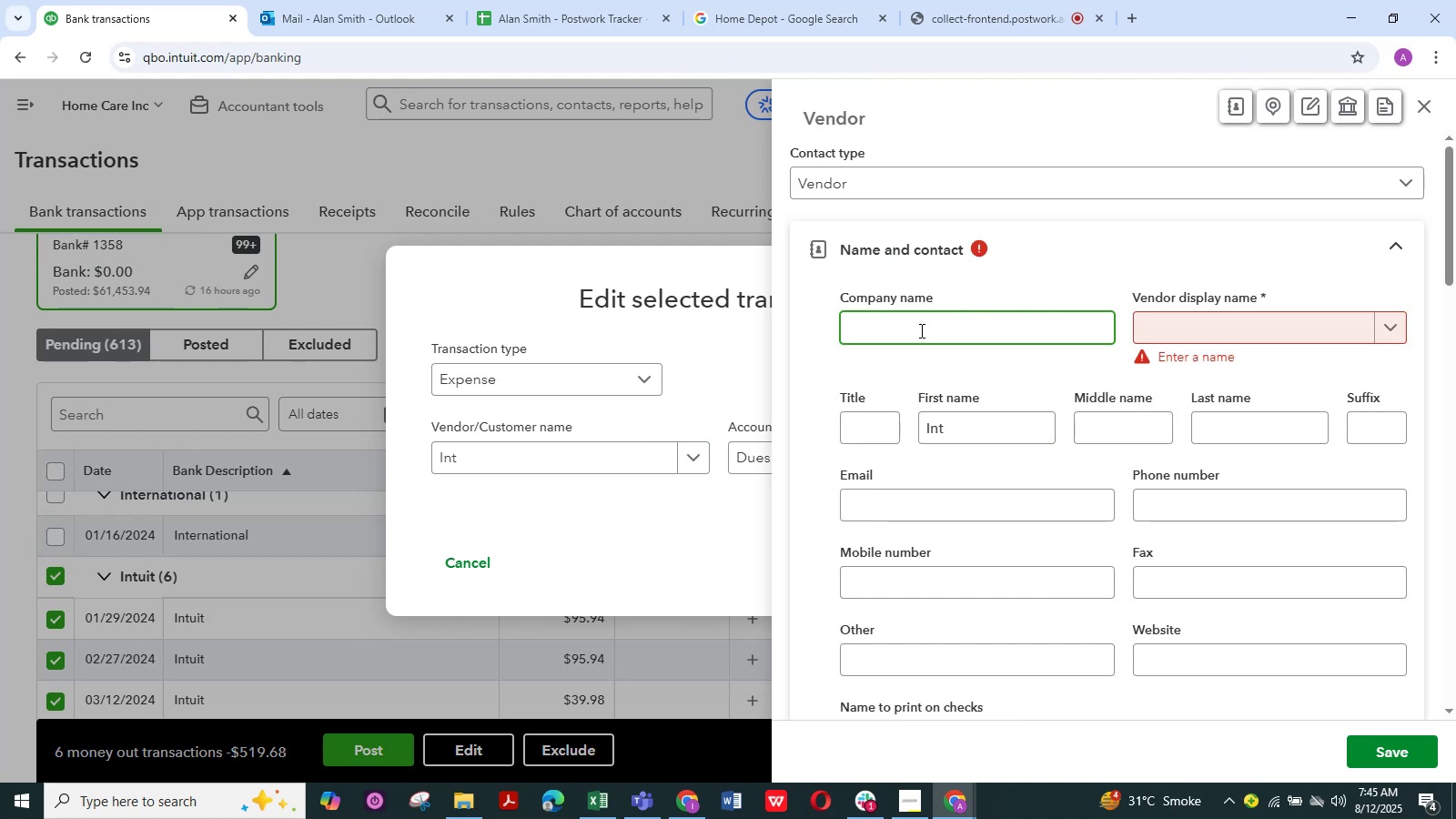 
key(Backspace)
 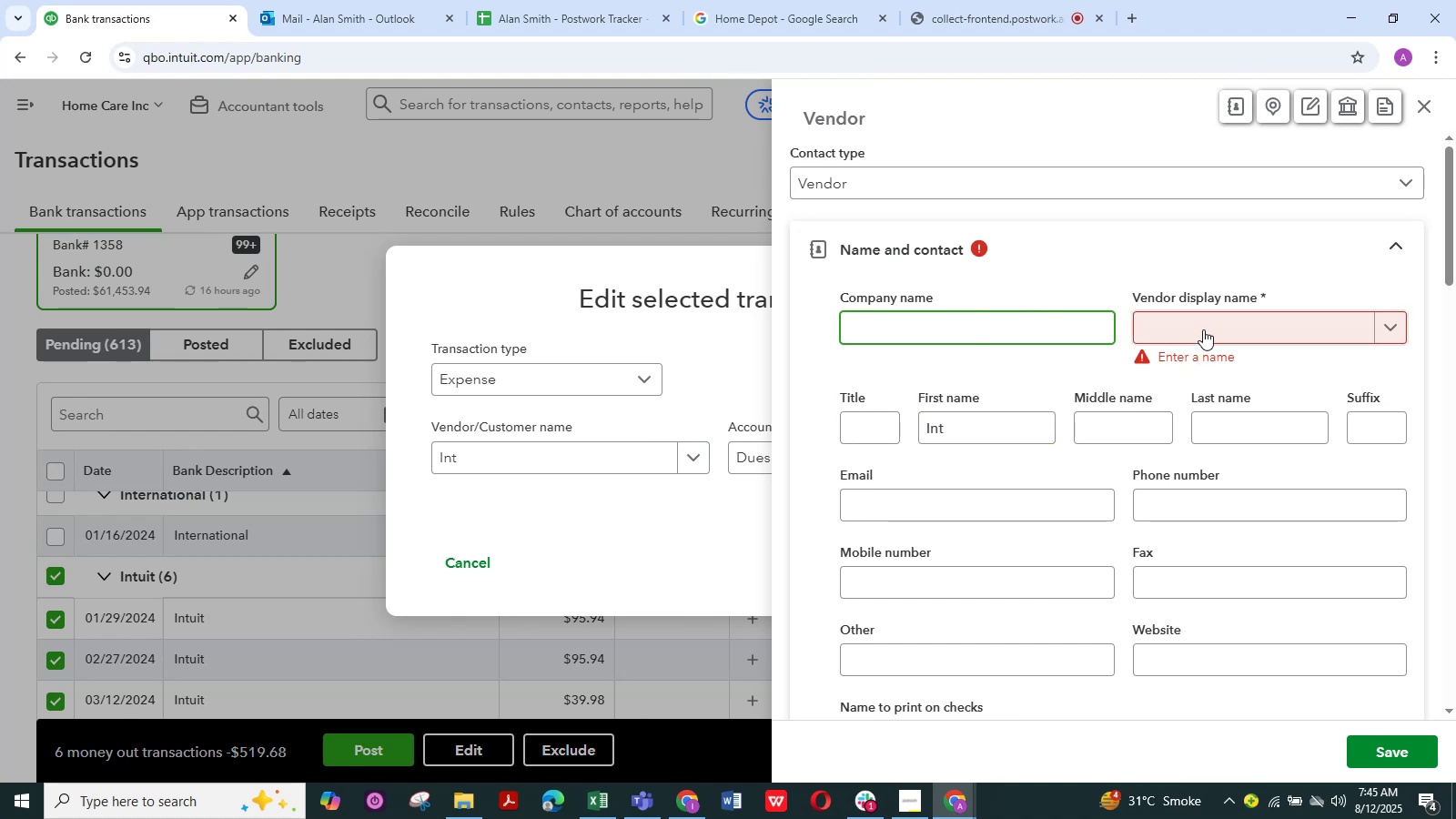 
left_click([1202, 325])
 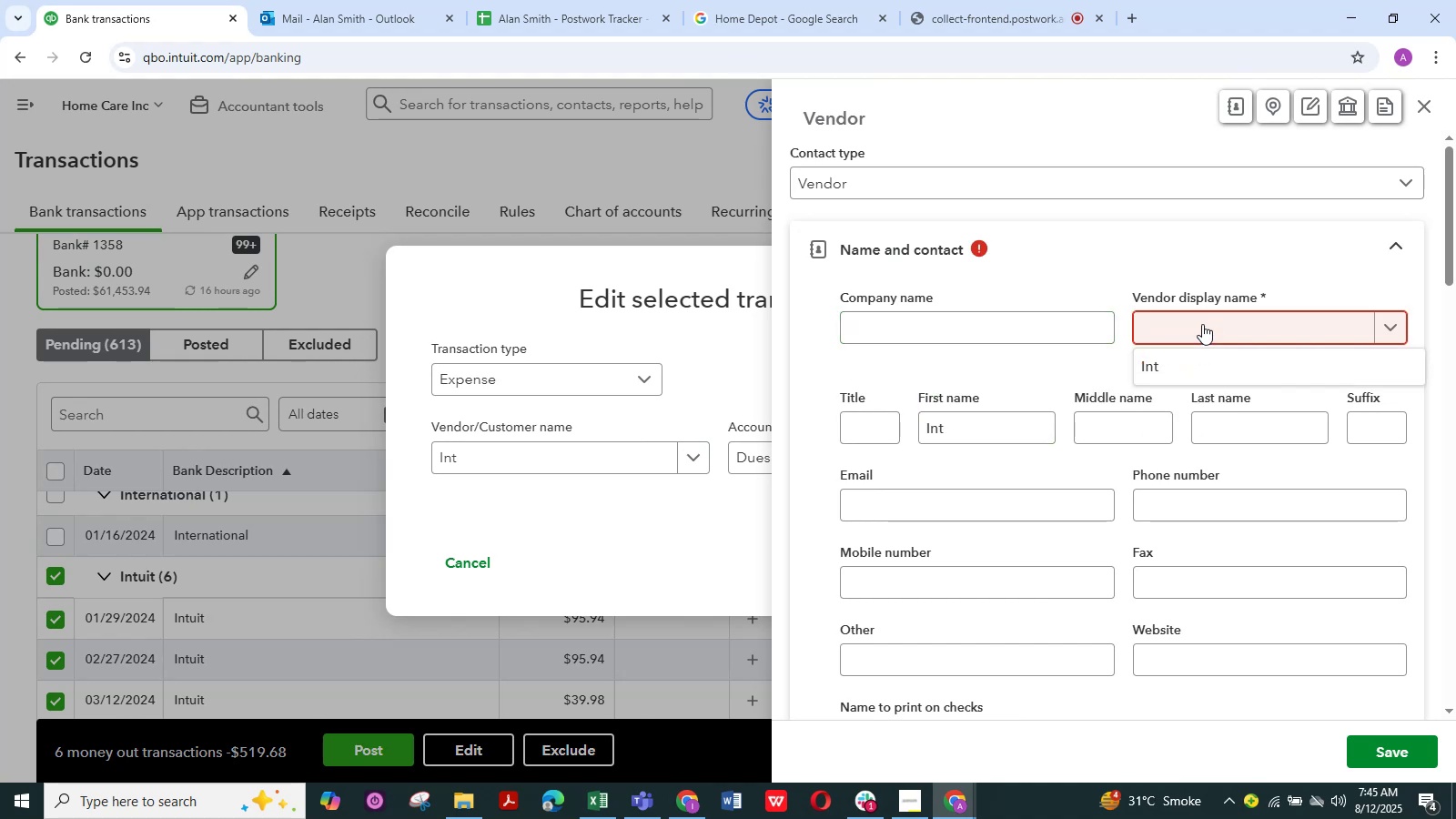 
type(Intuit)
 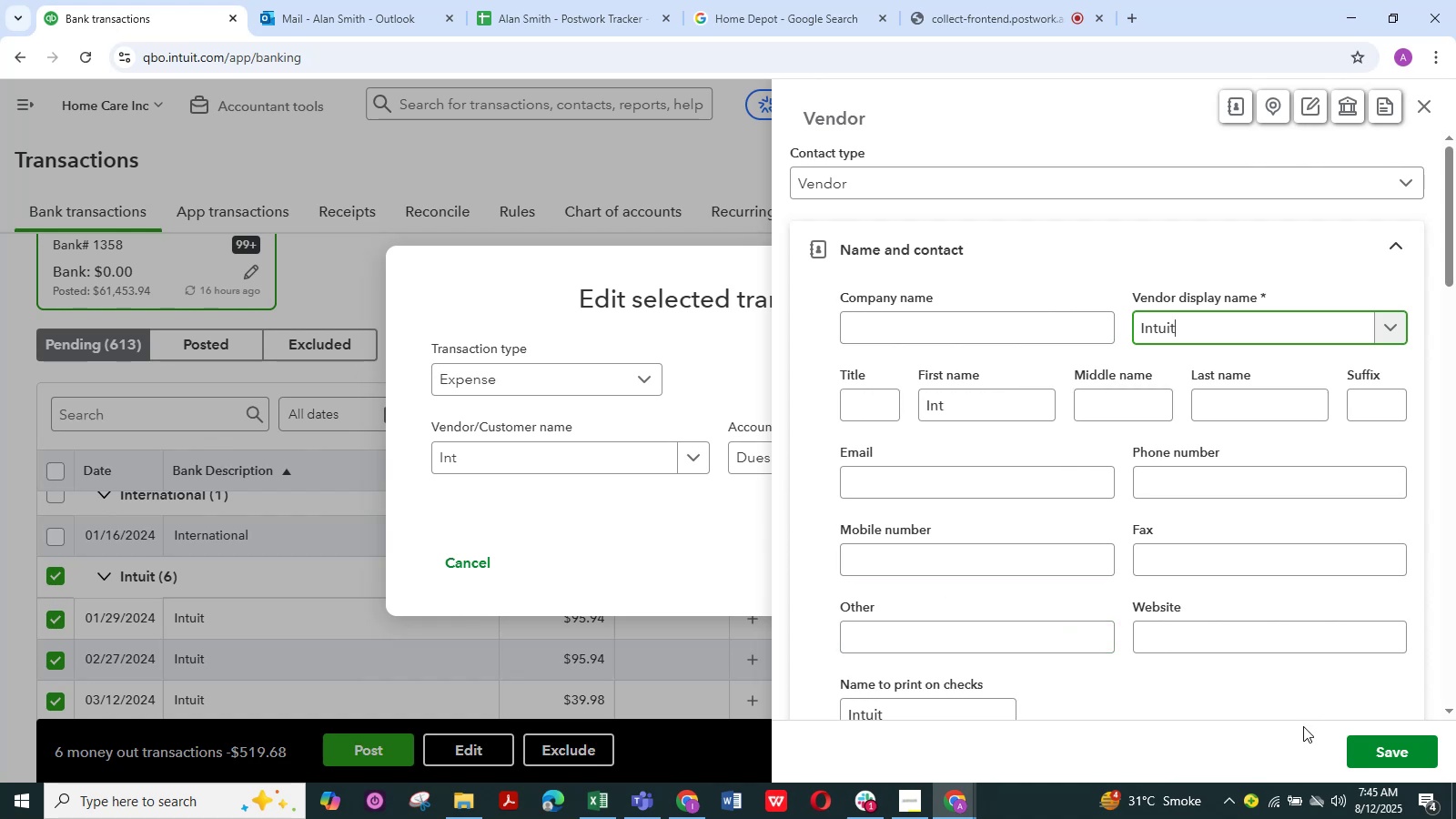 
left_click([1413, 752])
 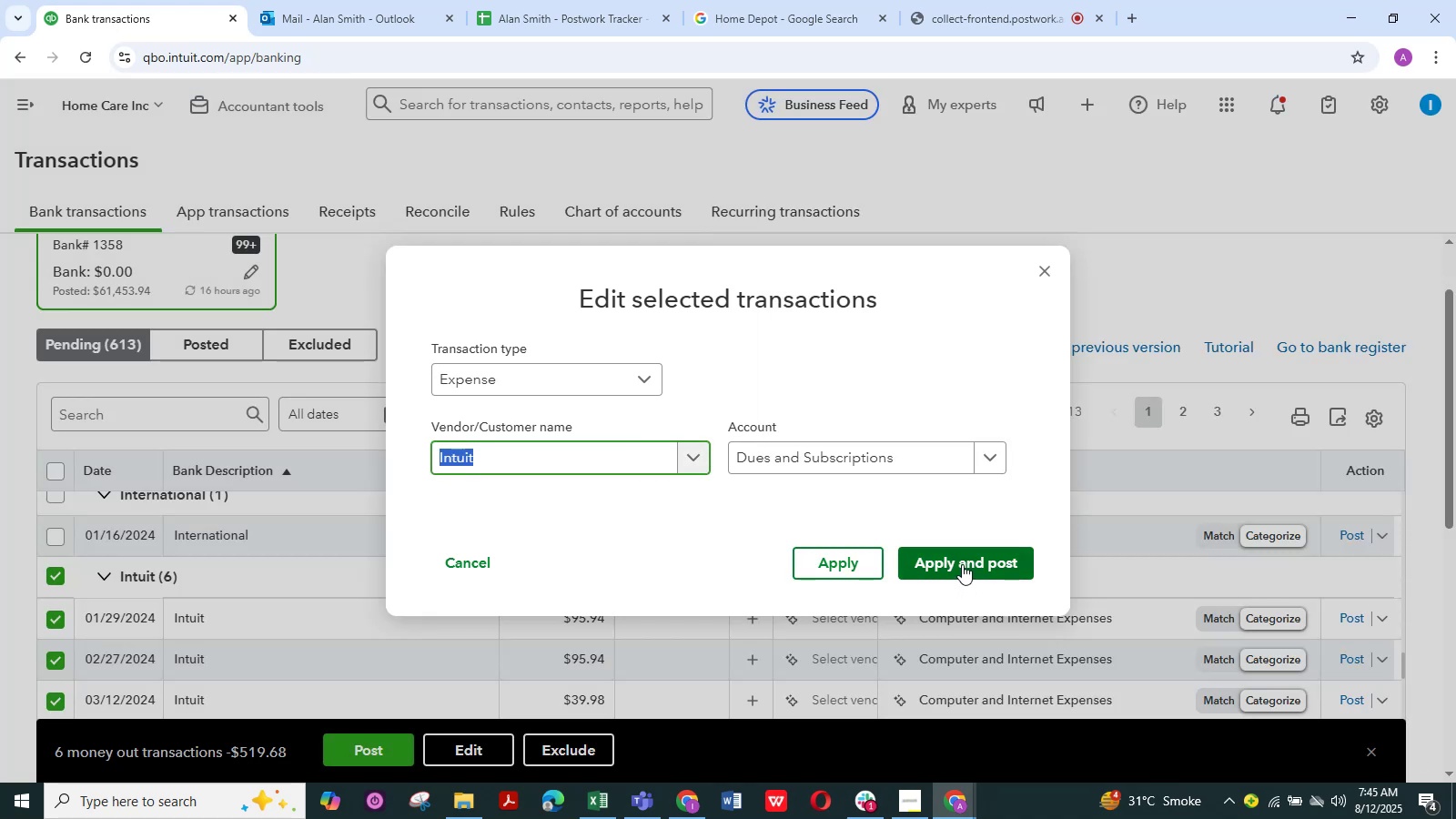 
wait(5.3)
 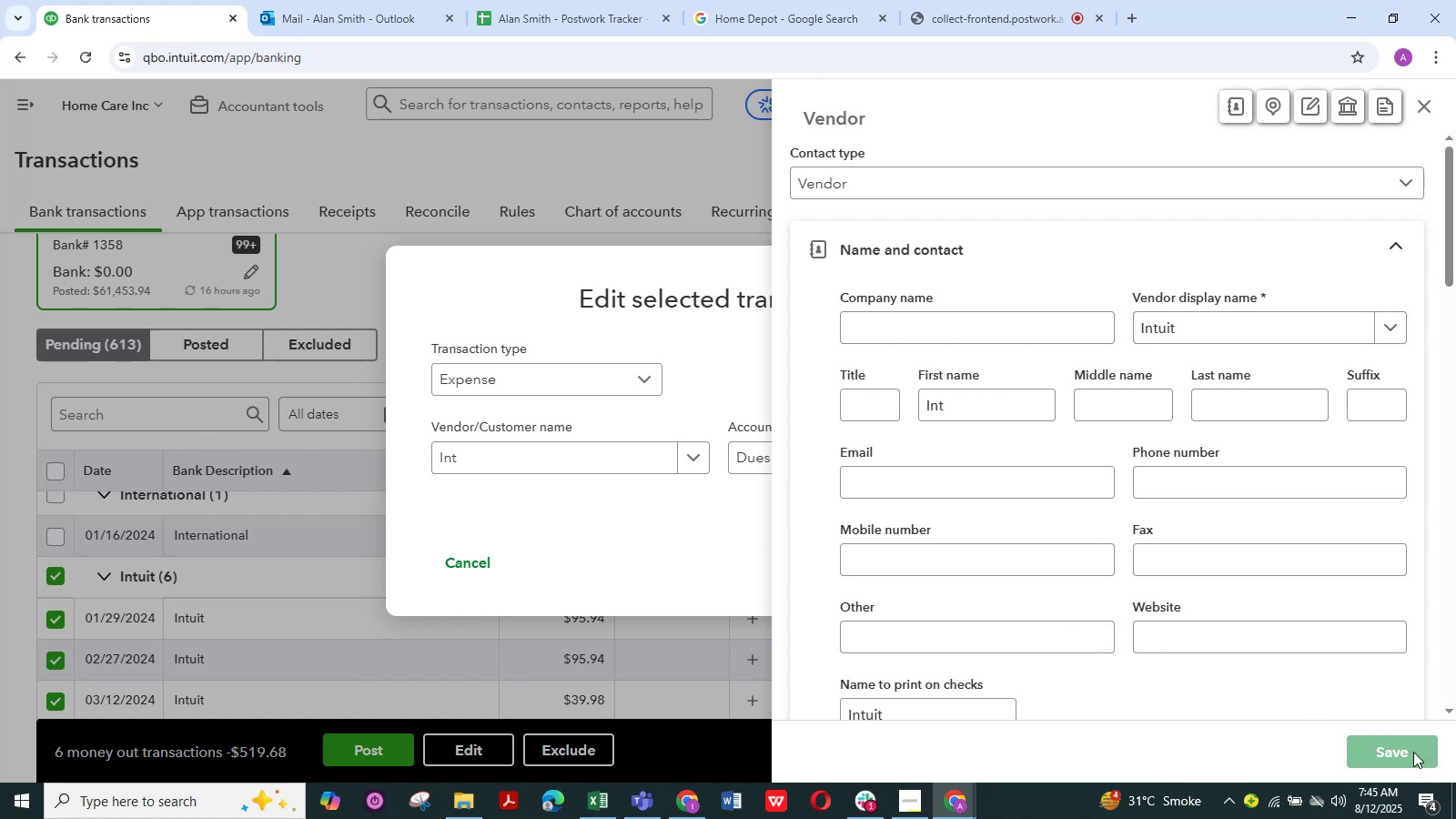 
left_click([962, 564])
 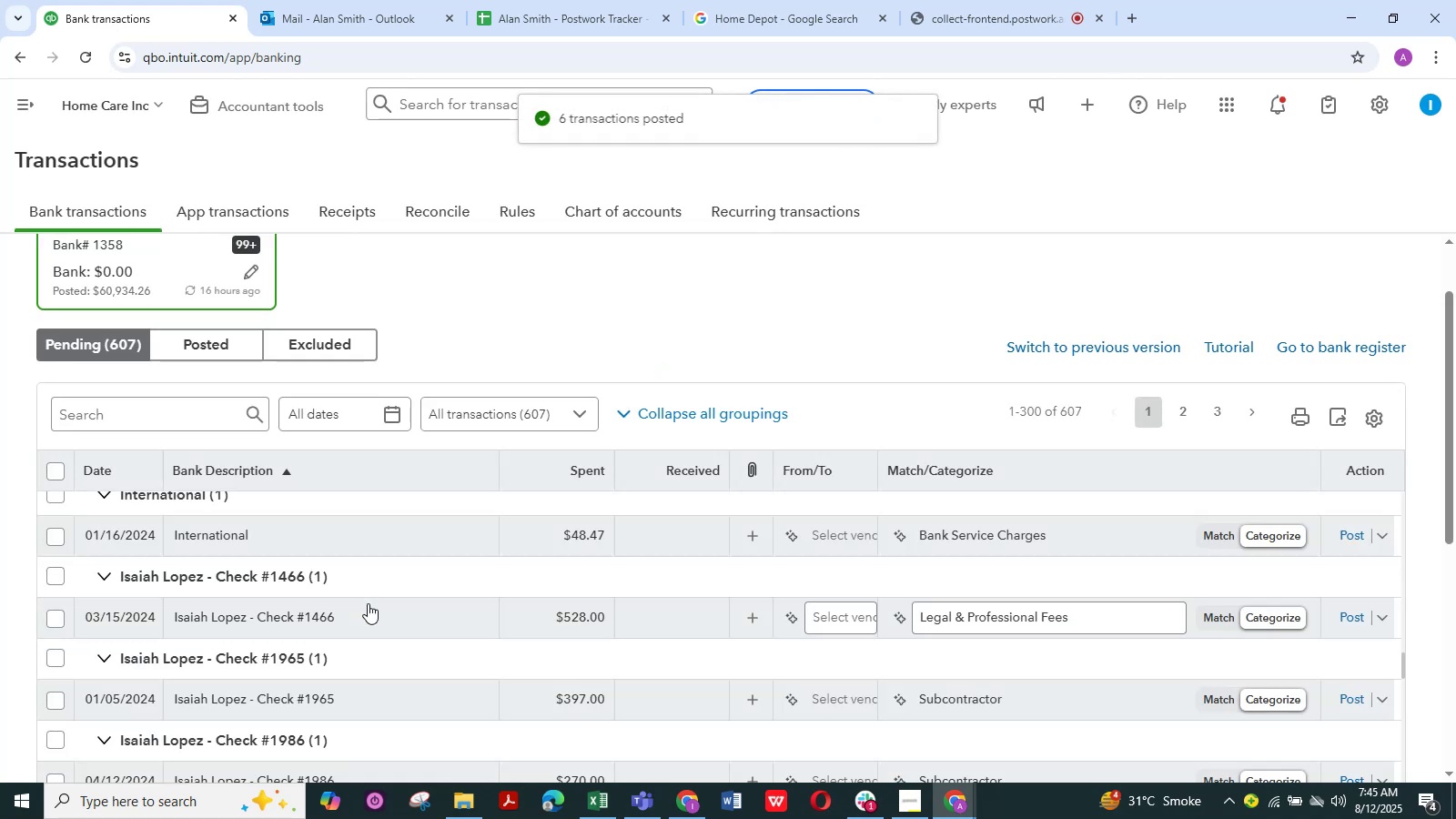 
wait(5.7)
 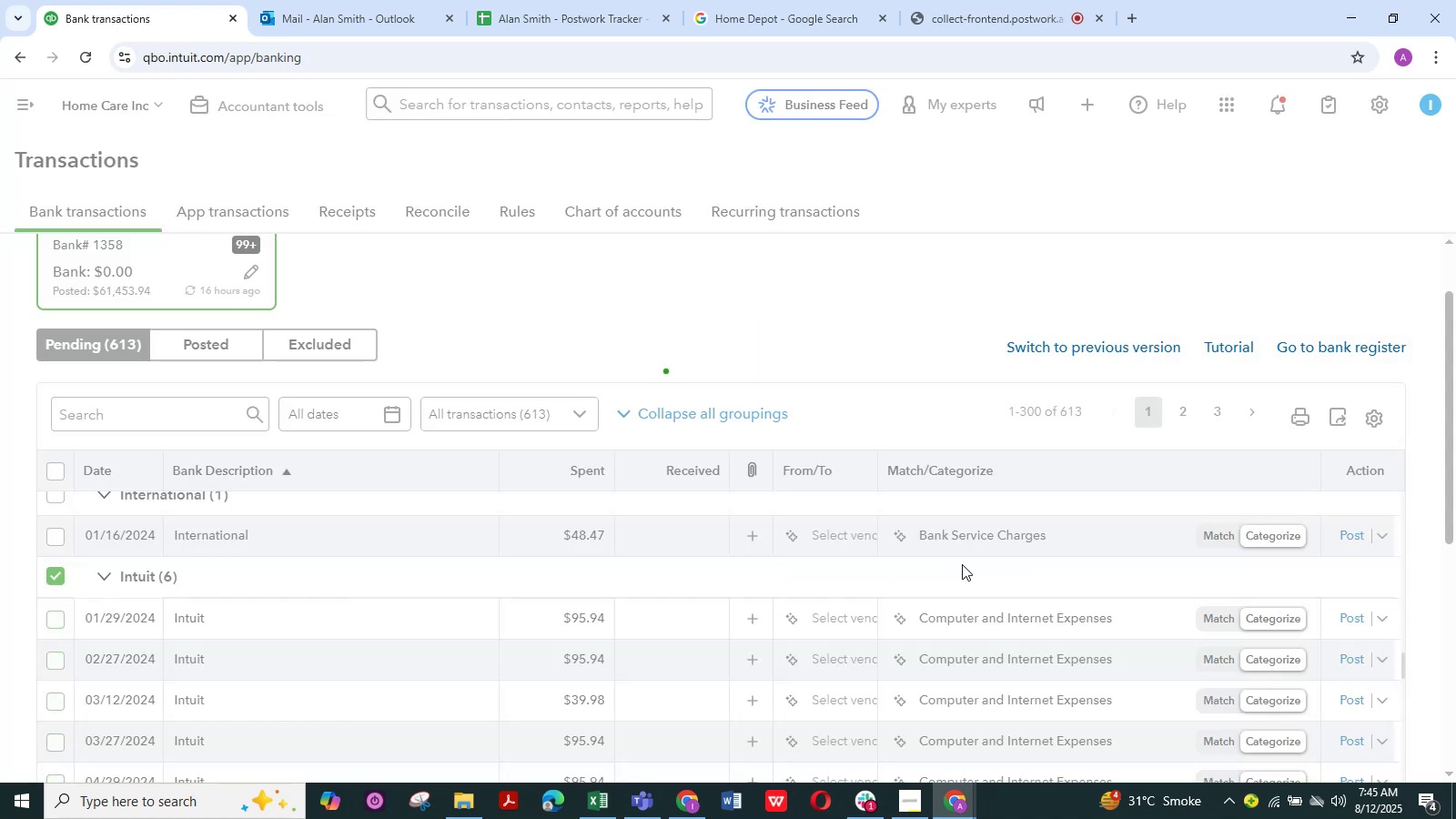 
scroll: coordinate [368, 603], scroll_direction: down, amount: 6.0
 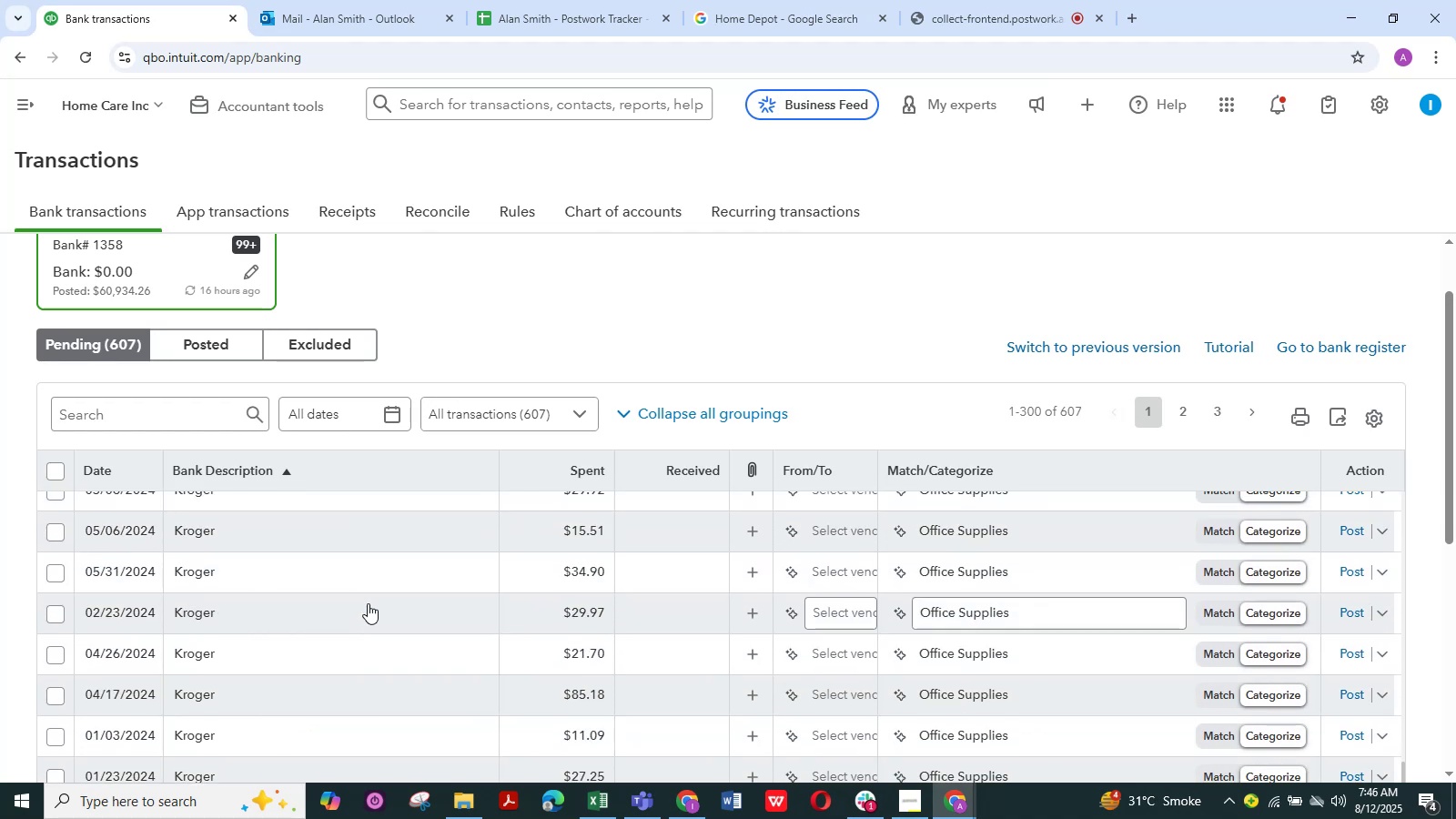 
scroll: coordinate [368, 603], scroll_direction: up, amount: 2.0
 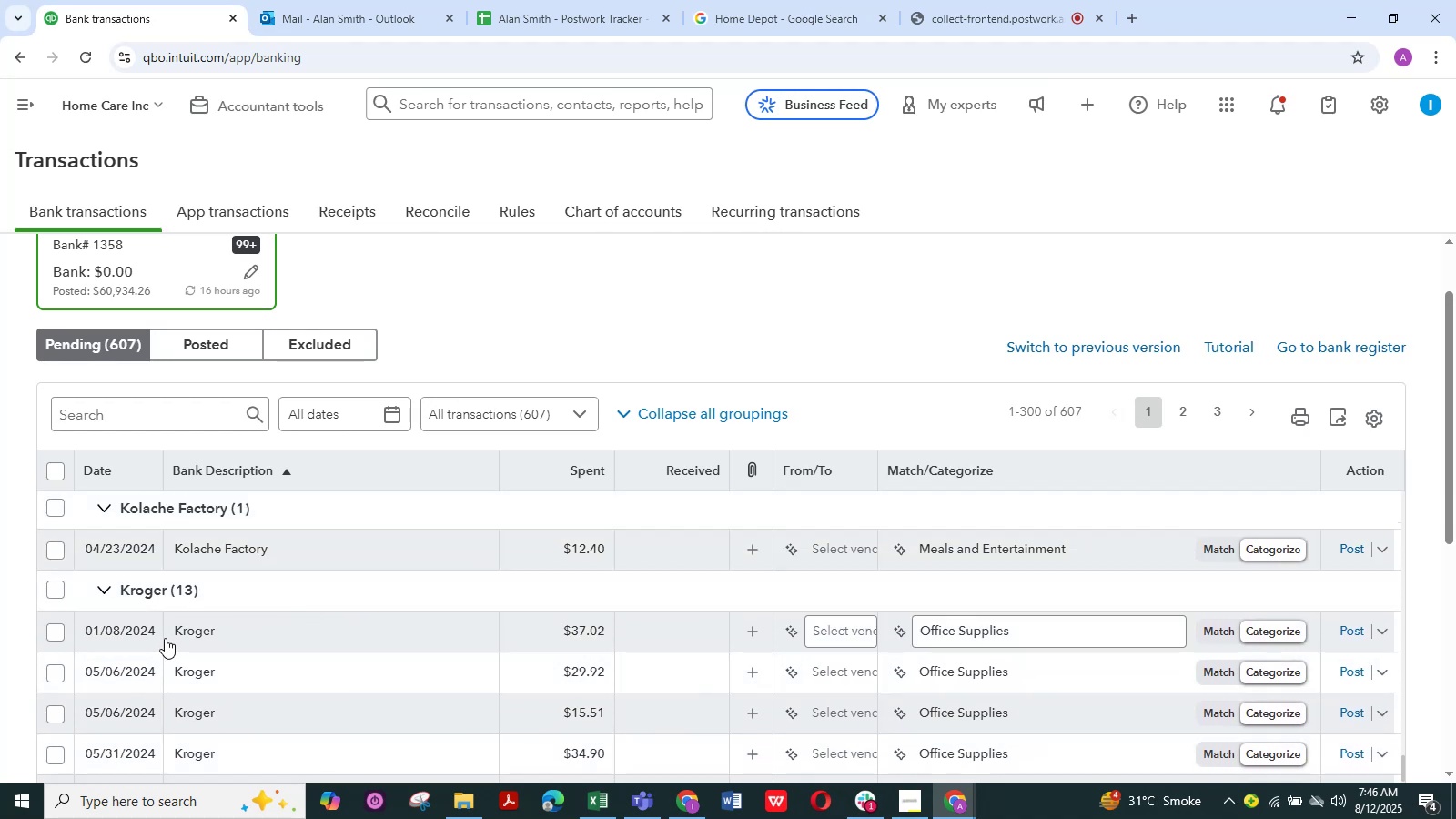 
left_click([203, 630])
 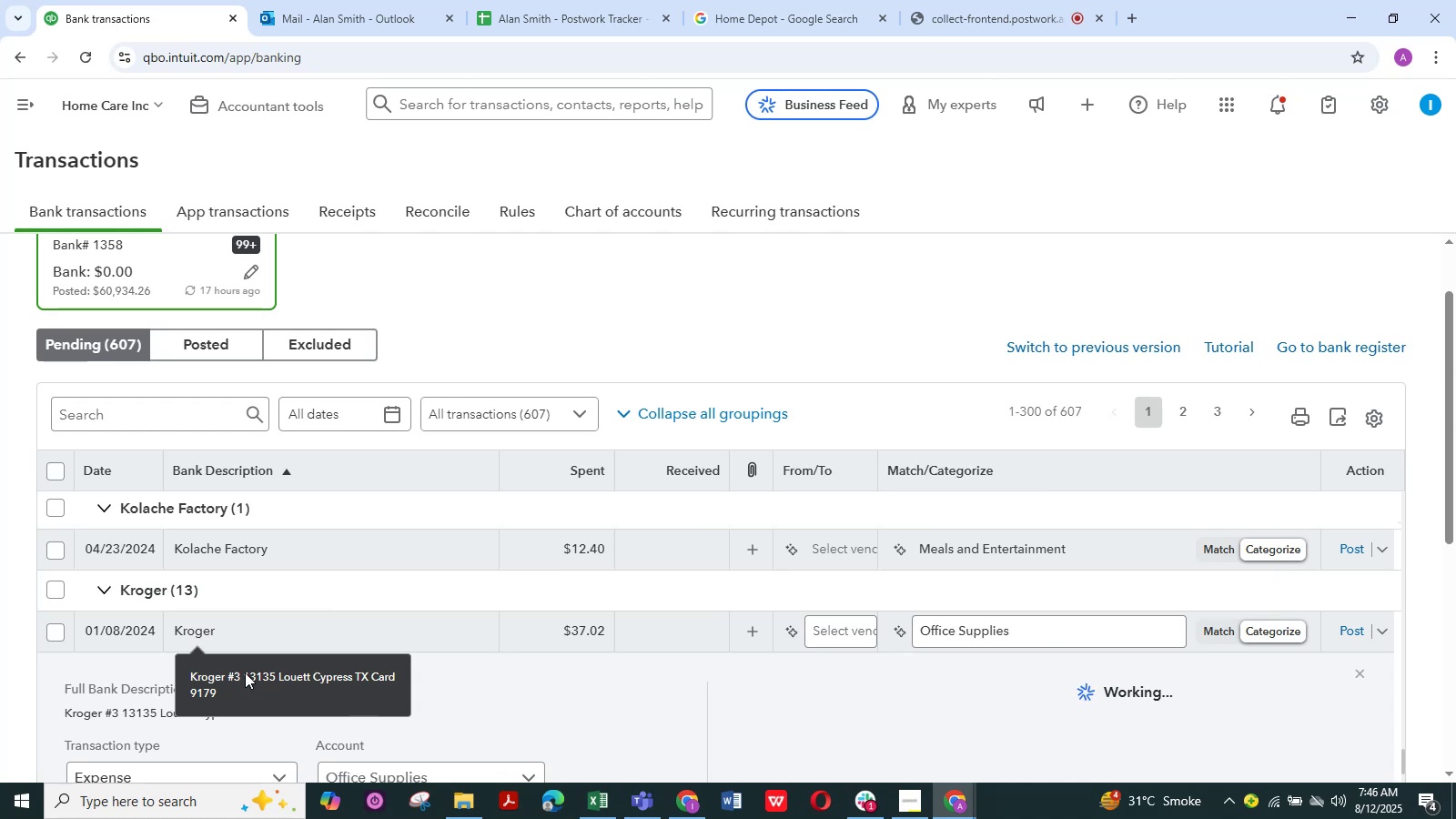 
scroll: coordinate [544, 693], scroll_direction: down, amount: 1.0
 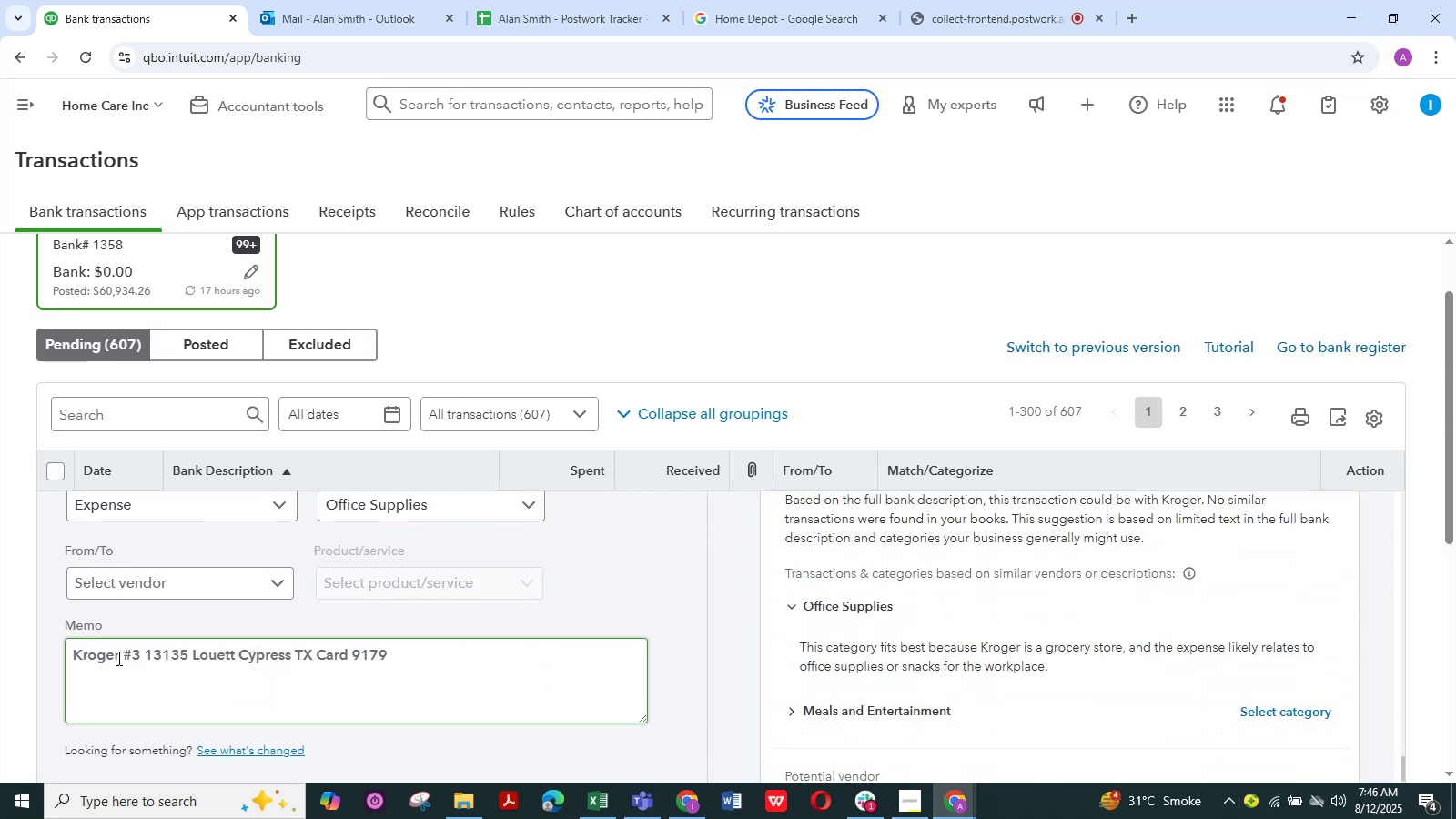 
wait(6.74)
 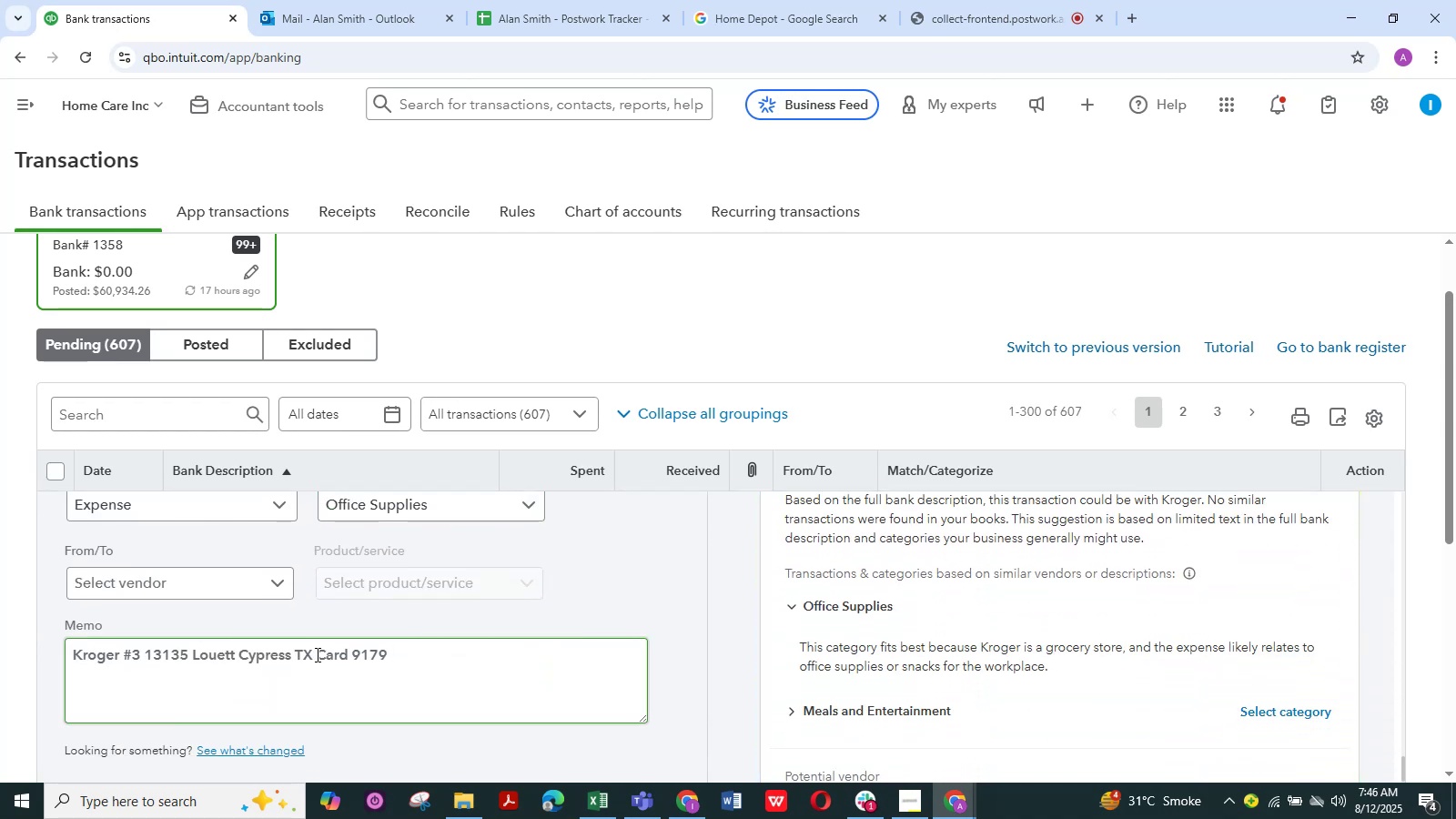 
left_click_drag(start_coordinate=[121, 655], to_coordinate=[14, 656])
 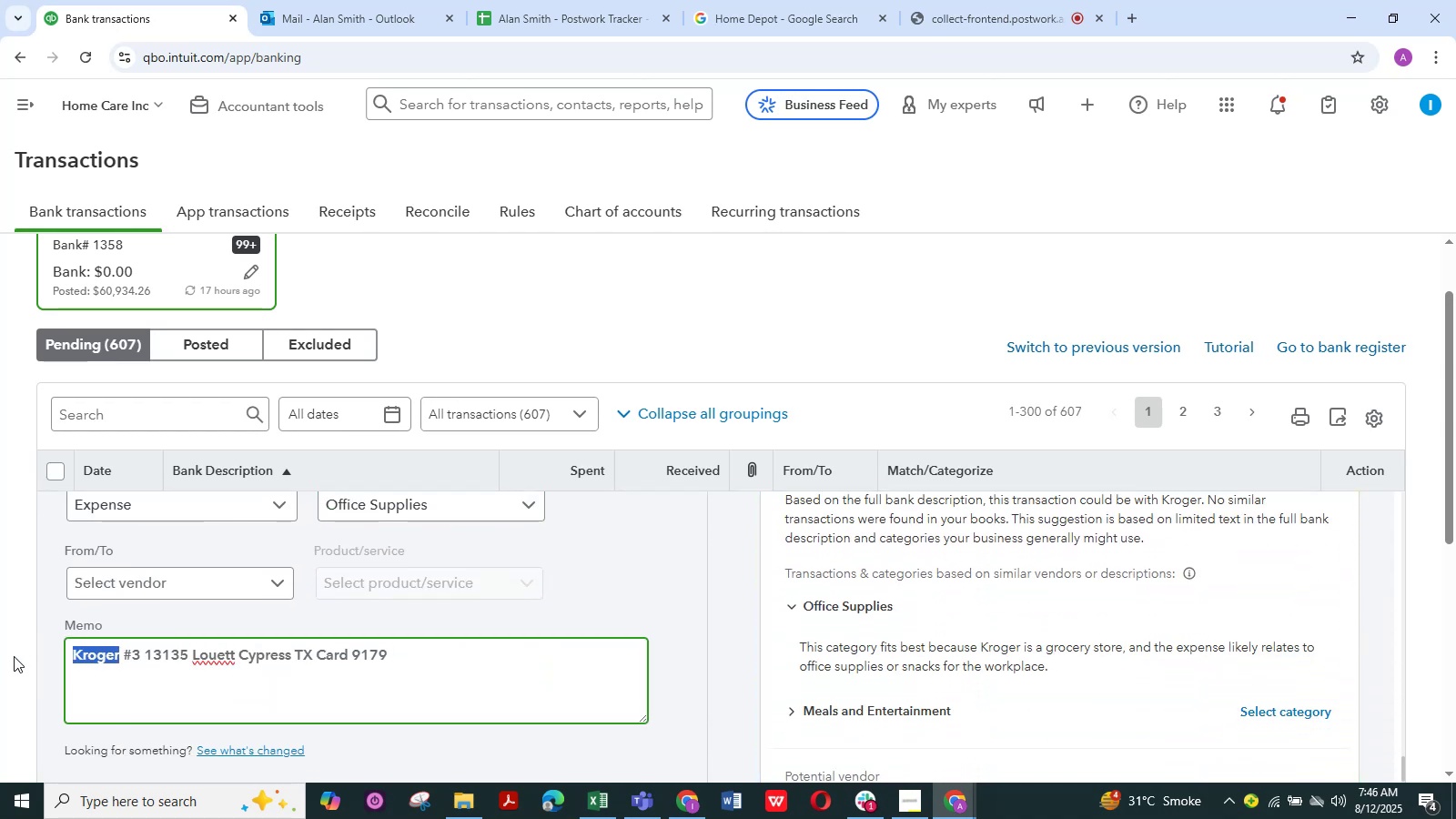 
key(Control+C)
 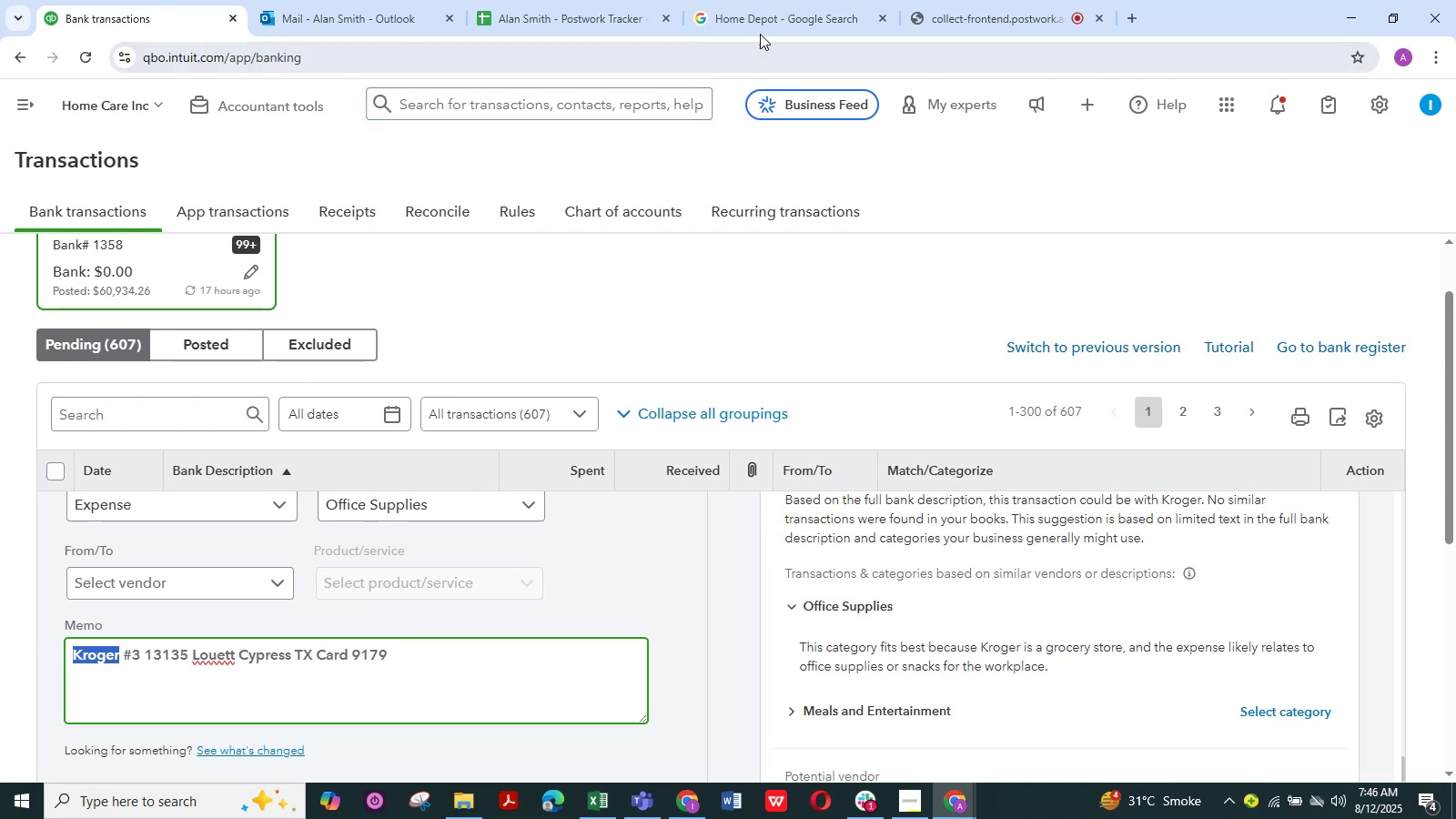 
left_click([779, 14])
 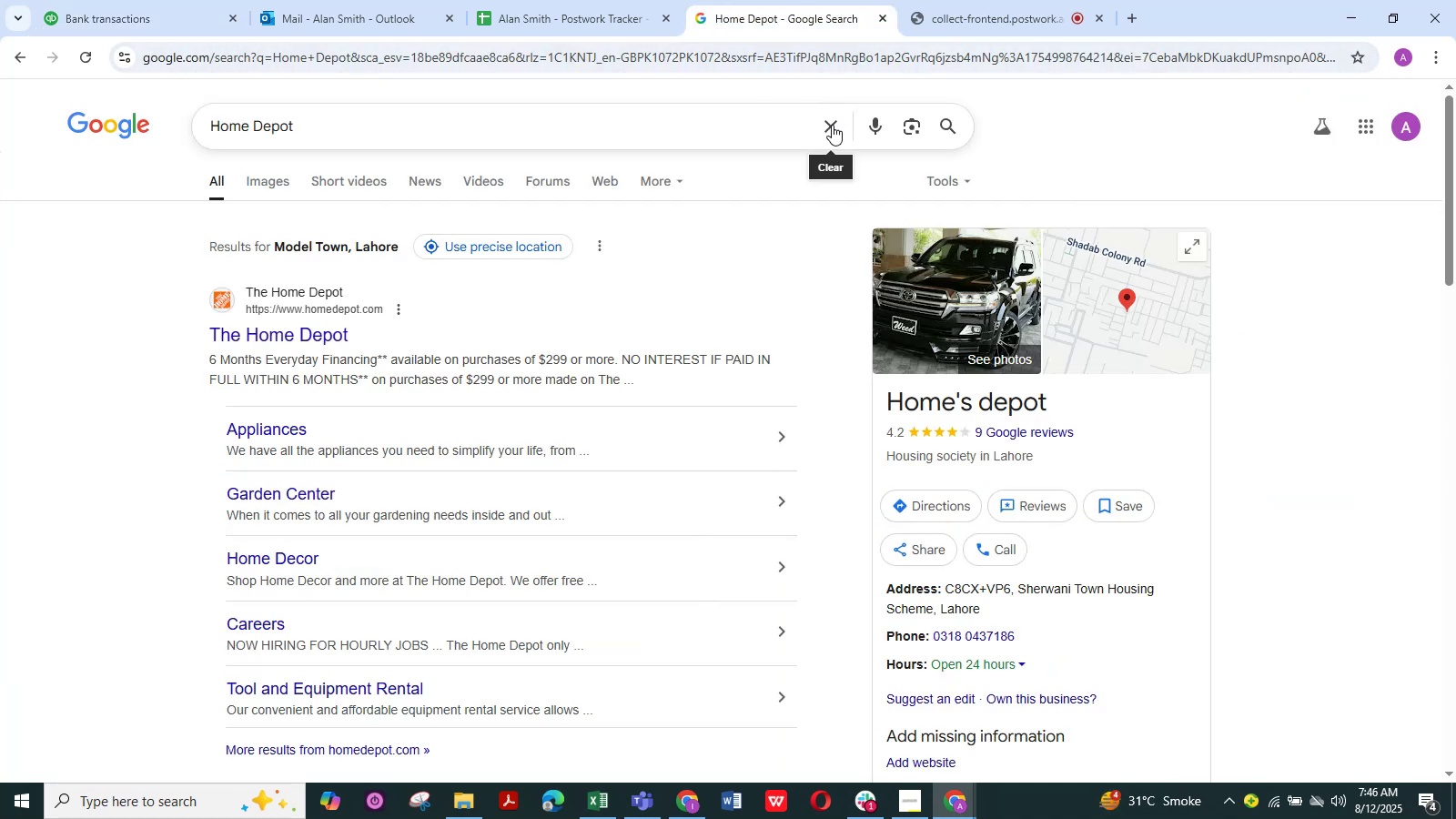 
left_click([745, 124])
 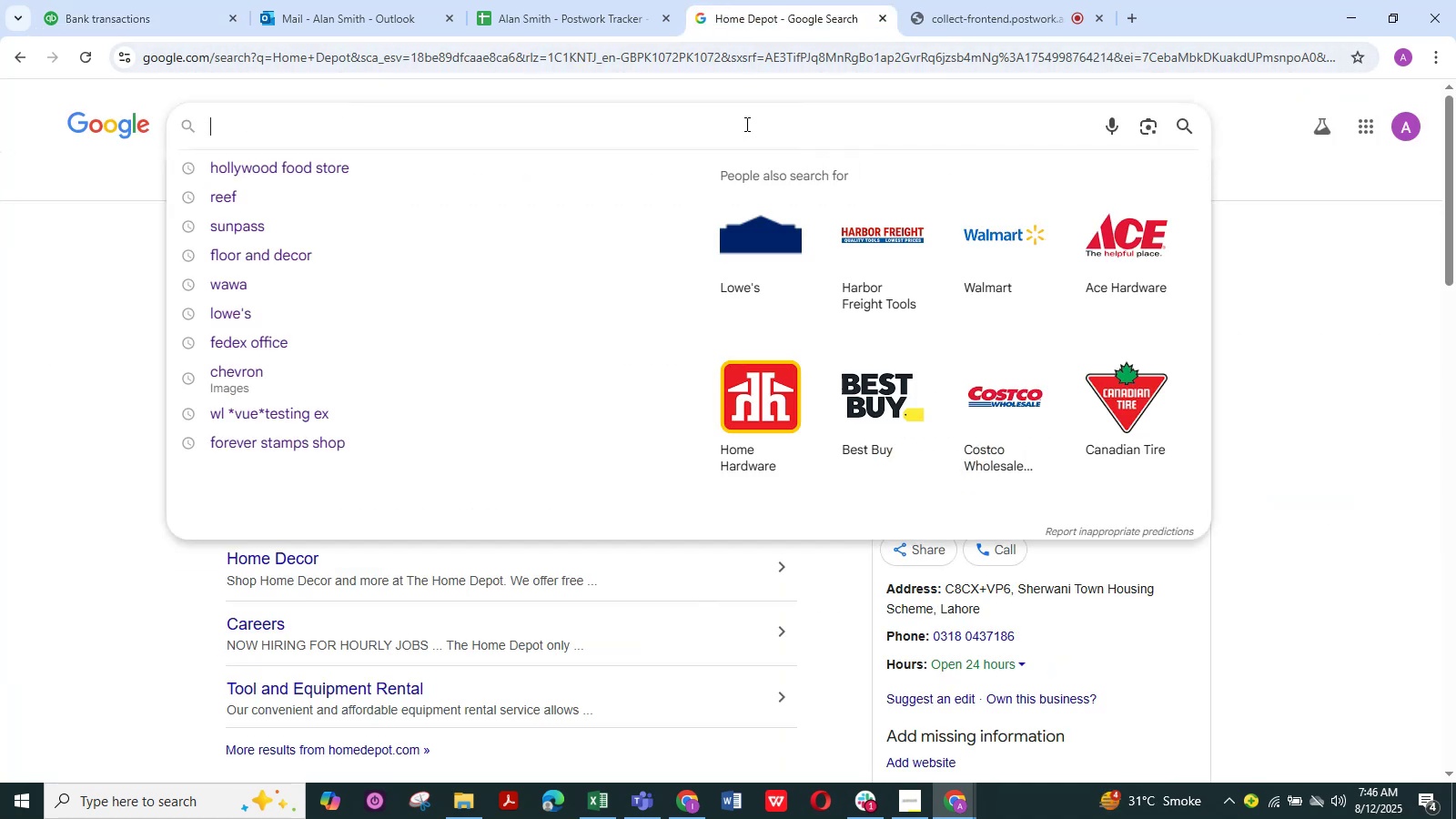 
key(Control+V)
 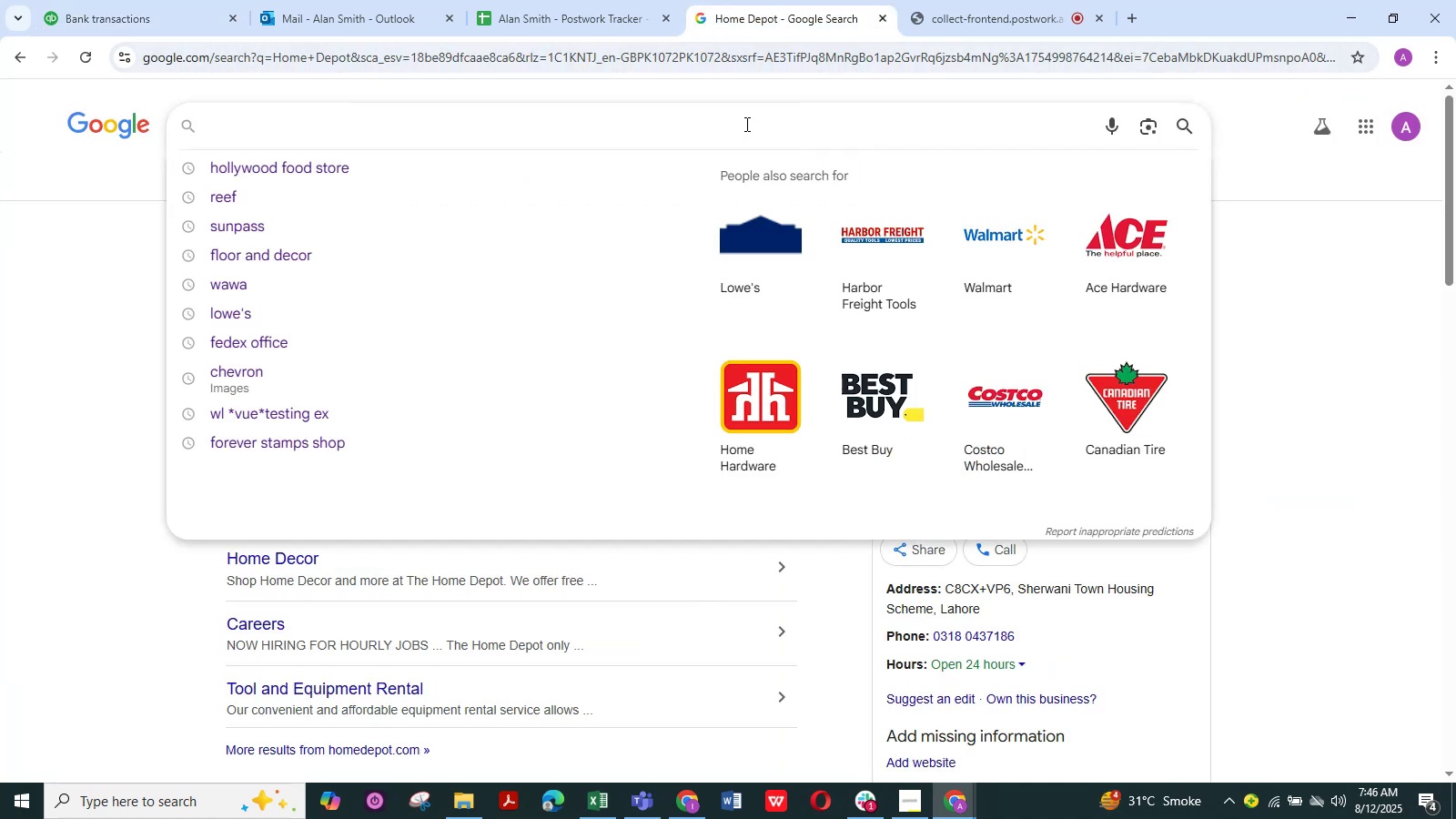 
key(Control+Space)
 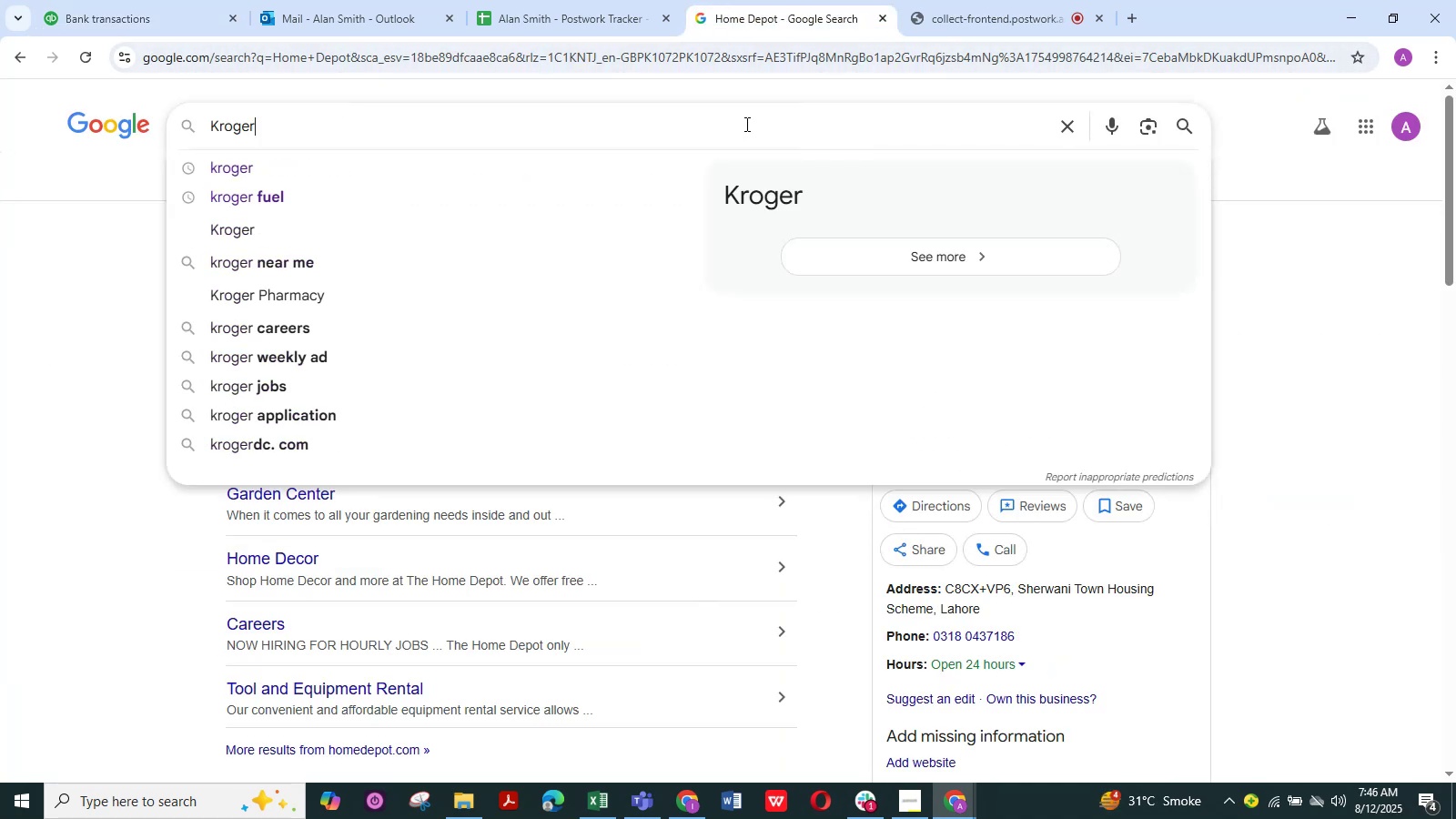 
key(NumpadEnter)
 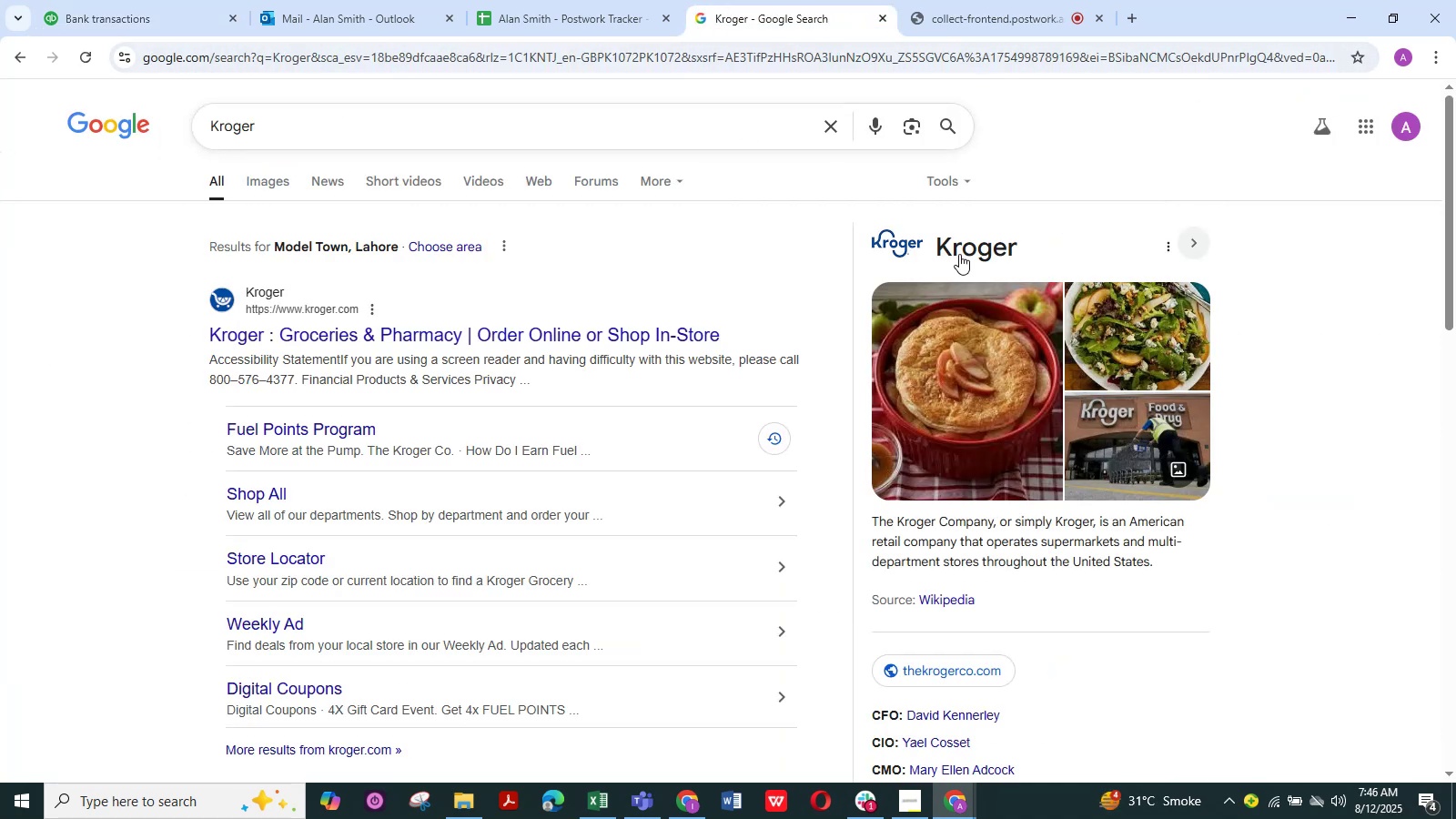 
scroll: coordinate [953, 560], scroll_direction: down, amount: 2.0
 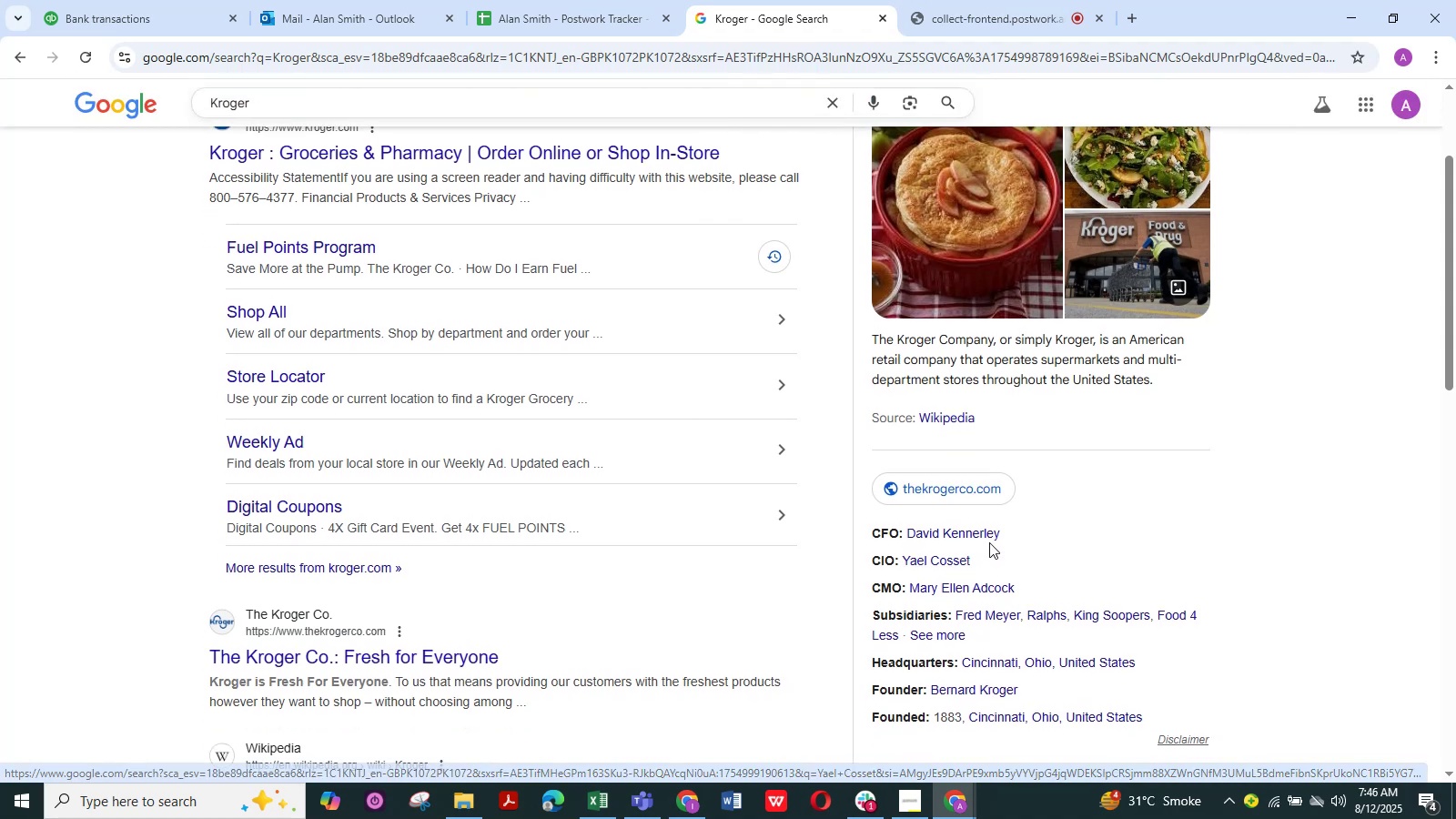 
scroll: coordinate [926, 414], scroll_direction: up, amount: 2.0
 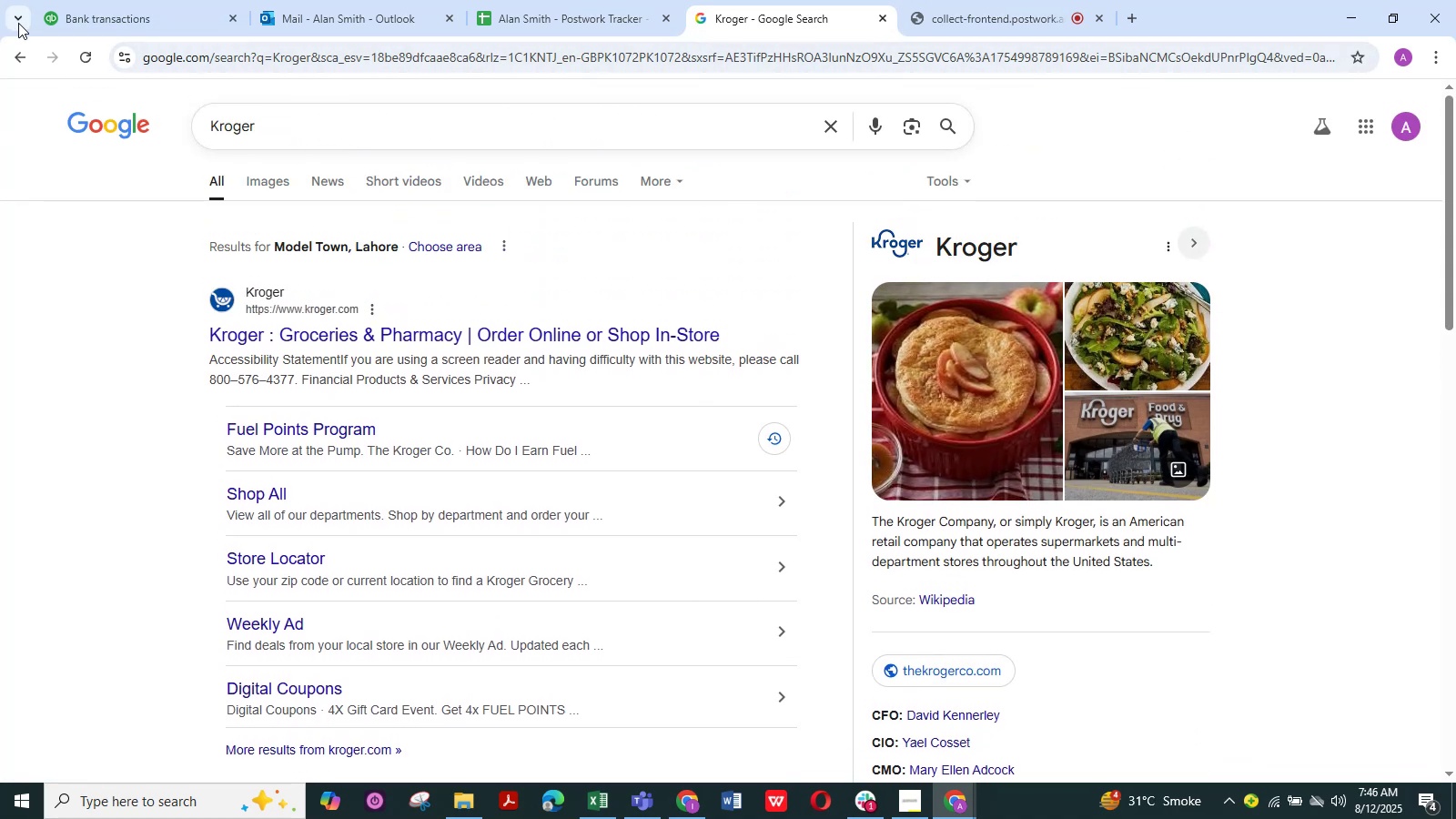 
left_click([105, 9])
 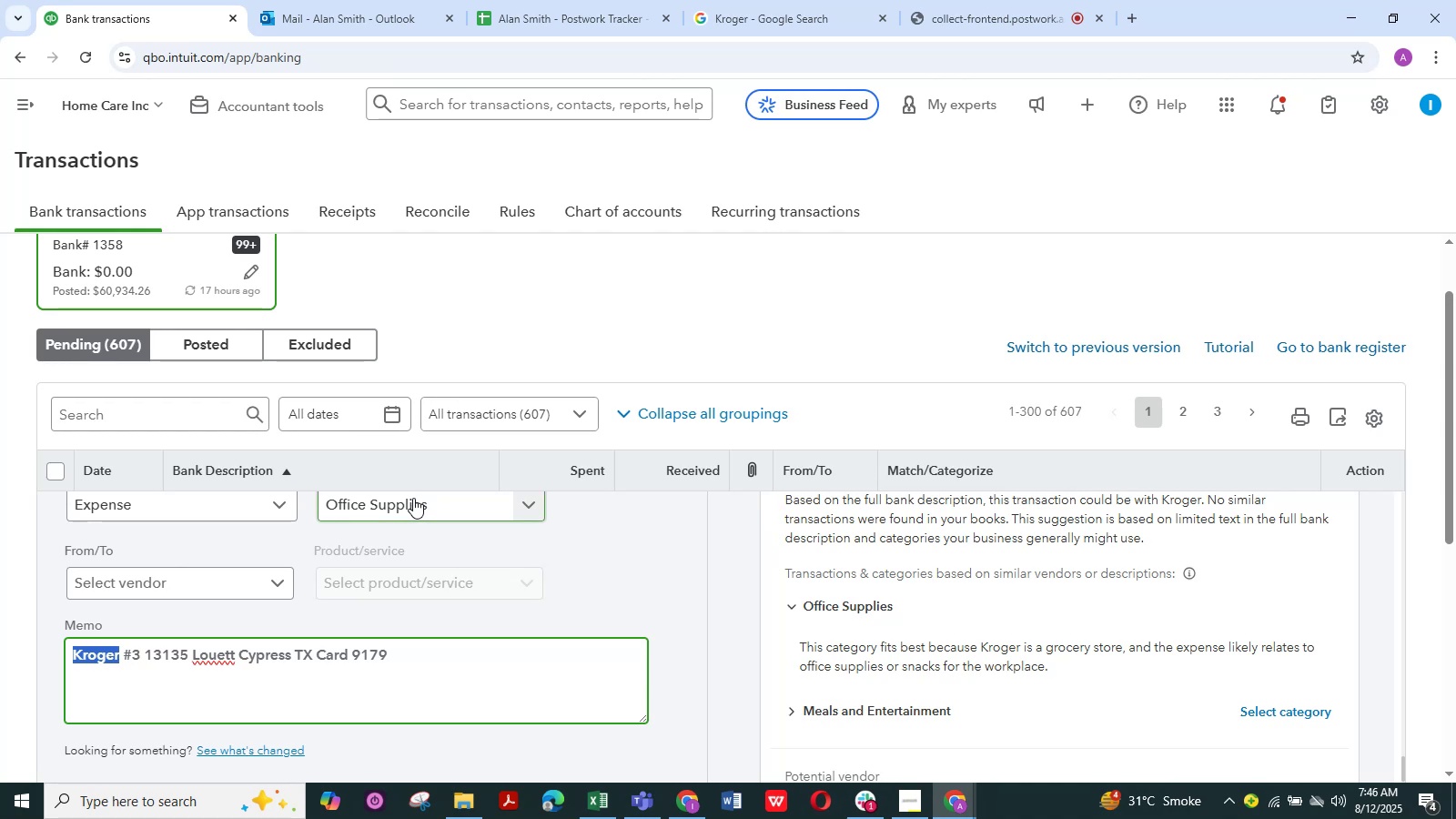 
wait(7.49)
 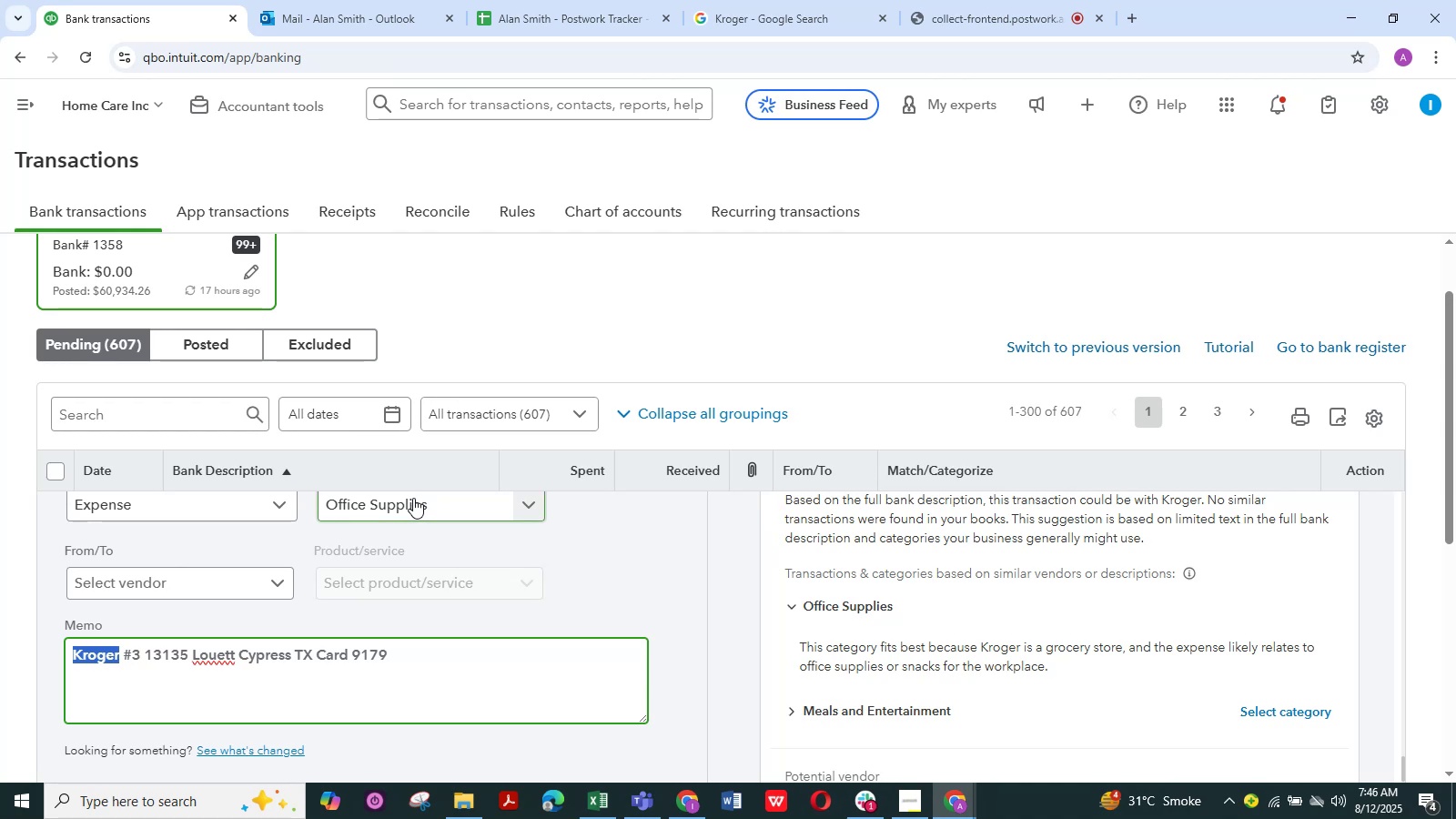 
scroll: coordinate [413, 498], scroll_direction: down, amount: 2.0
 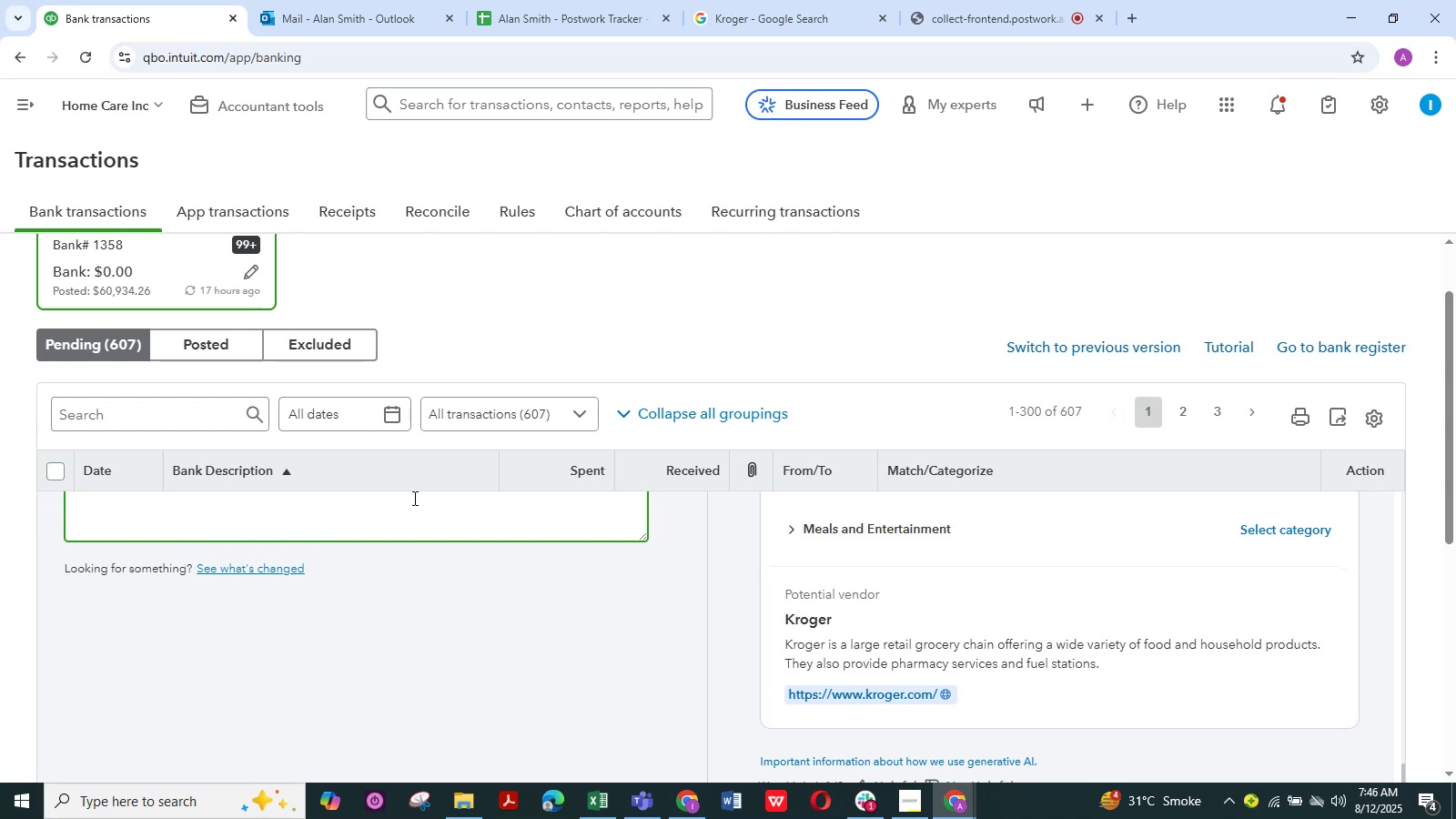 
wait(5.49)
 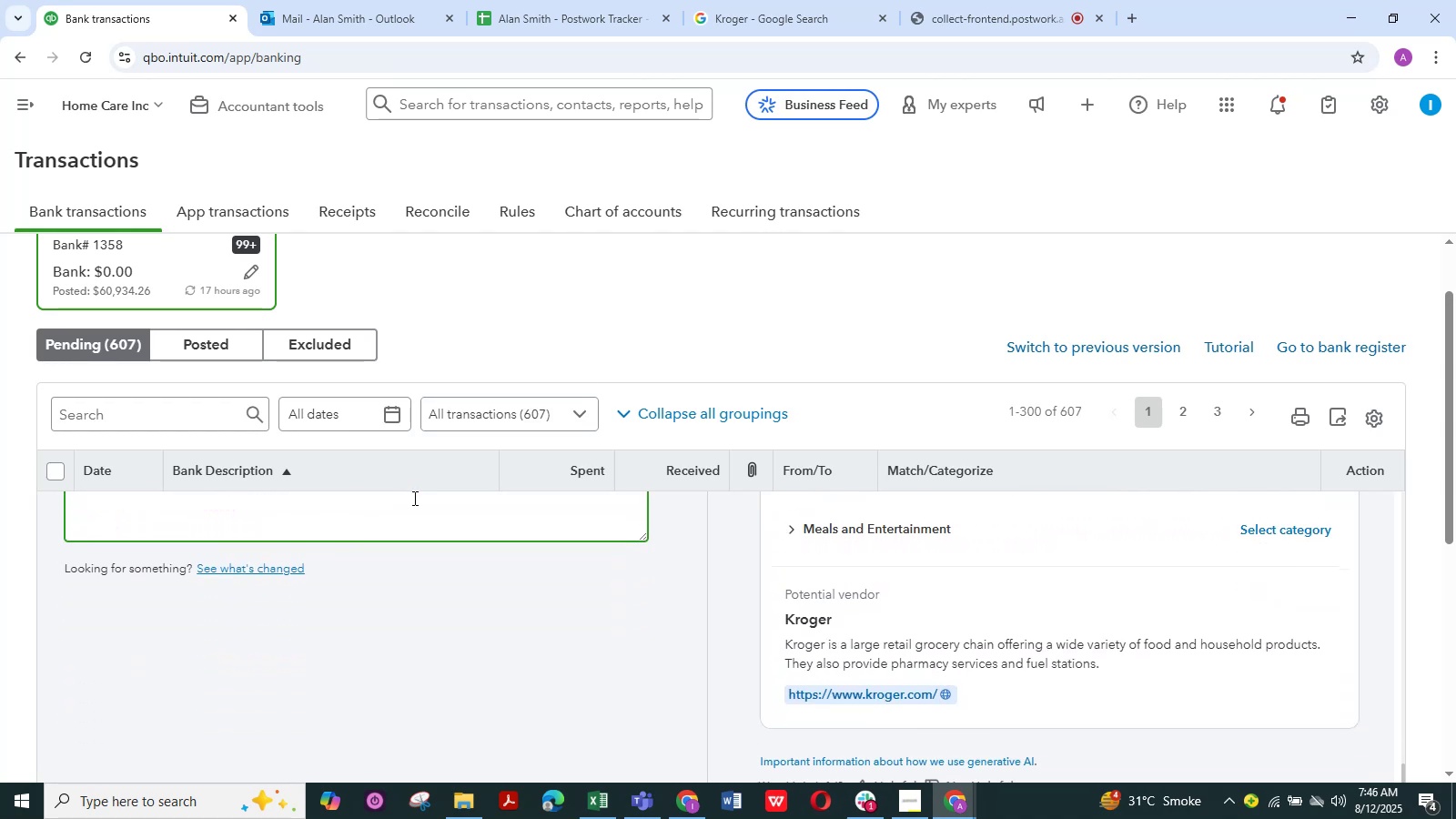 
scroll: coordinate [413, 498], scroll_direction: up, amount: 3.0
 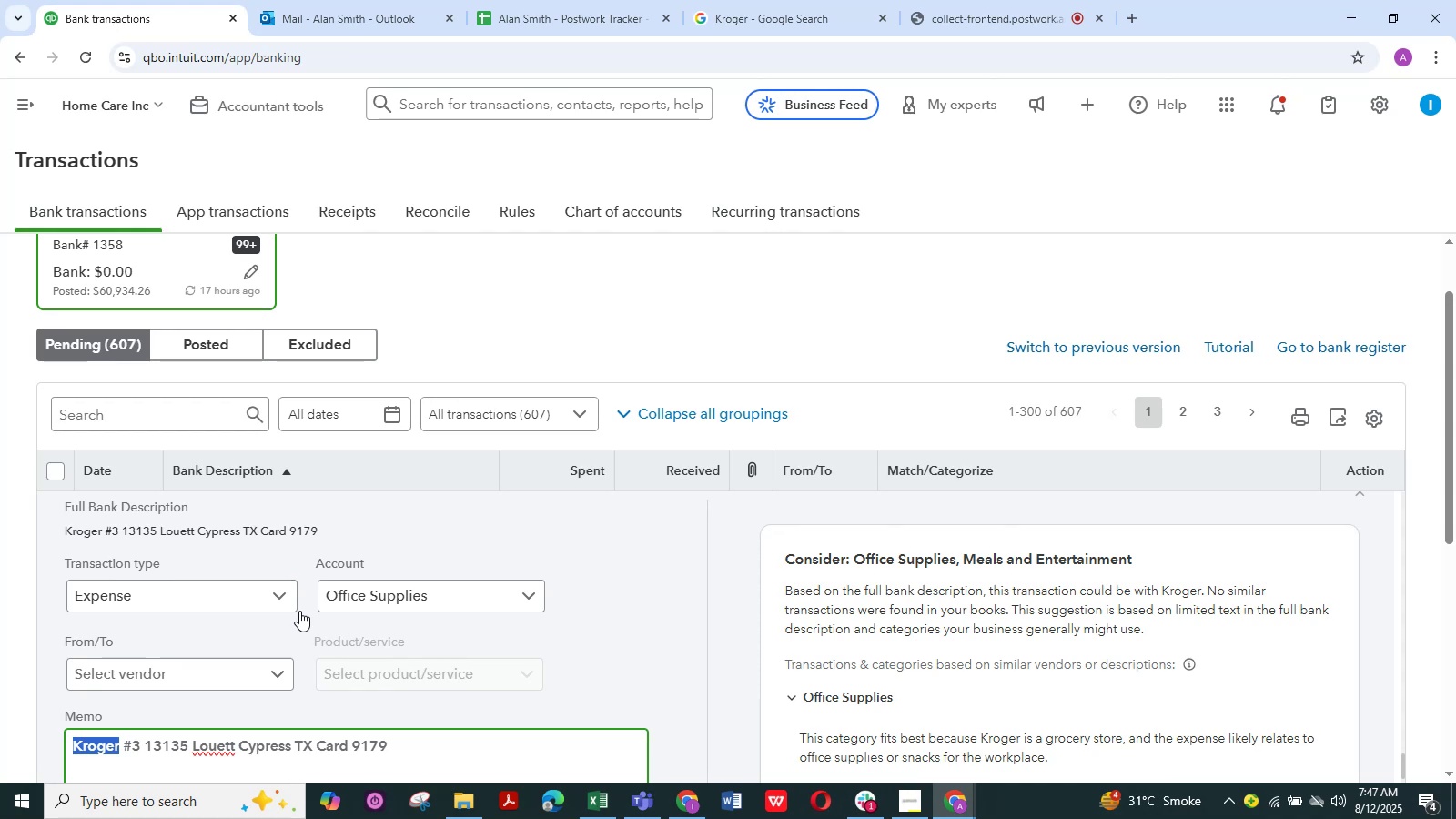 
wait(33.08)
 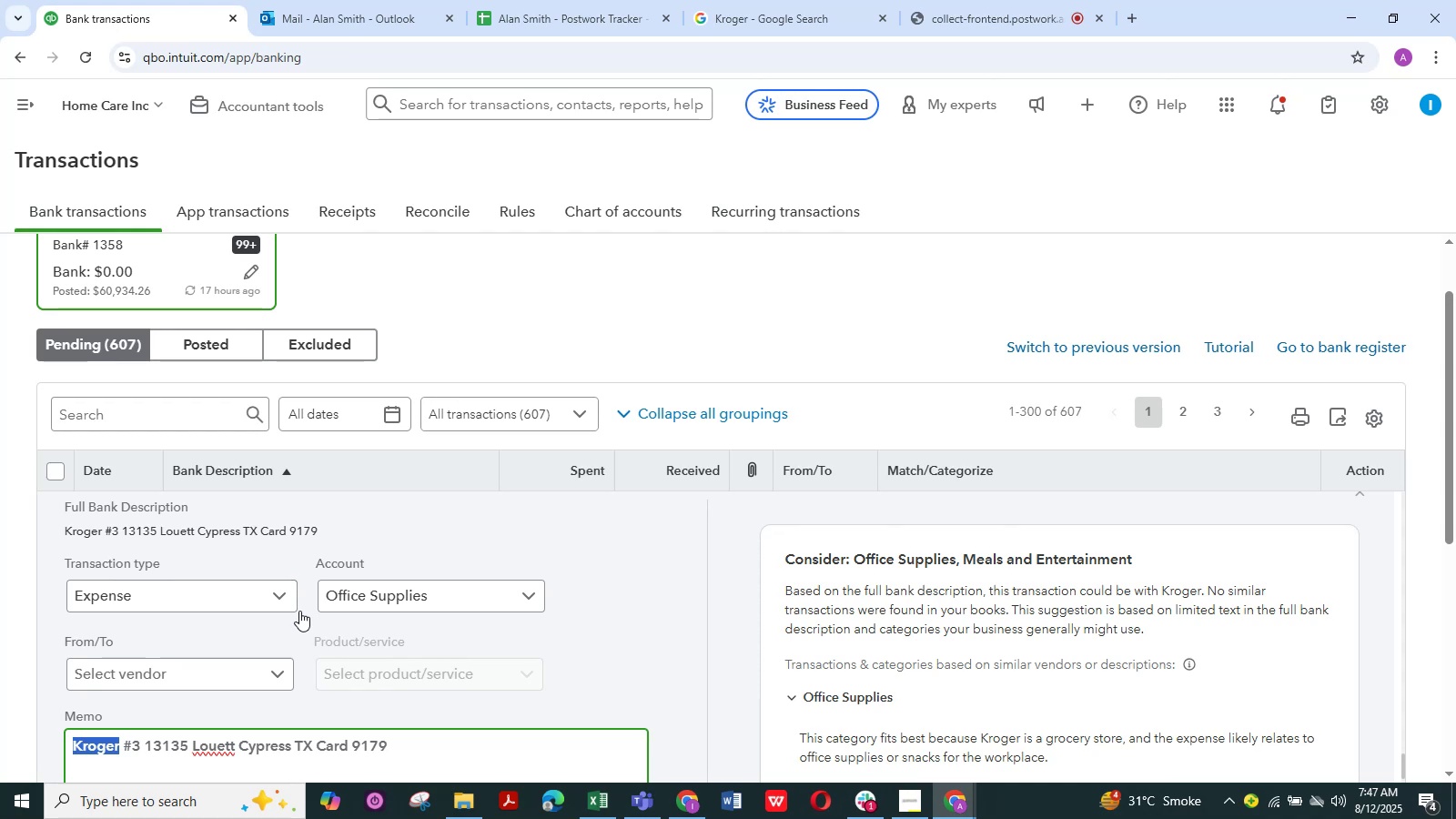 
scroll: coordinate [321, 750], scroll_direction: down, amount: 1.0
 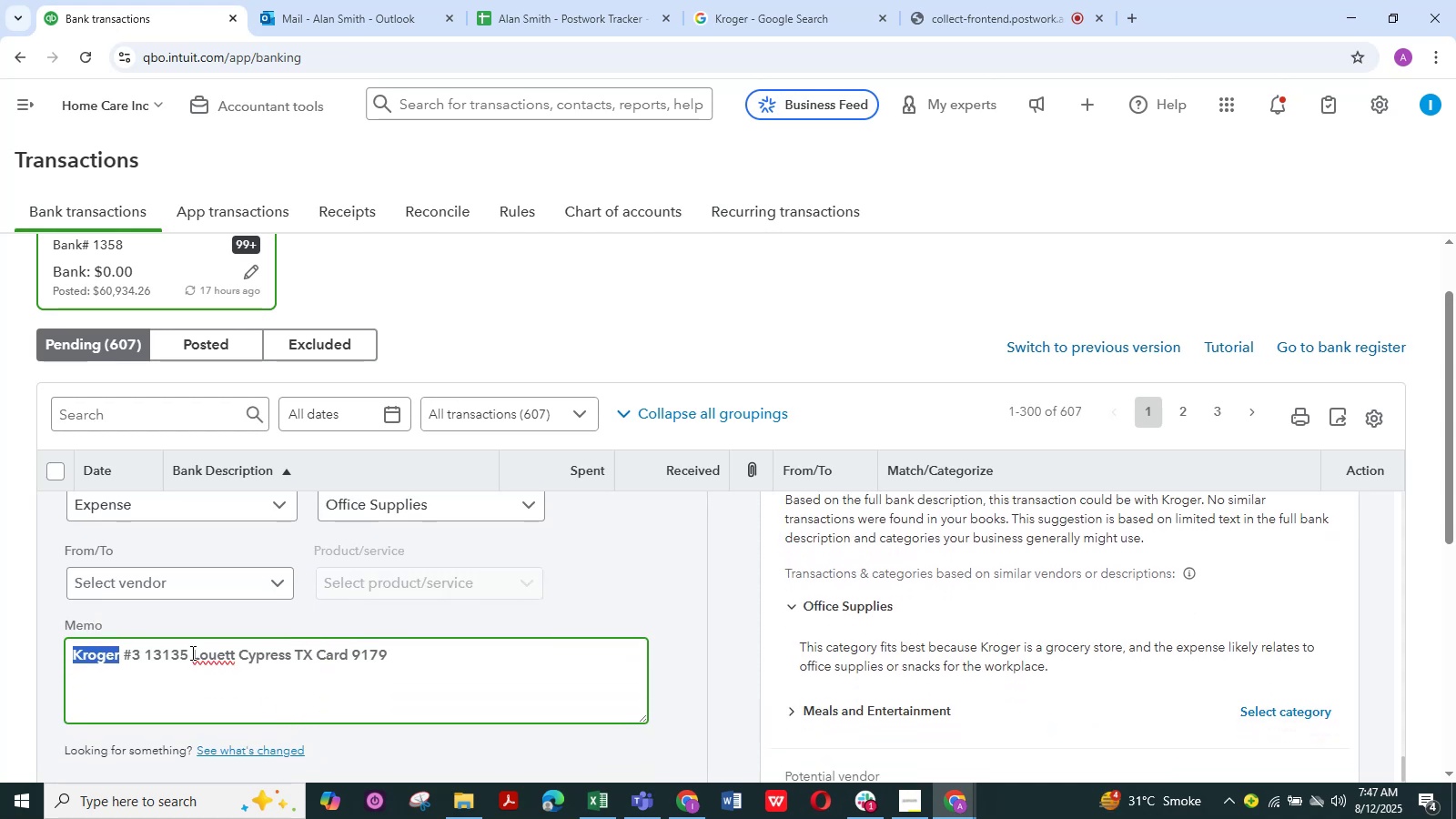 
scroll: coordinate [271, 607], scroll_direction: up, amount: 1.0
 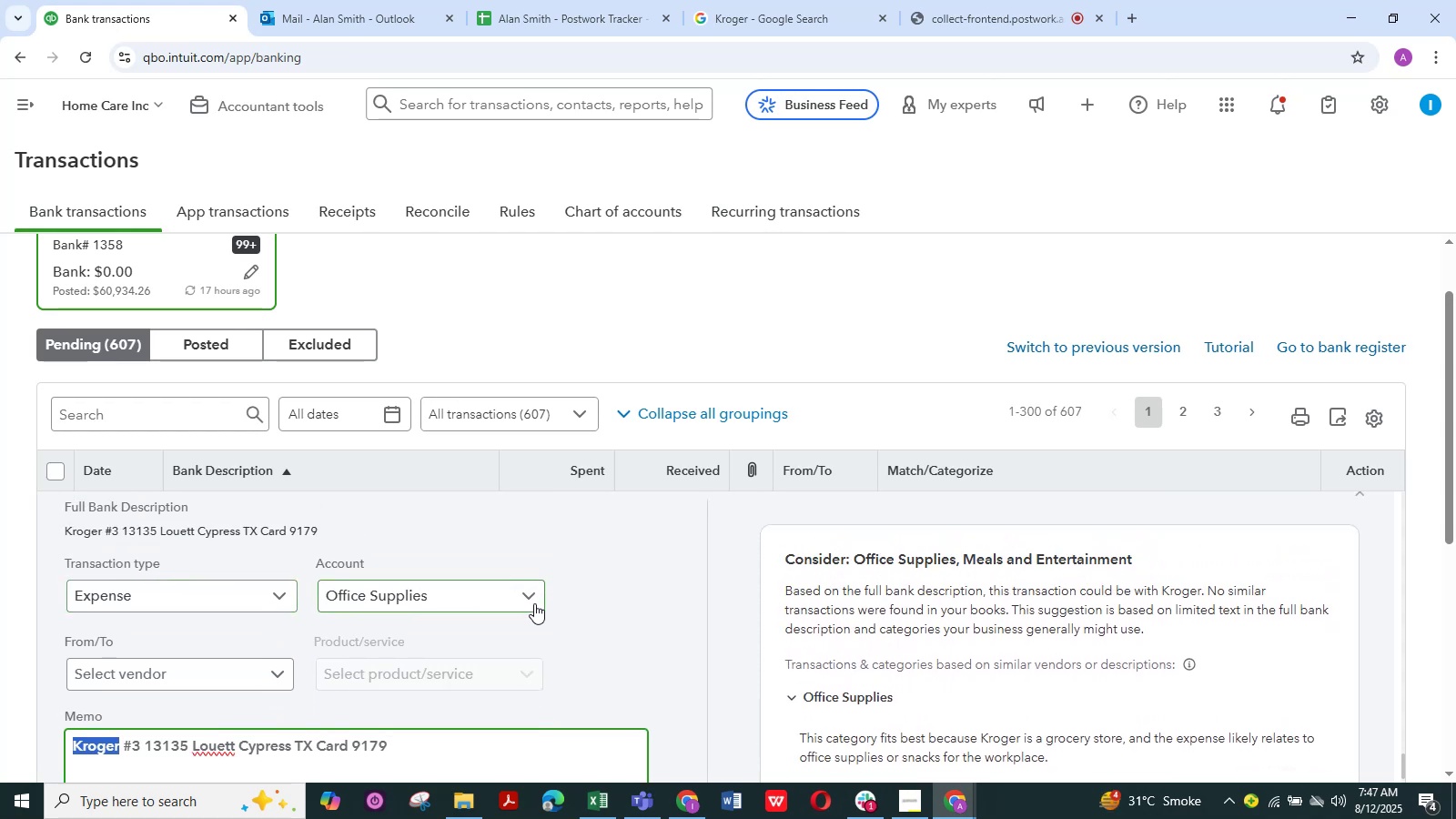 
left_click([531, 602])
 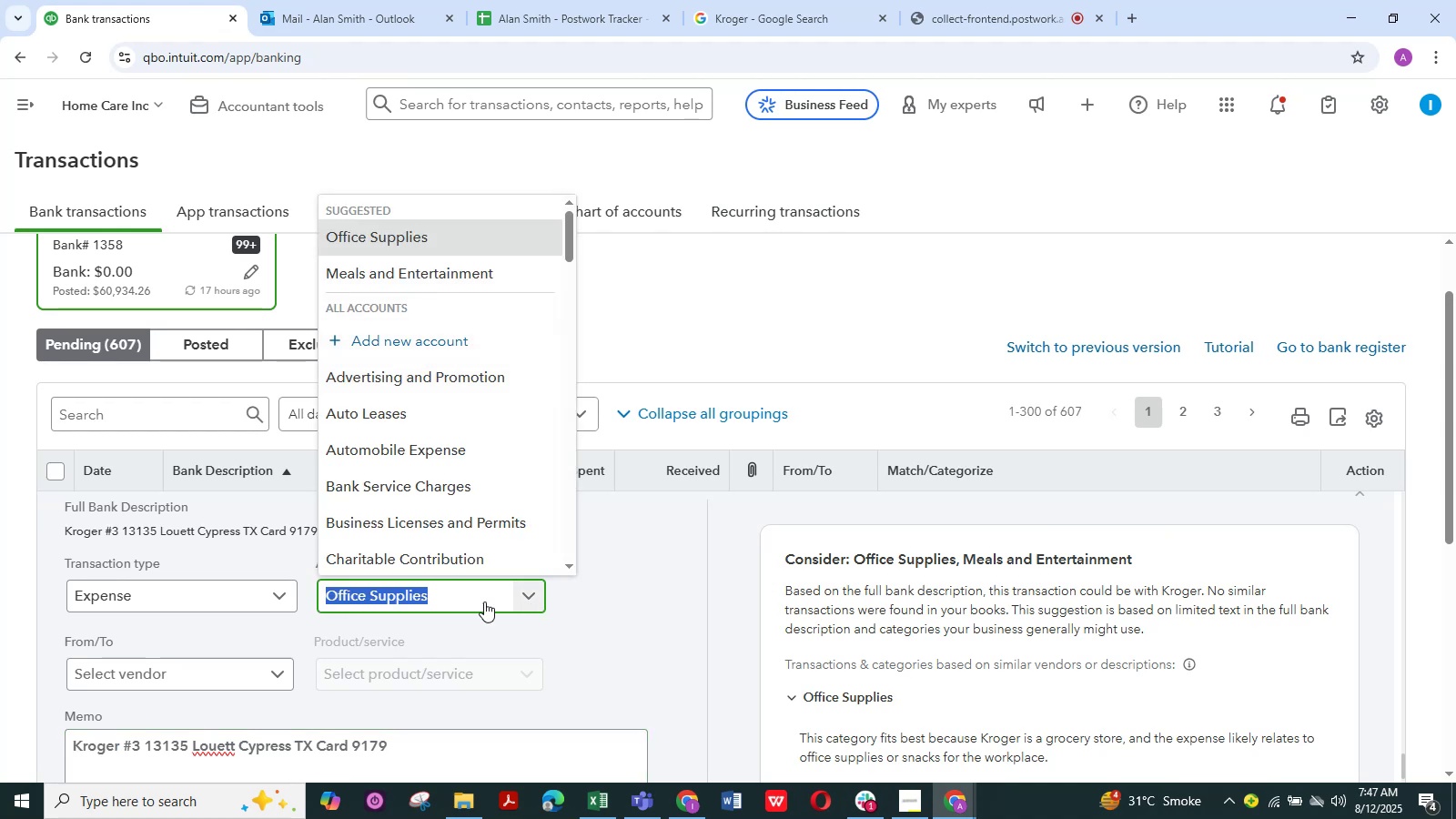 
left_click([605, 607])
 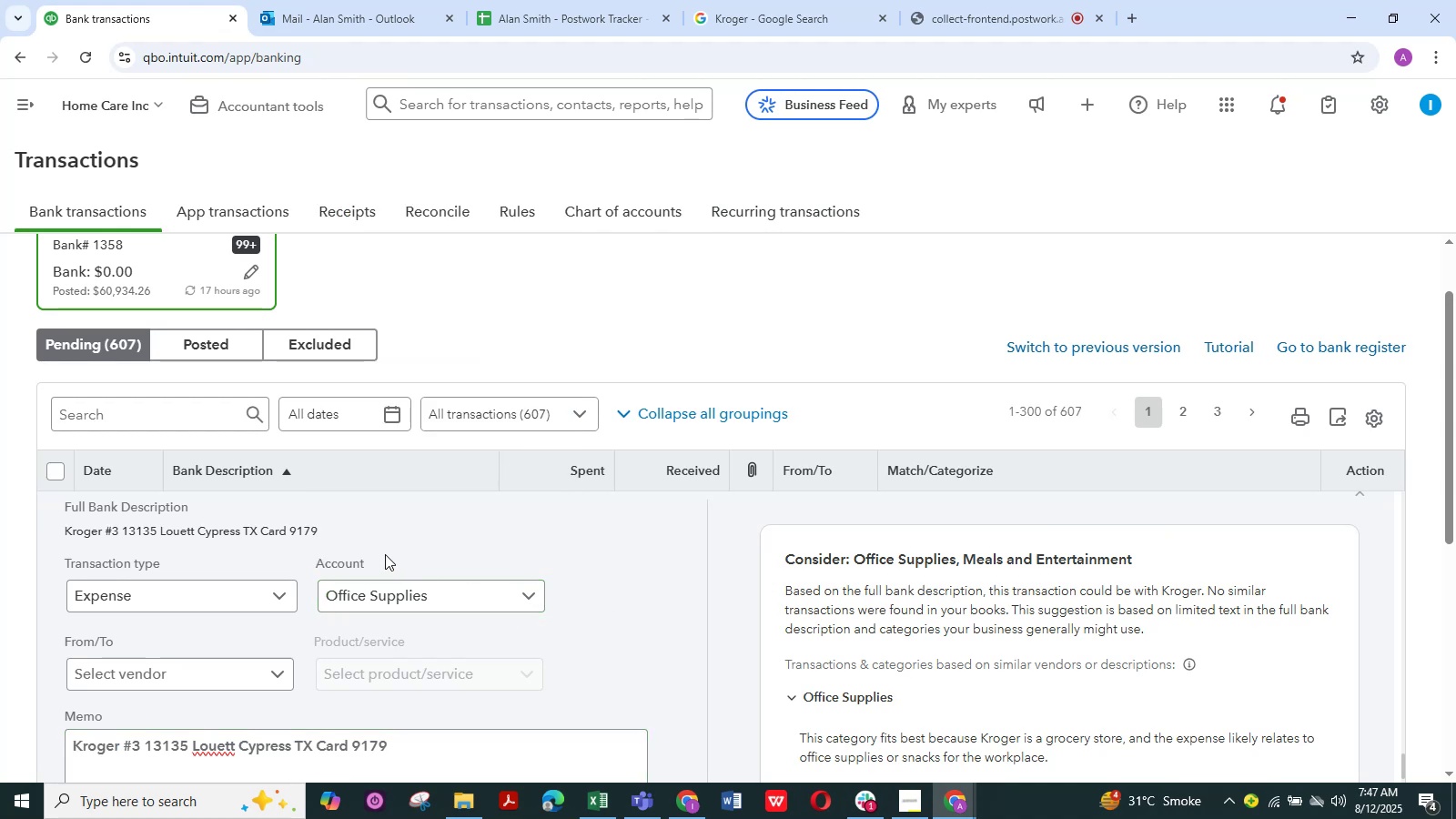 
scroll: coordinate [385, 554], scroll_direction: up, amount: 1.0
 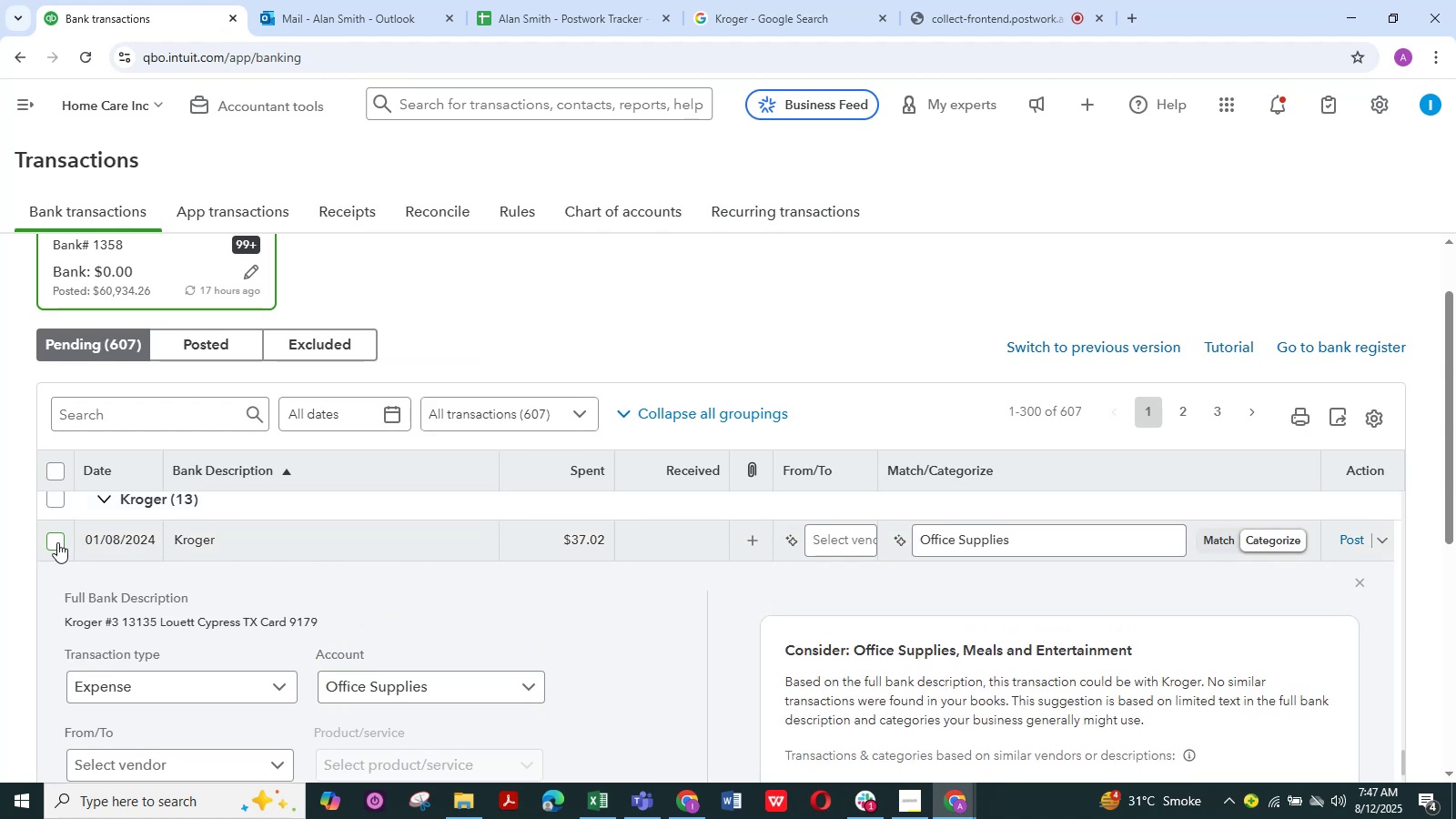 
left_click([56, 542])
 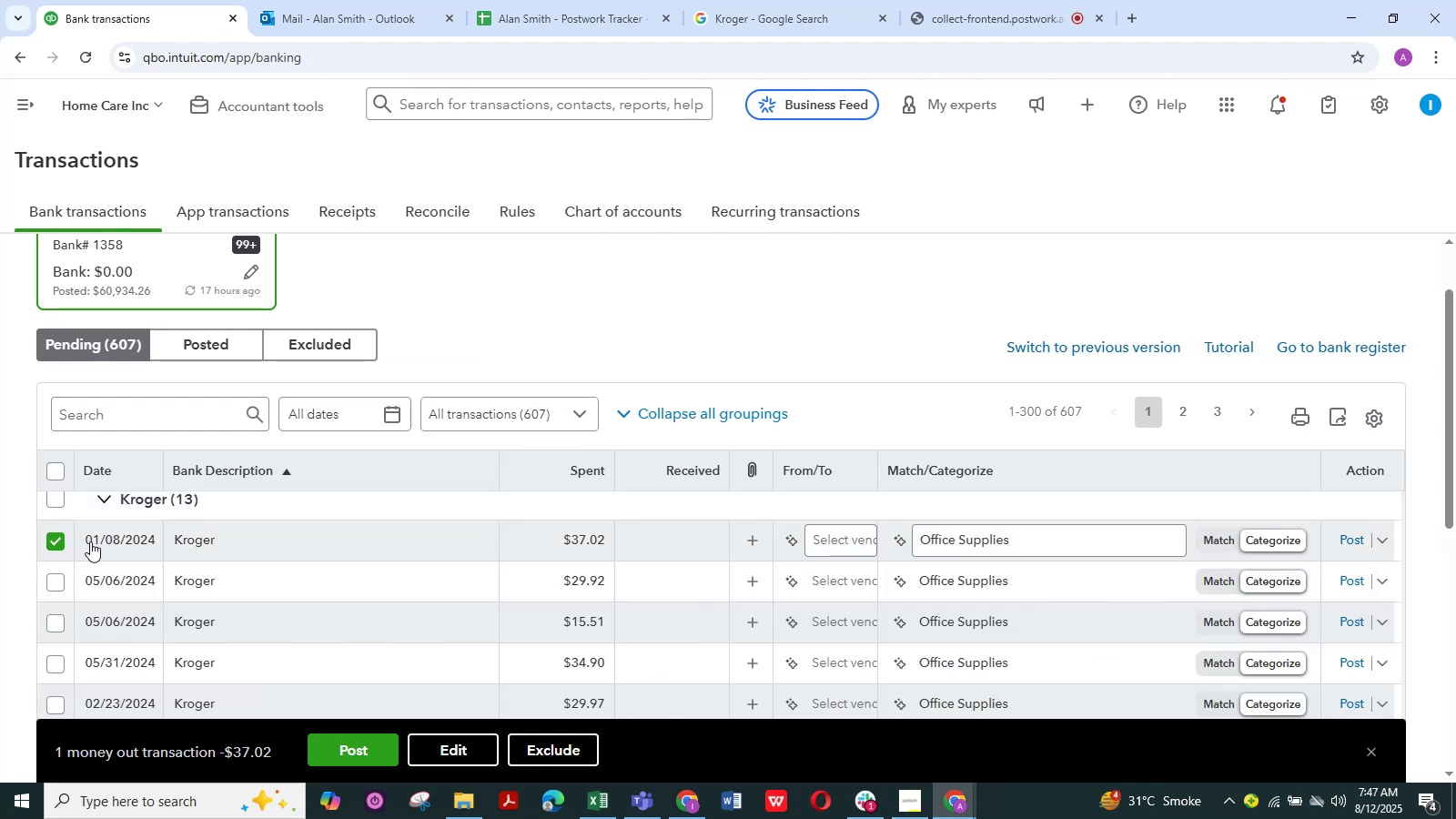 
left_click([58, 542])
 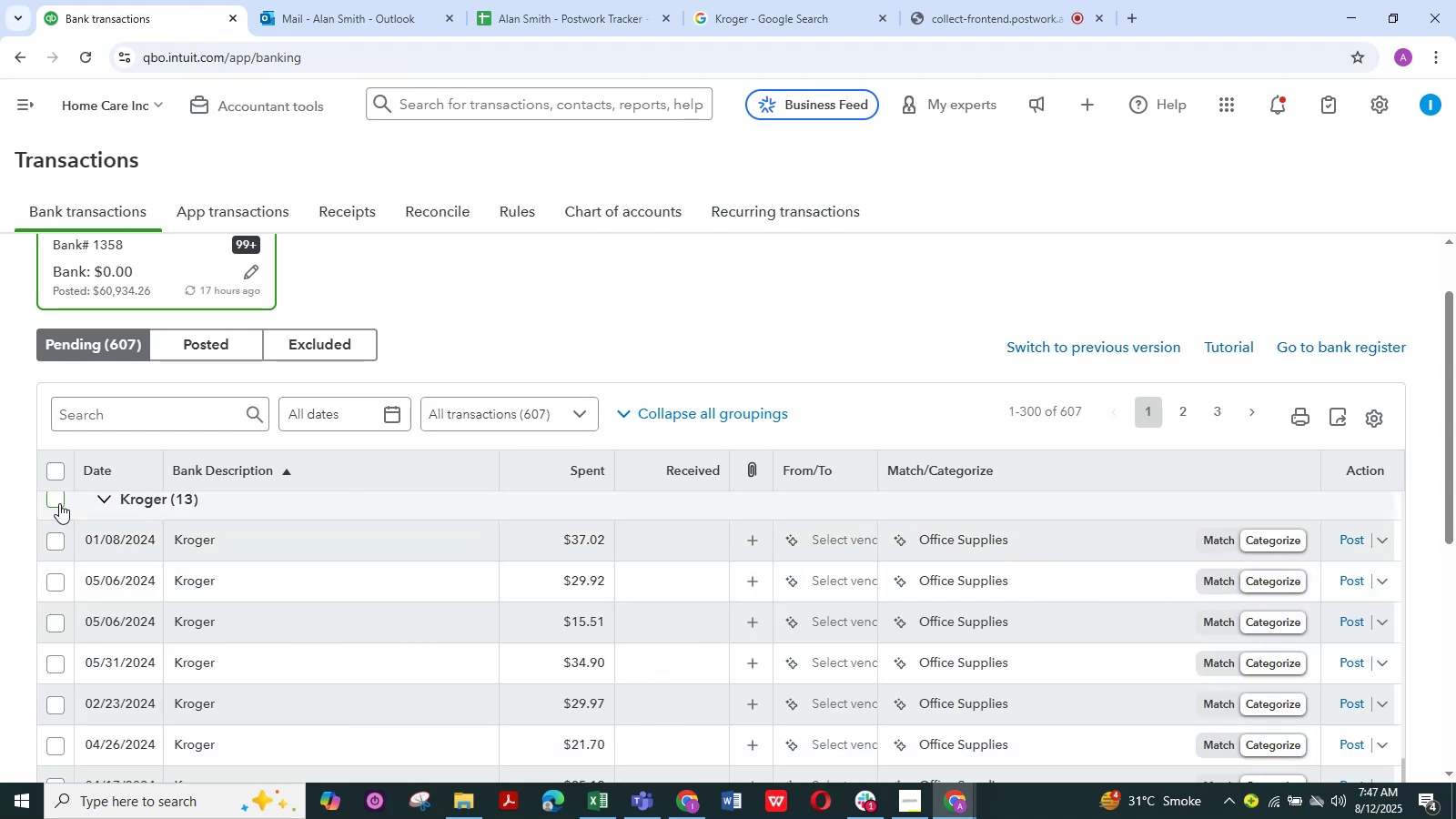 
left_click([59, 503])
 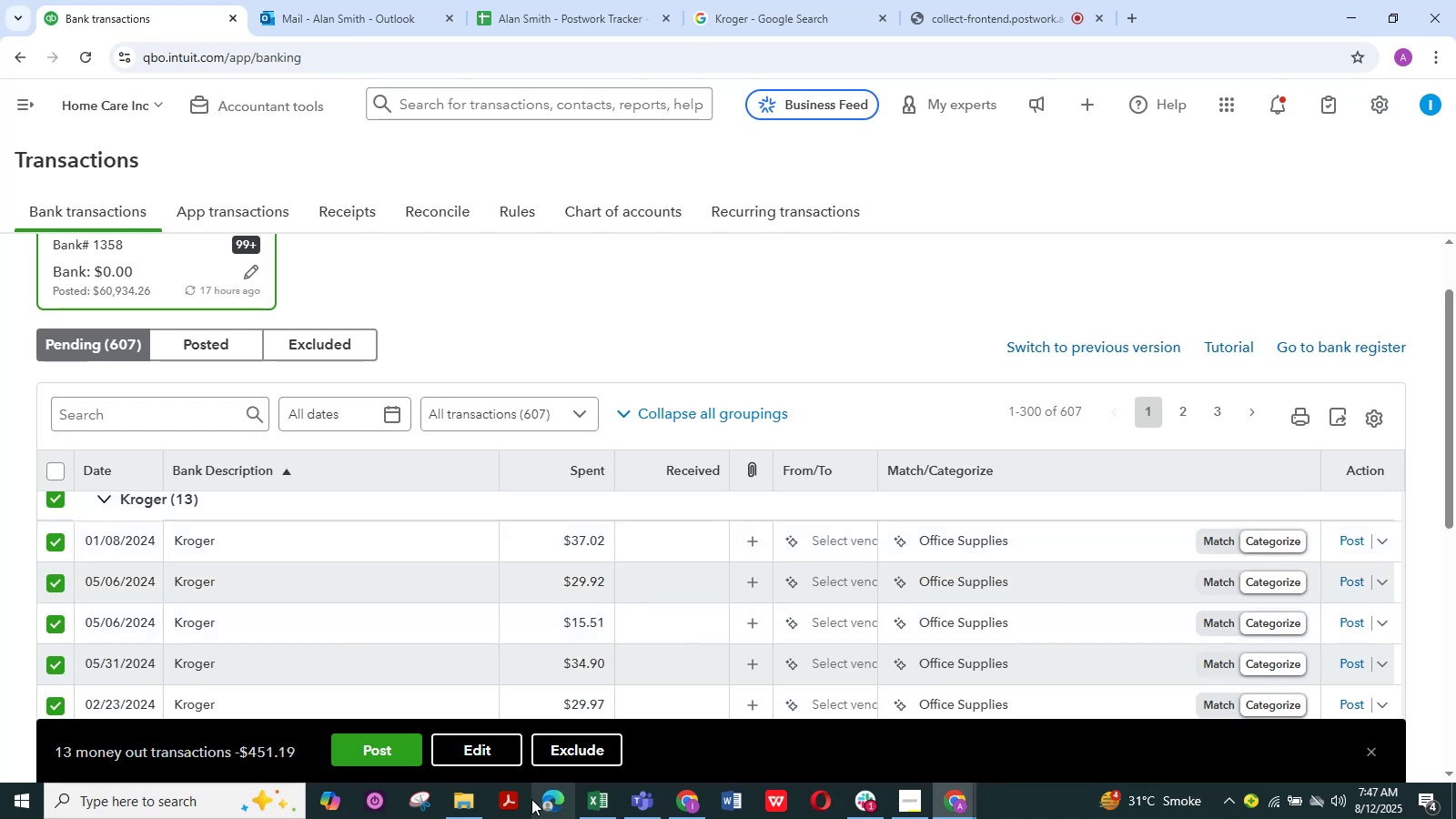 
scroll: coordinate [396, 651], scroll_direction: down, amount: 5.0
 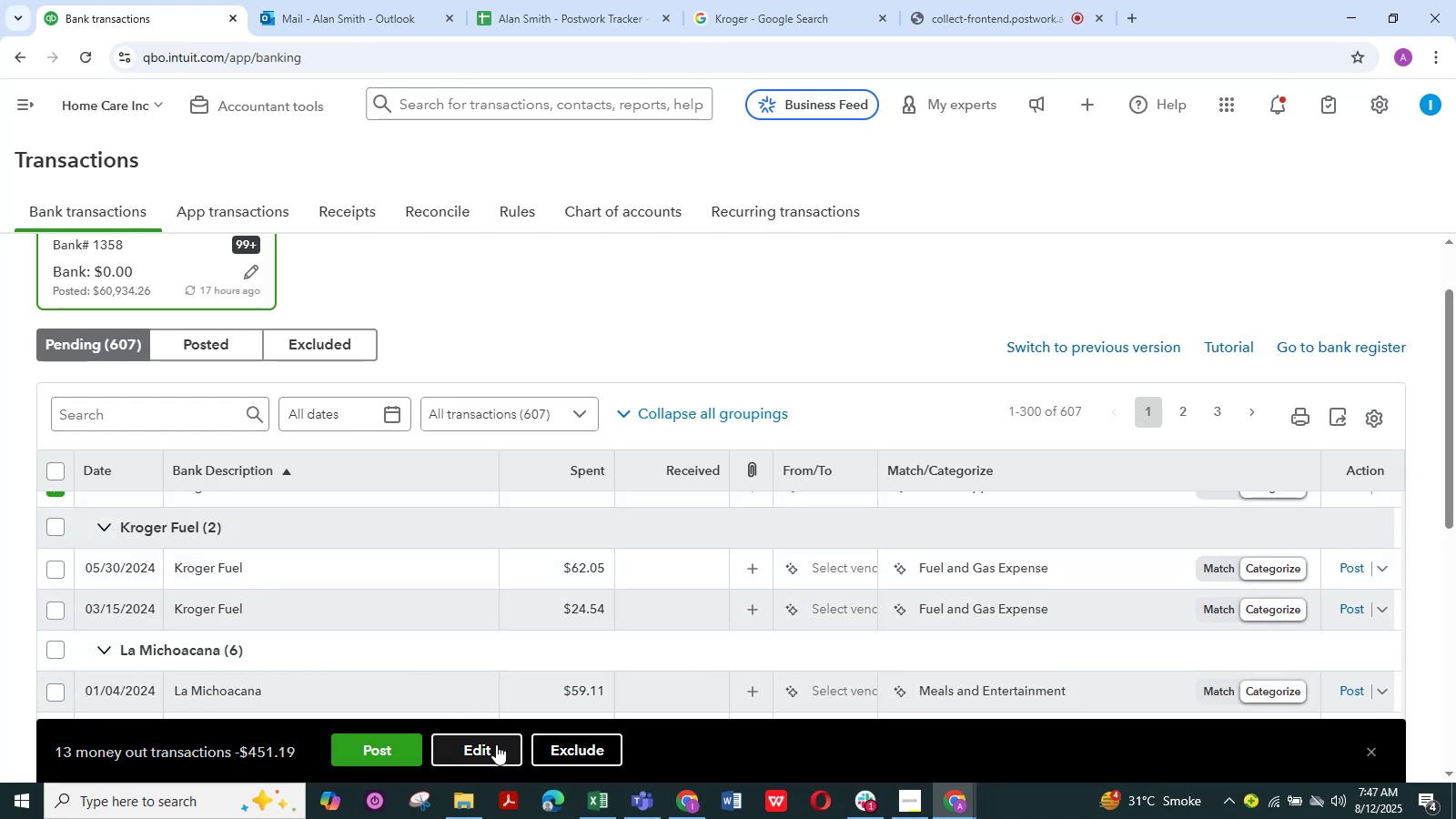 
left_click([496, 744])
 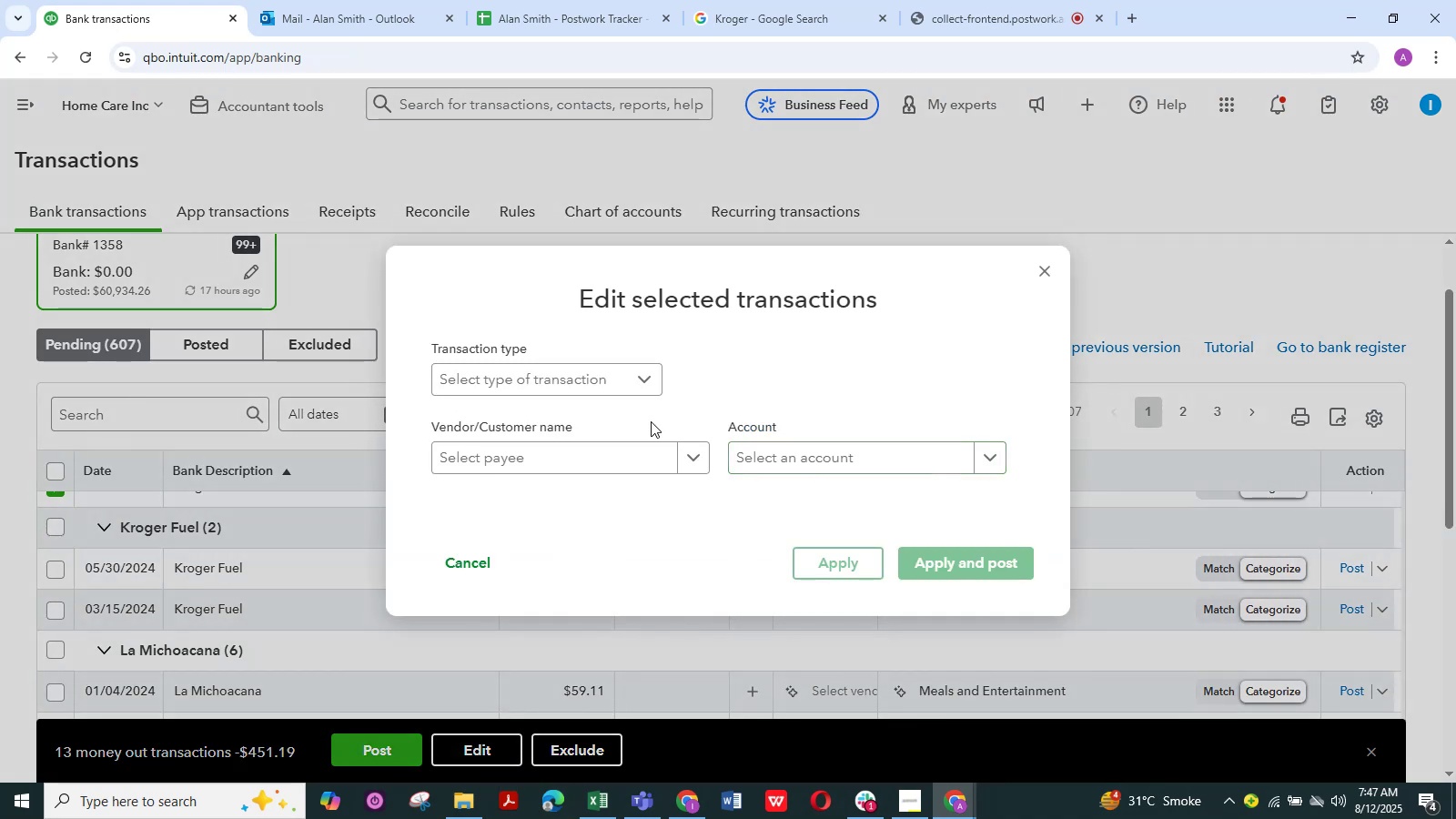 
left_click([638, 379])
 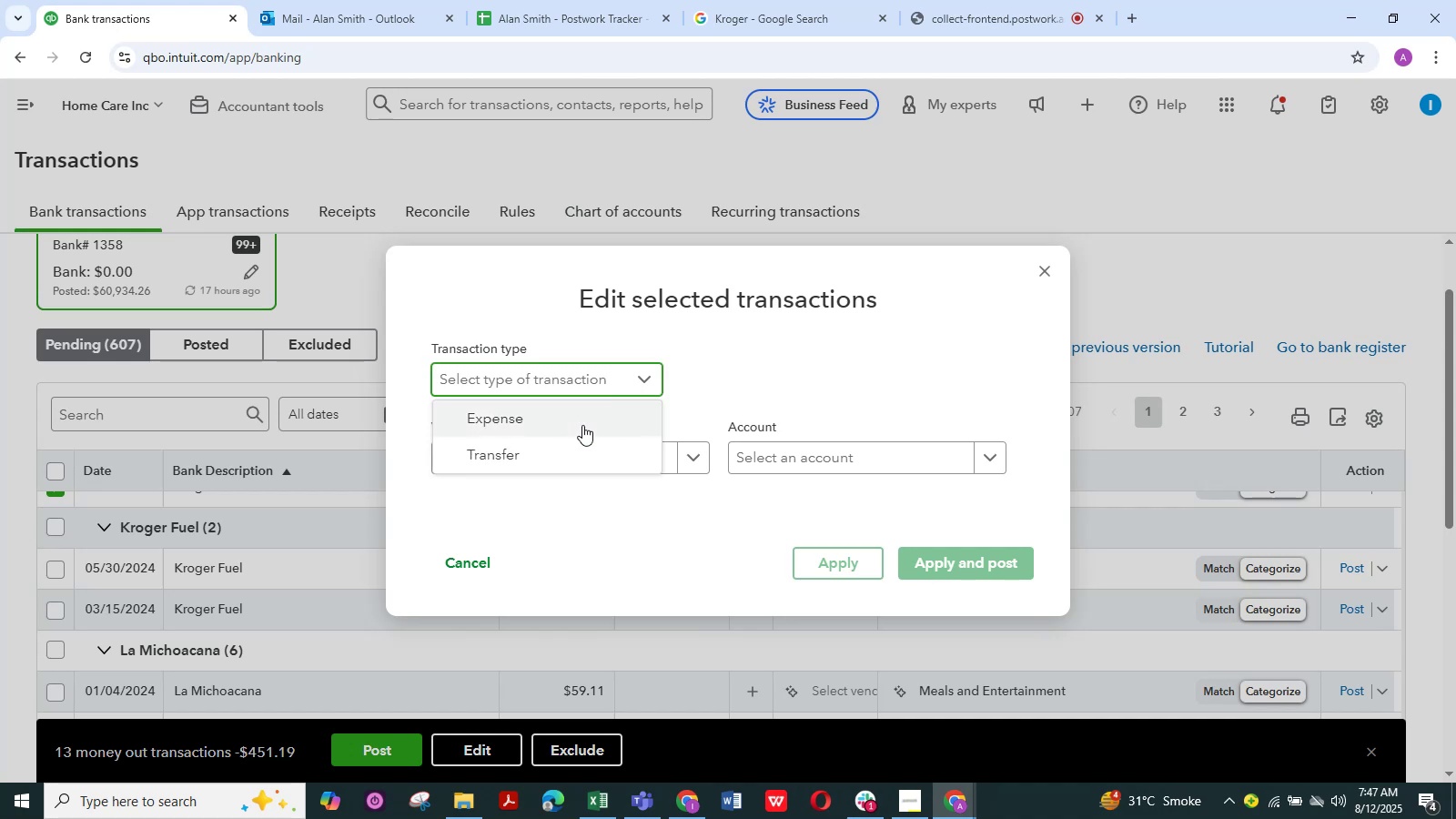 
left_click([574, 422])
 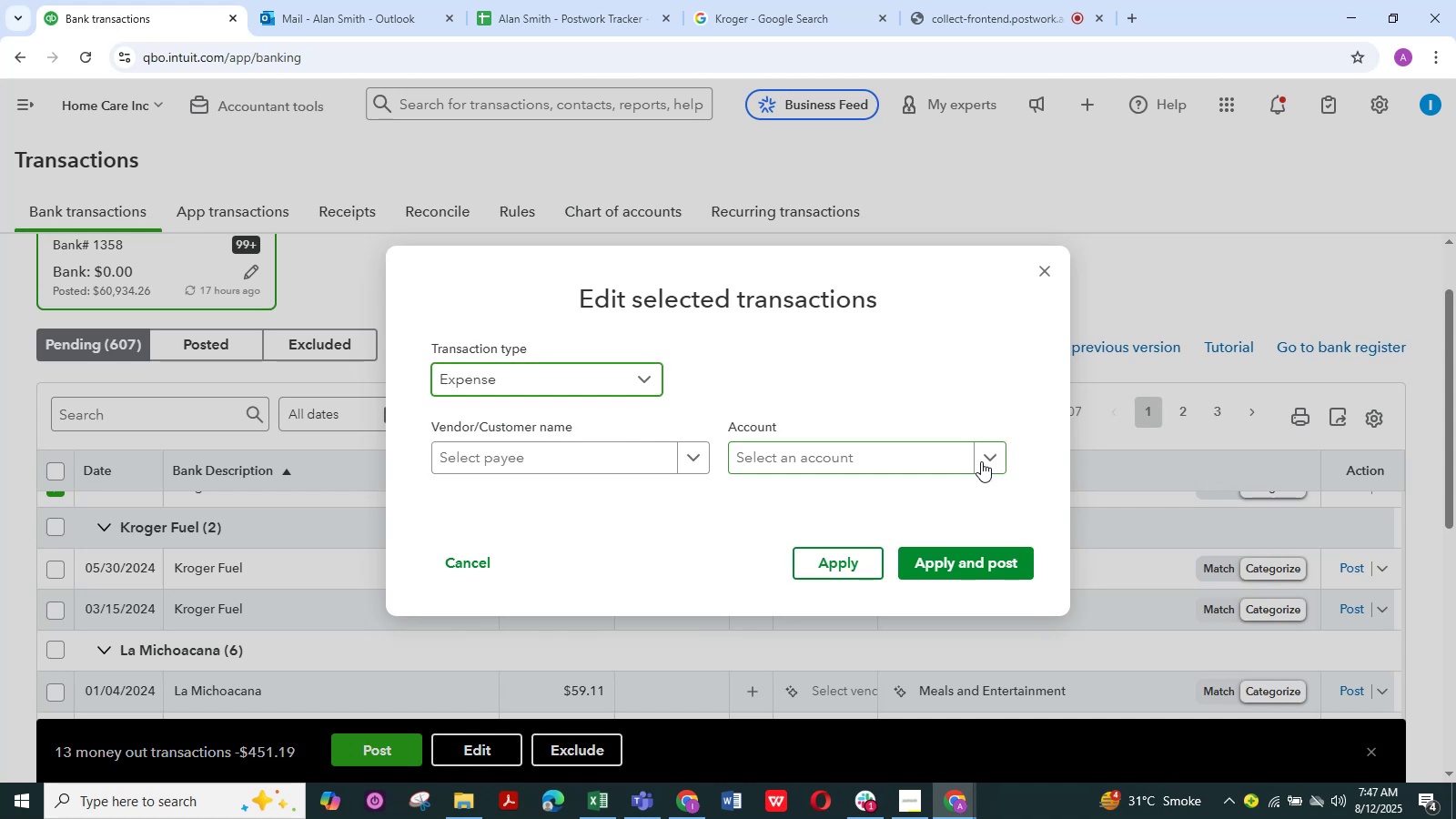 
left_click([991, 461])
 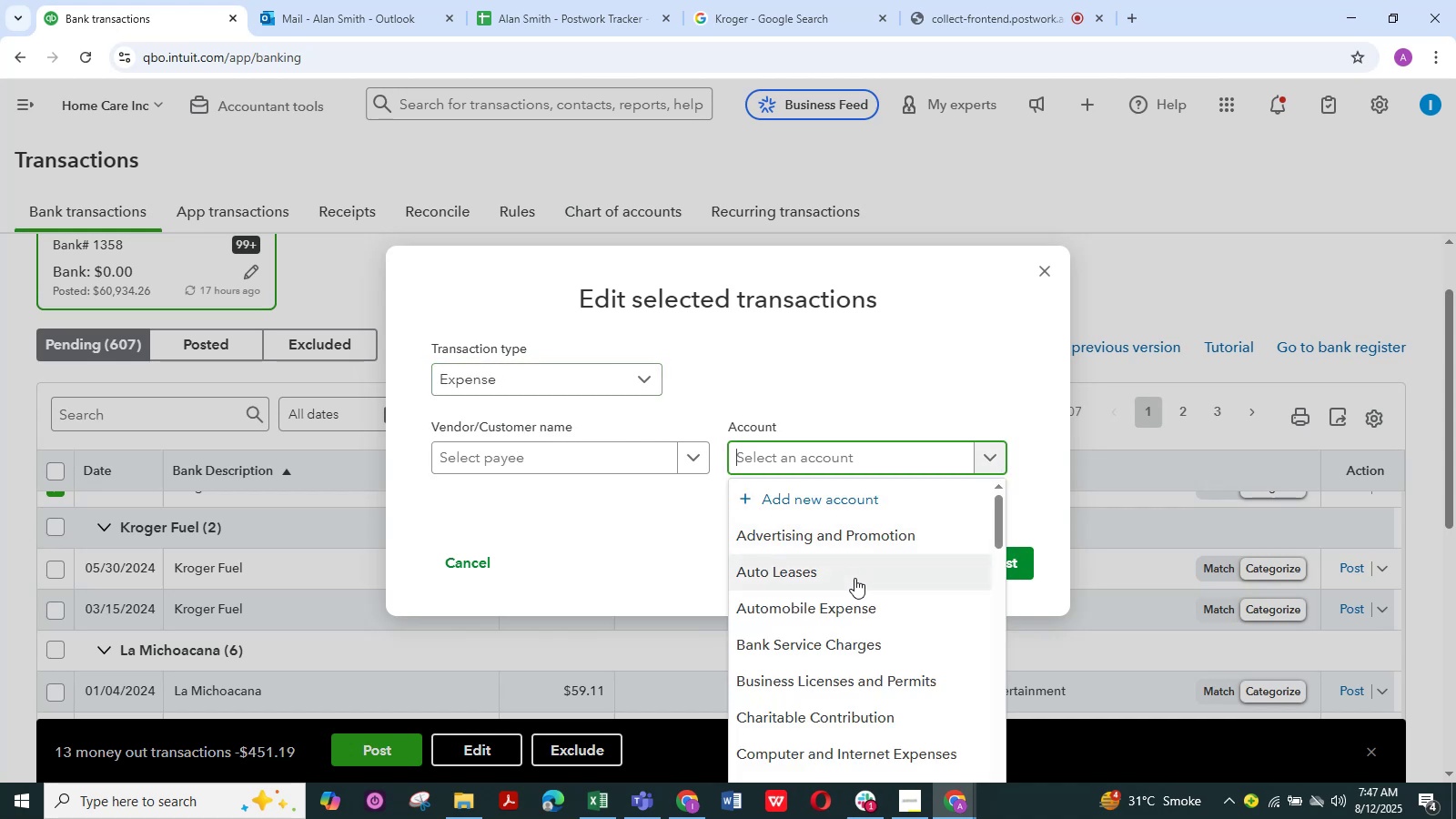 
scroll: coordinate [854, 578], scroll_direction: down, amount: 2.0
 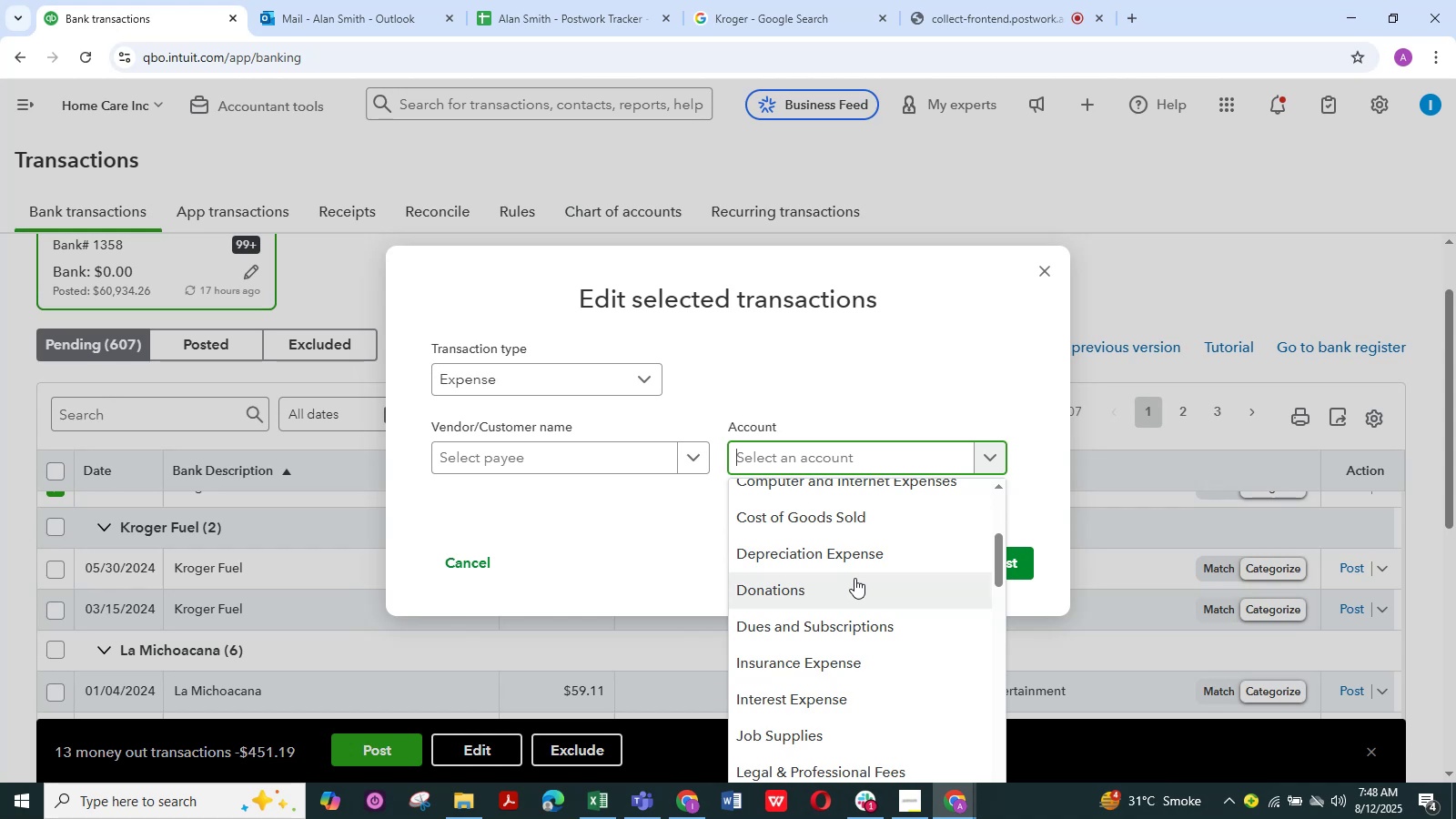 
wait(12.14)
 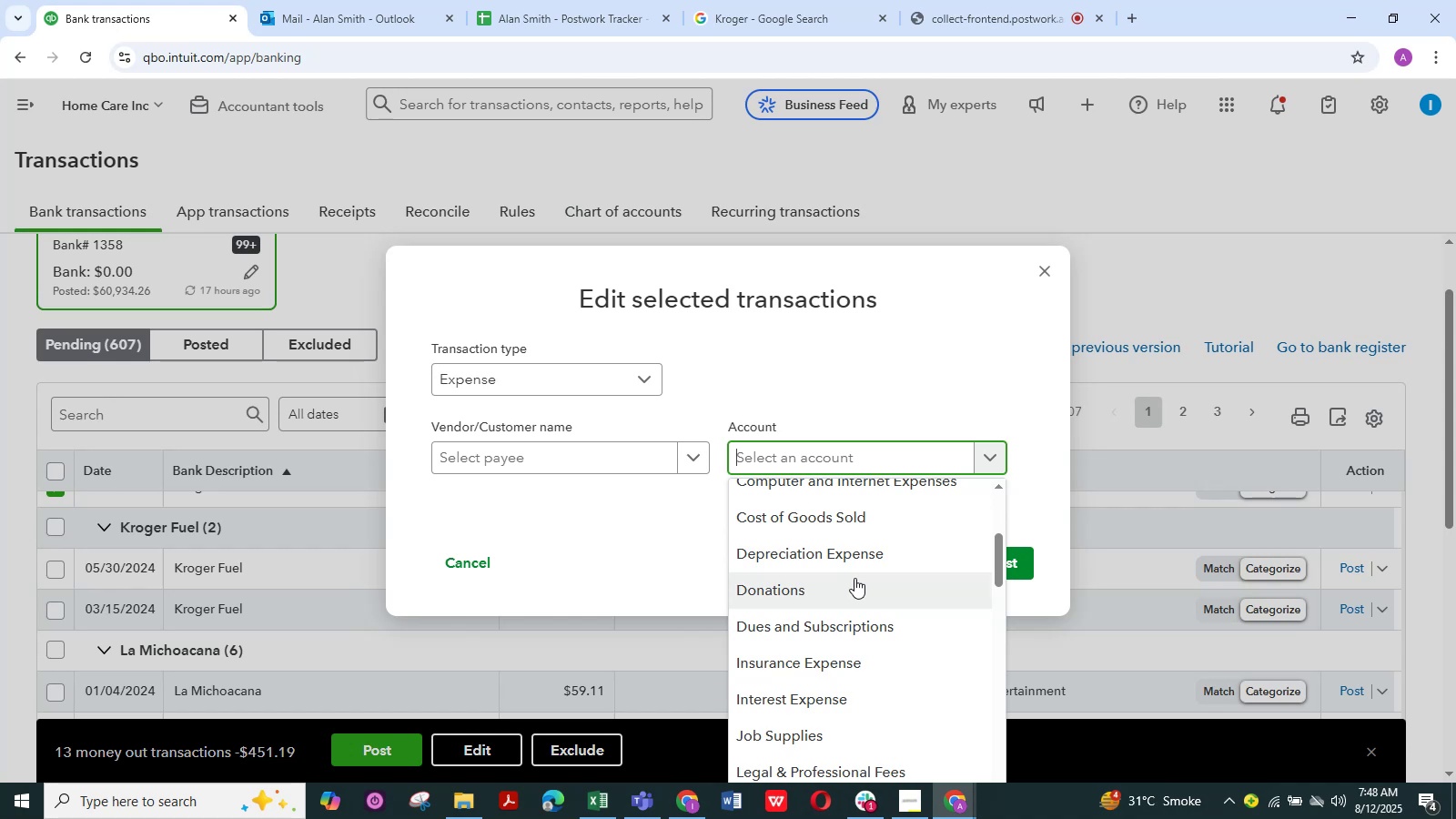 
scroll: coordinate [854, 578], scroll_direction: down, amount: 2.0
 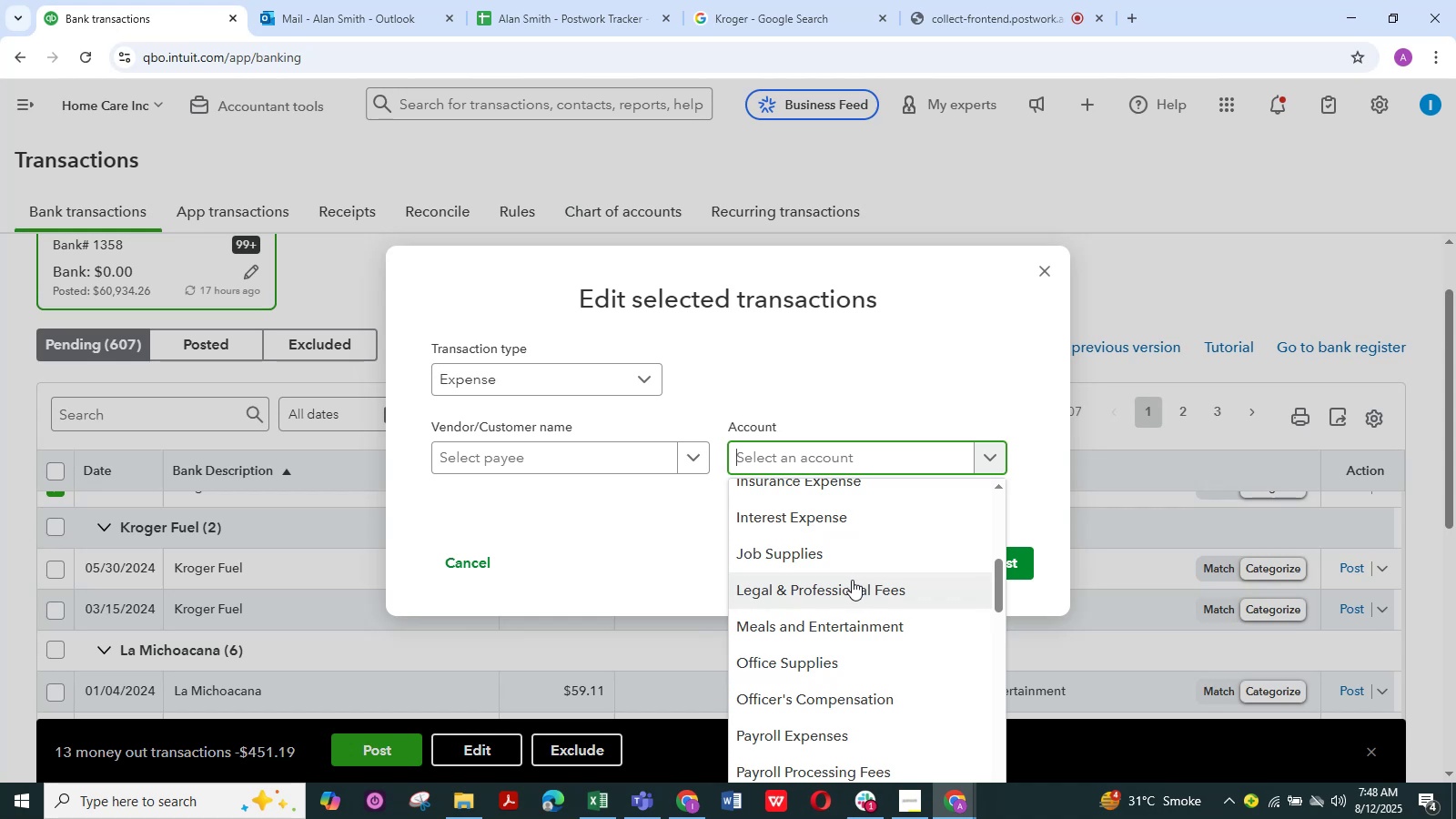 
wait(17.3)
 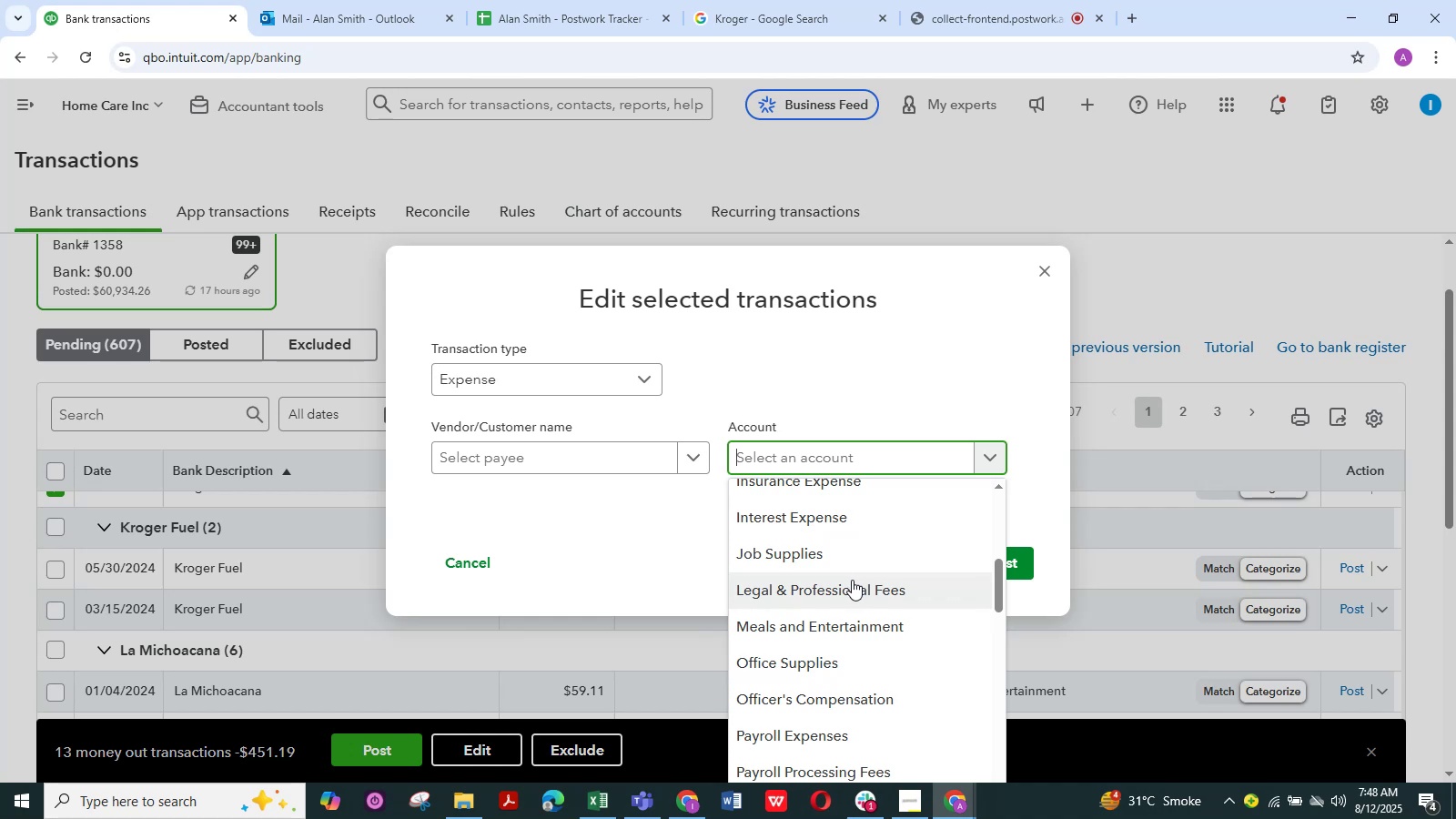 
left_click([854, 624])
 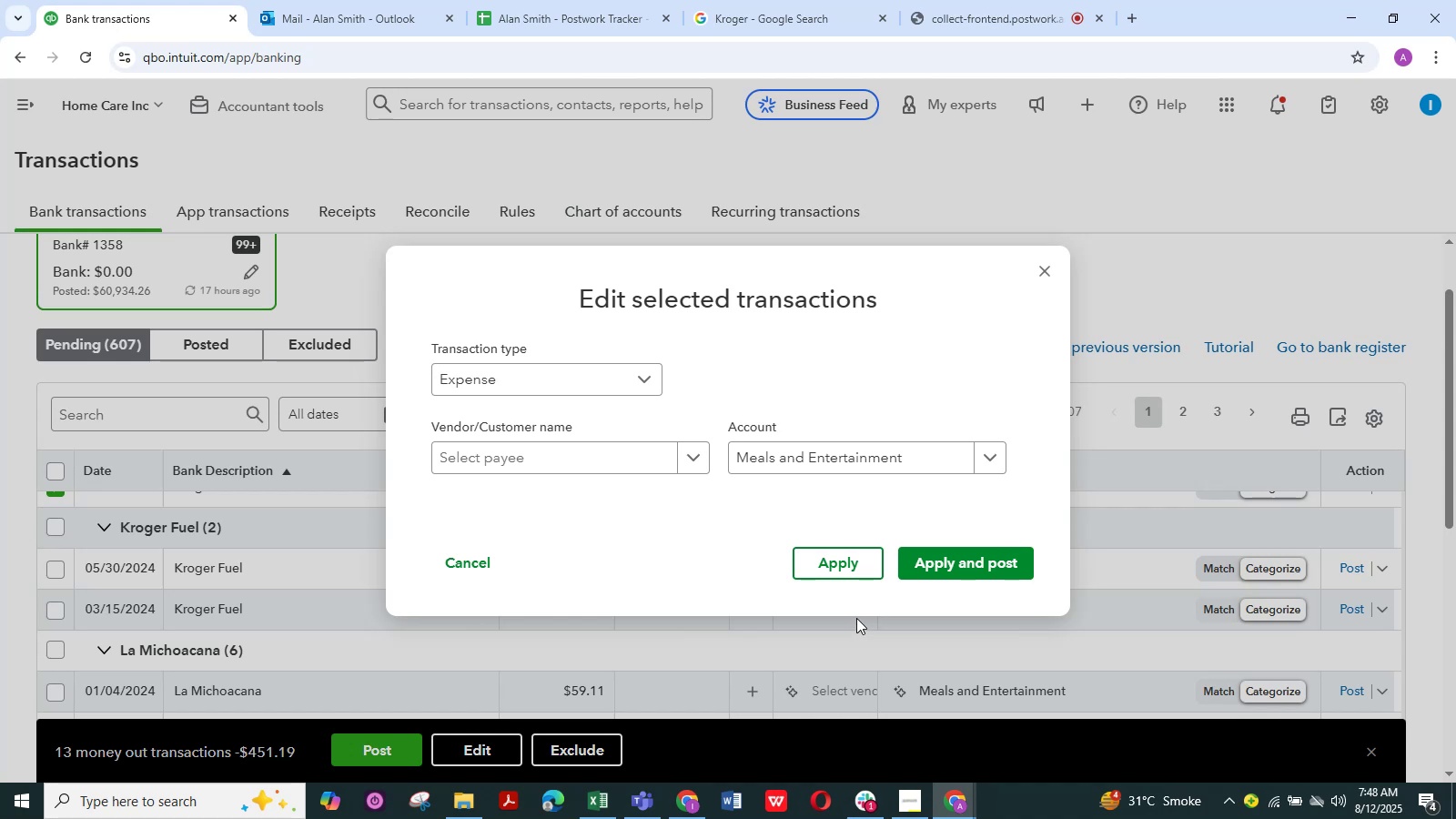 
wait(8.43)
 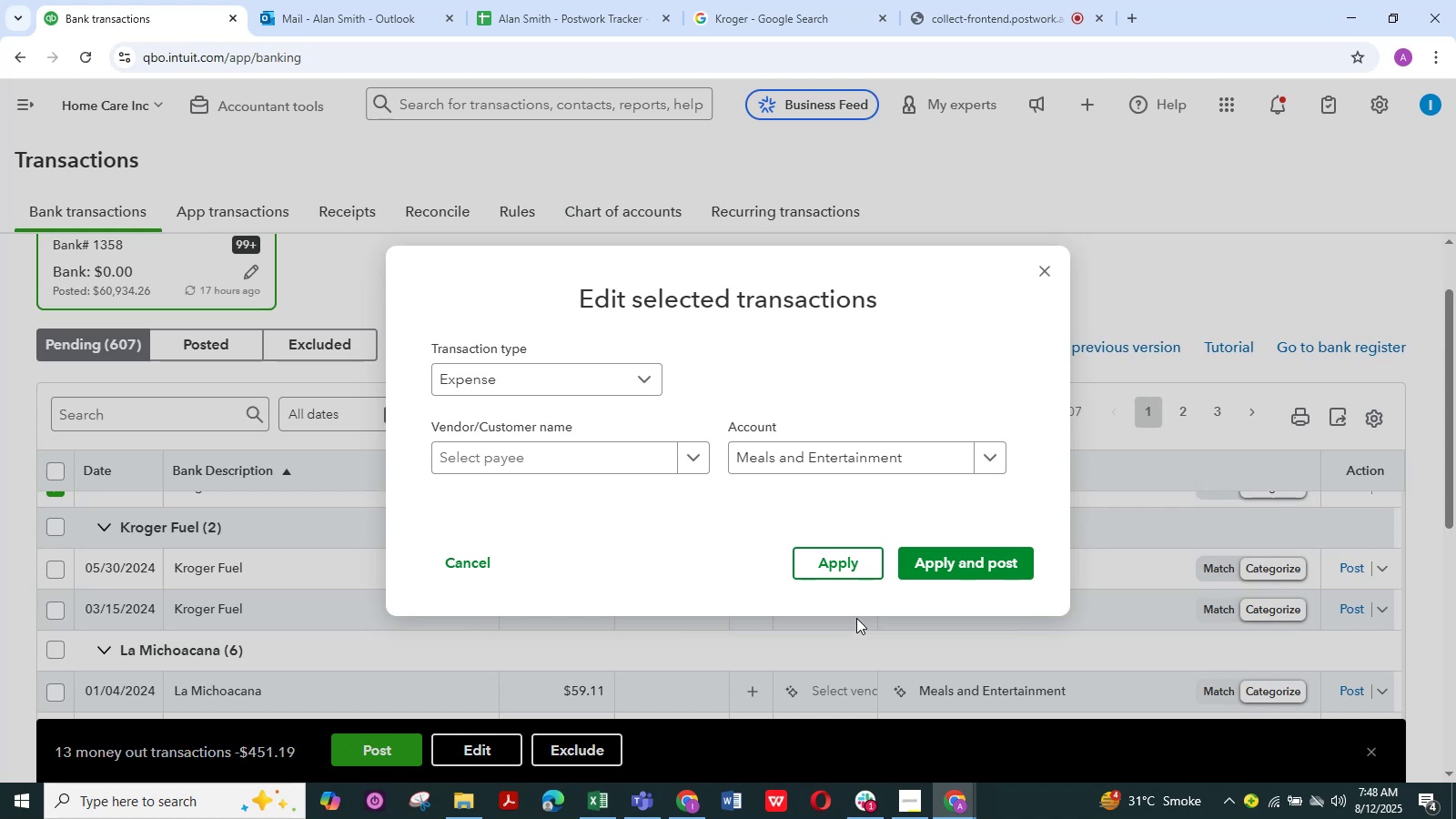 
left_click([698, 460])
 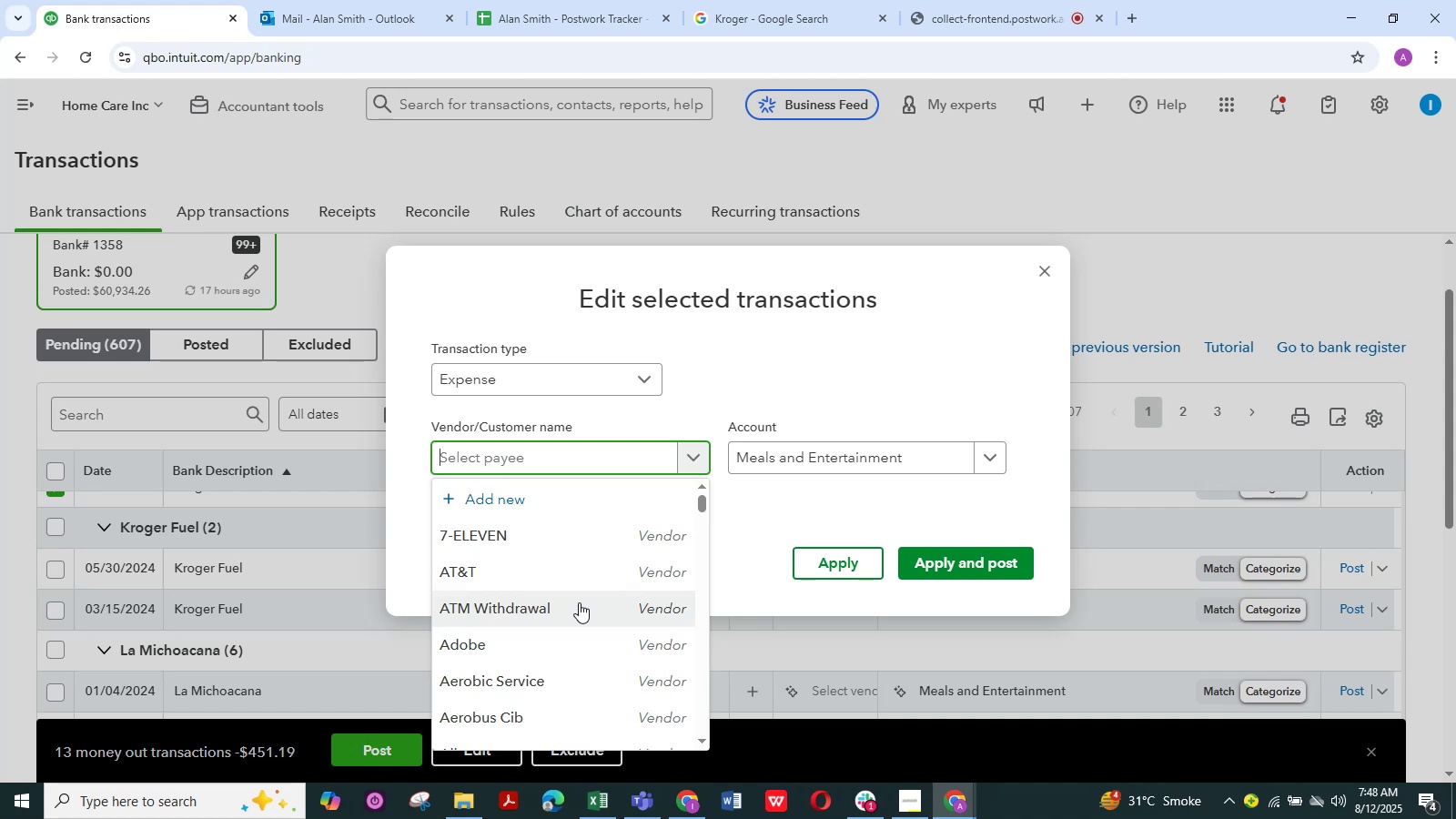 
wait(5.05)
 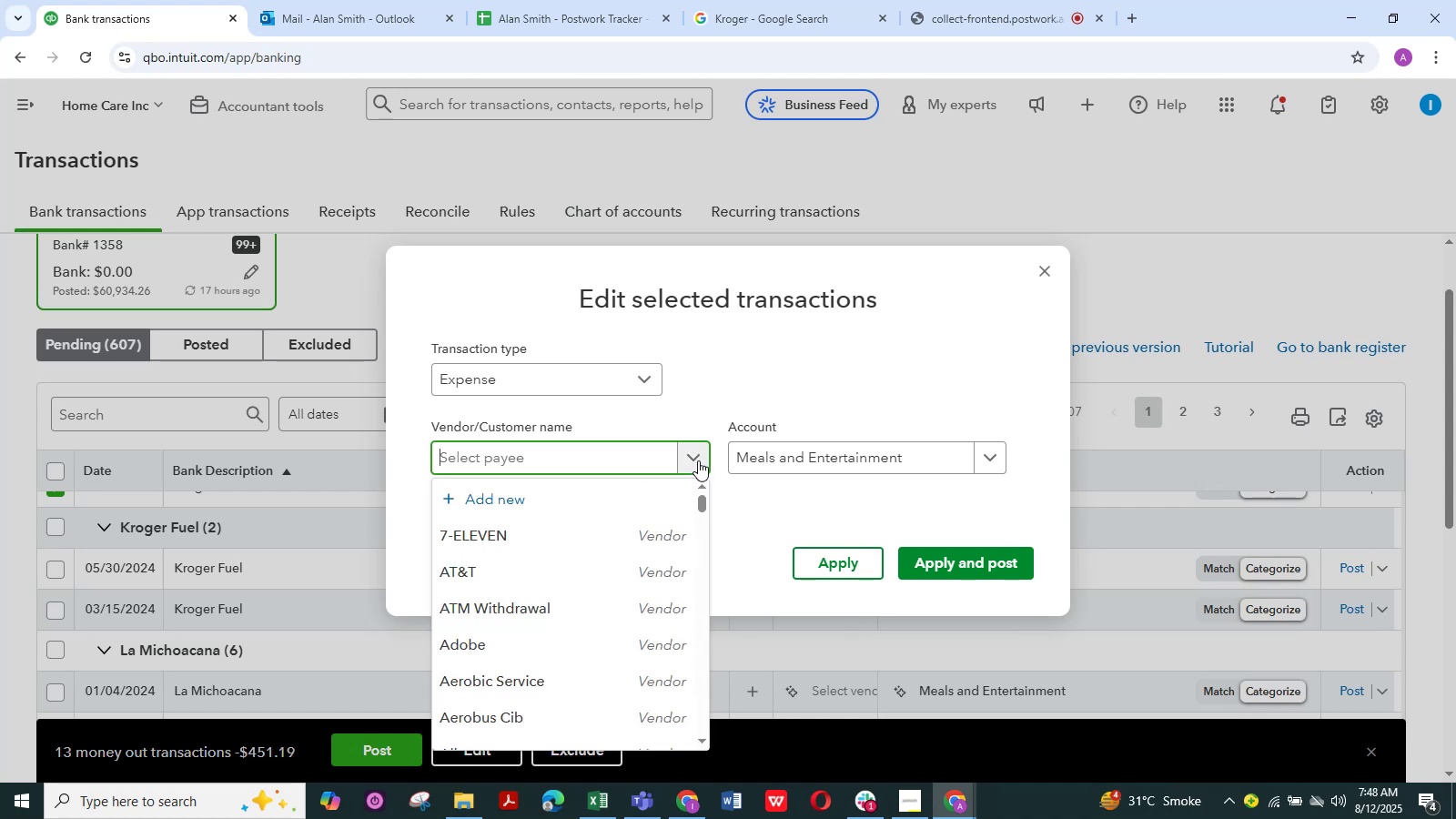 
scroll: coordinate [557, 631], scroll_direction: down, amount: 1.0
 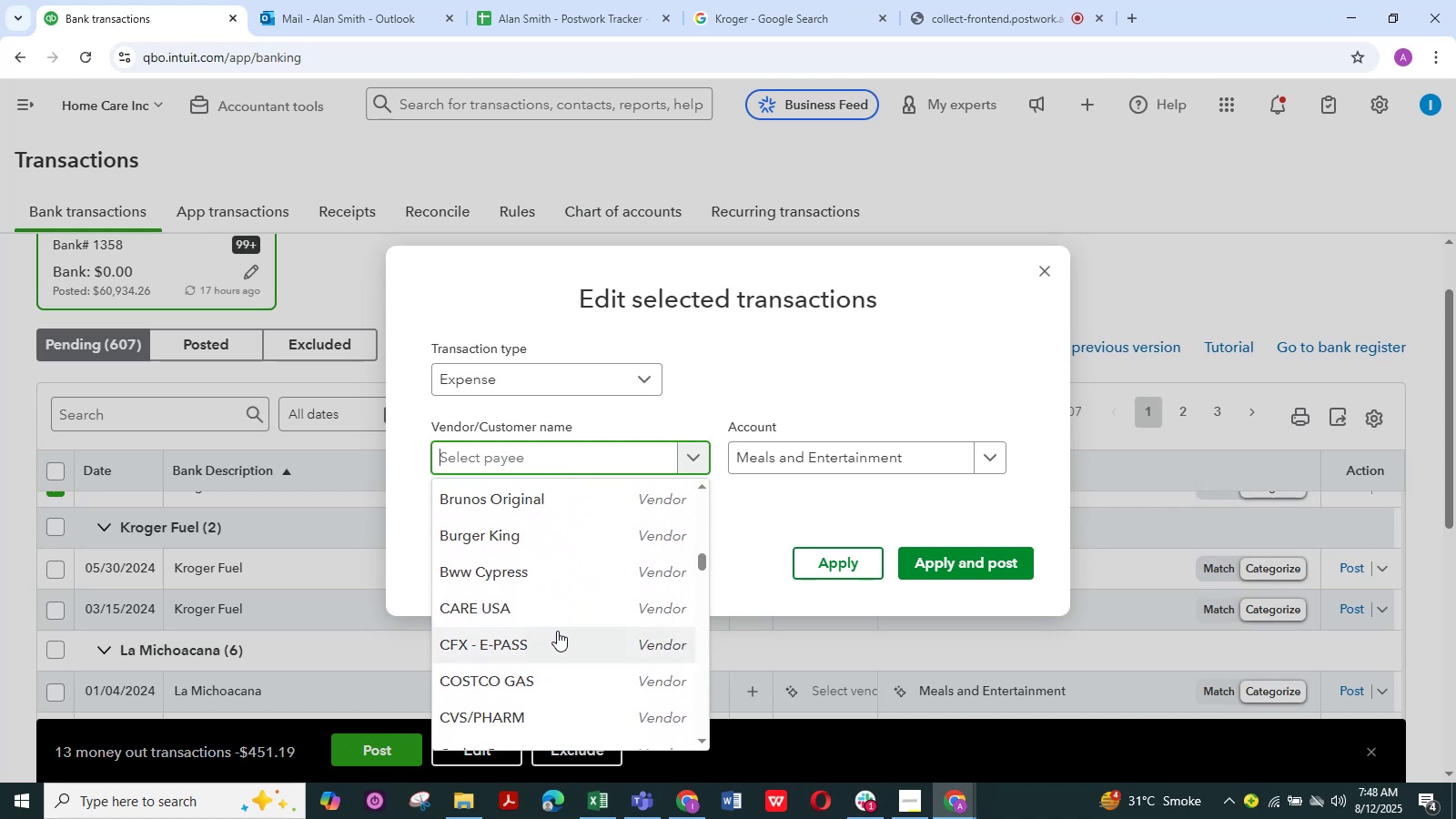 
wait(8.66)
 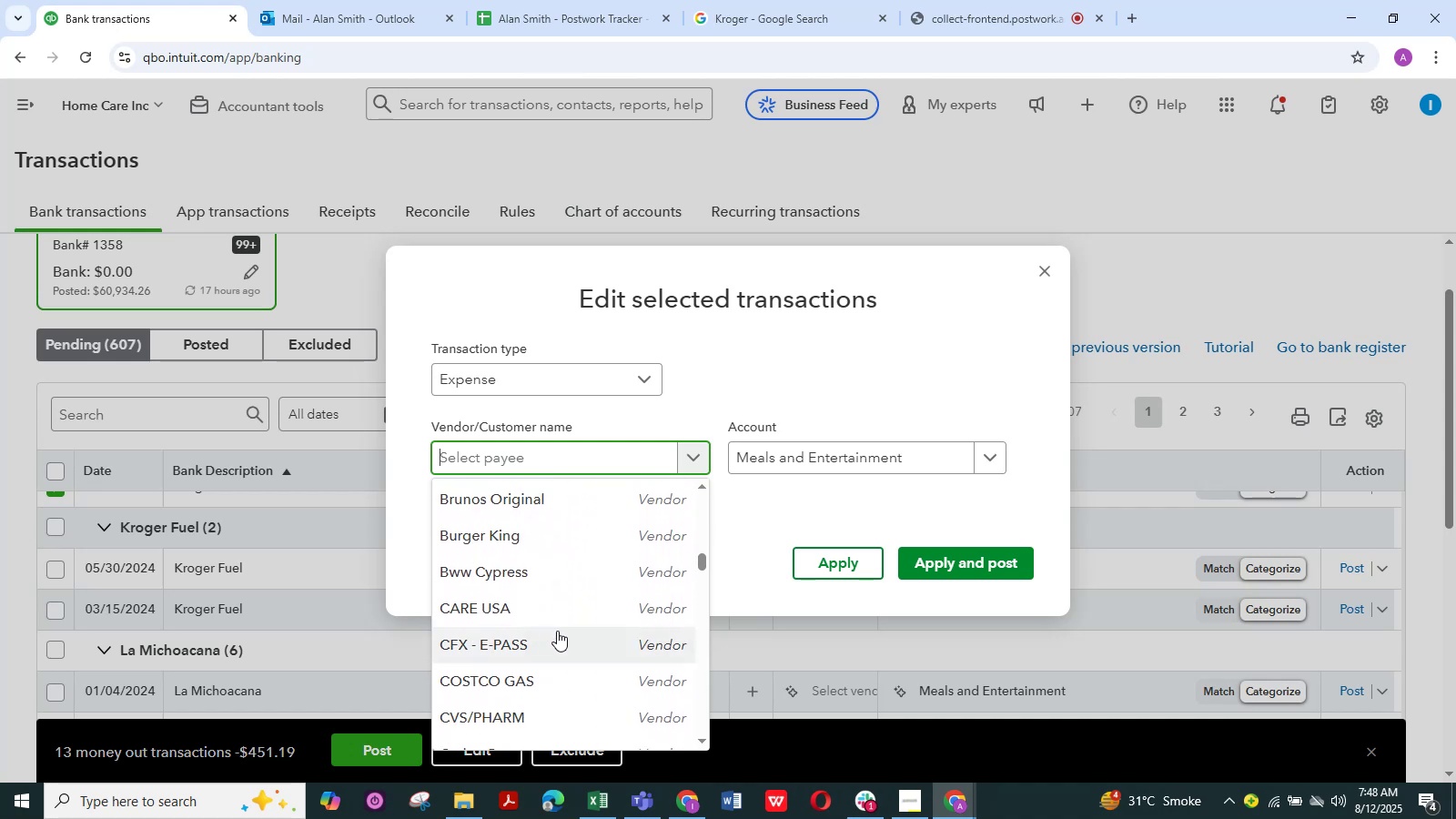 
scroll: coordinate [557, 631], scroll_direction: down, amount: 7.0
 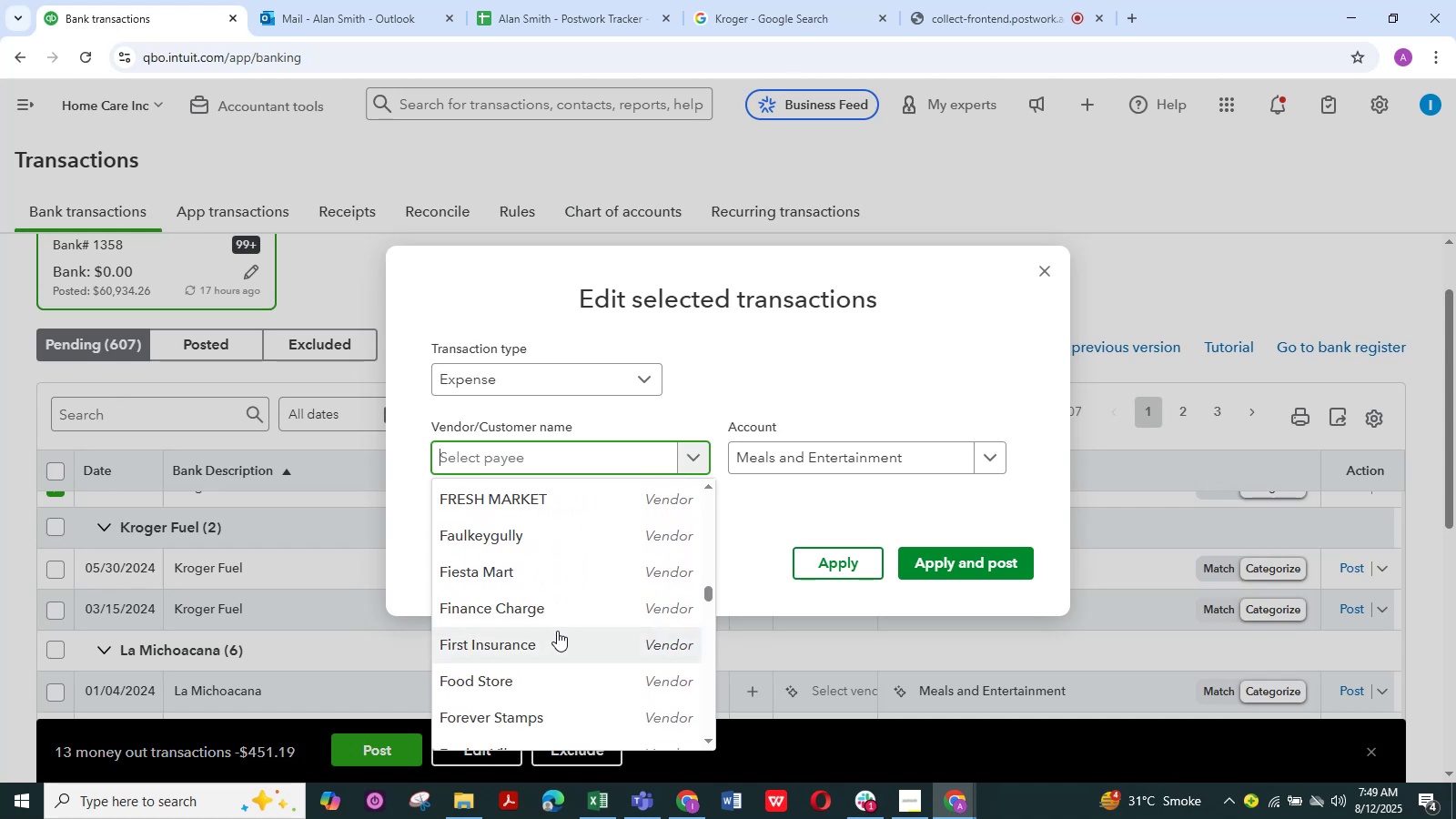 
wait(8.94)
 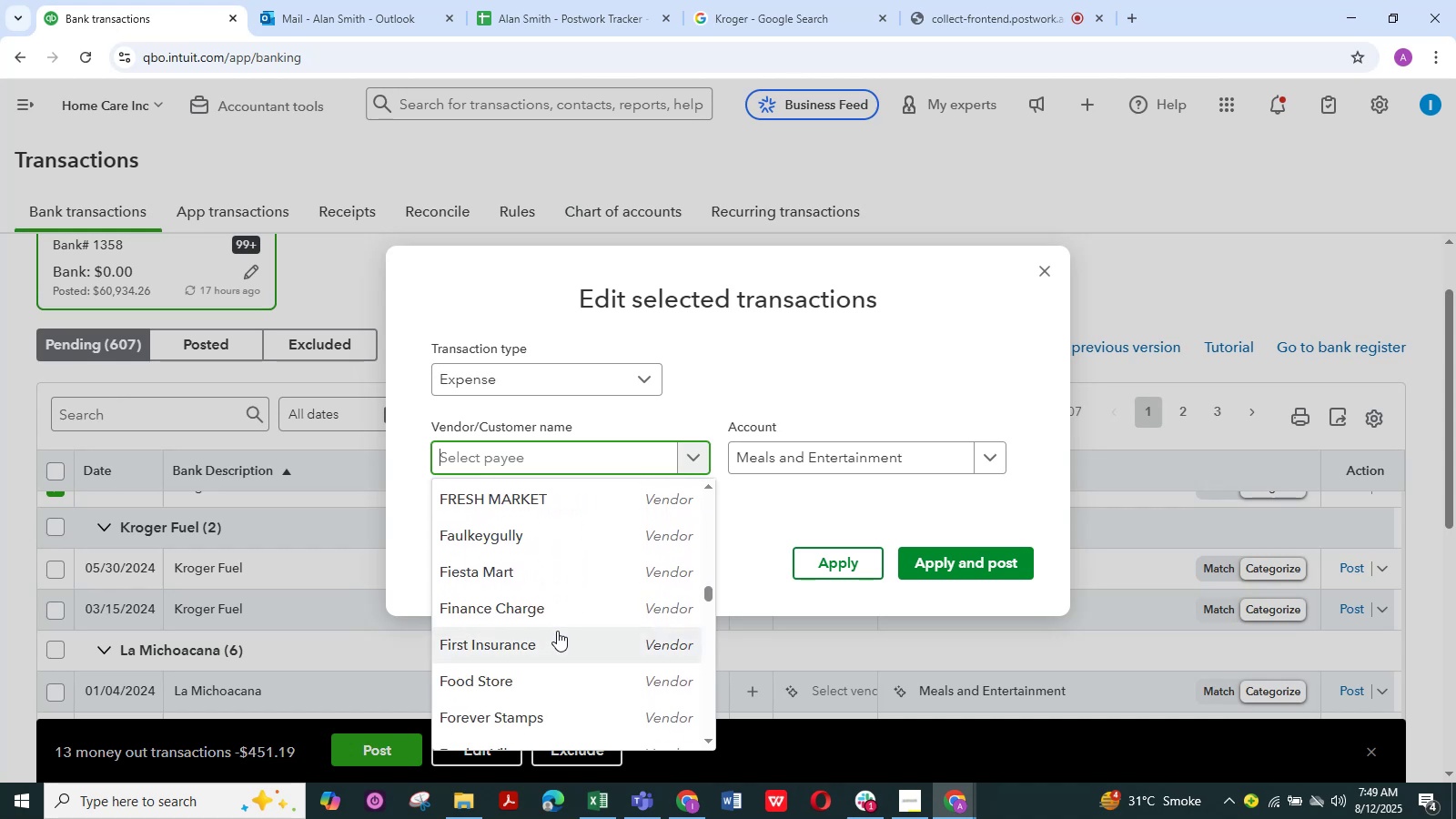 
scroll: coordinate [557, 631], scroll_direction: down, amount: 2.0
 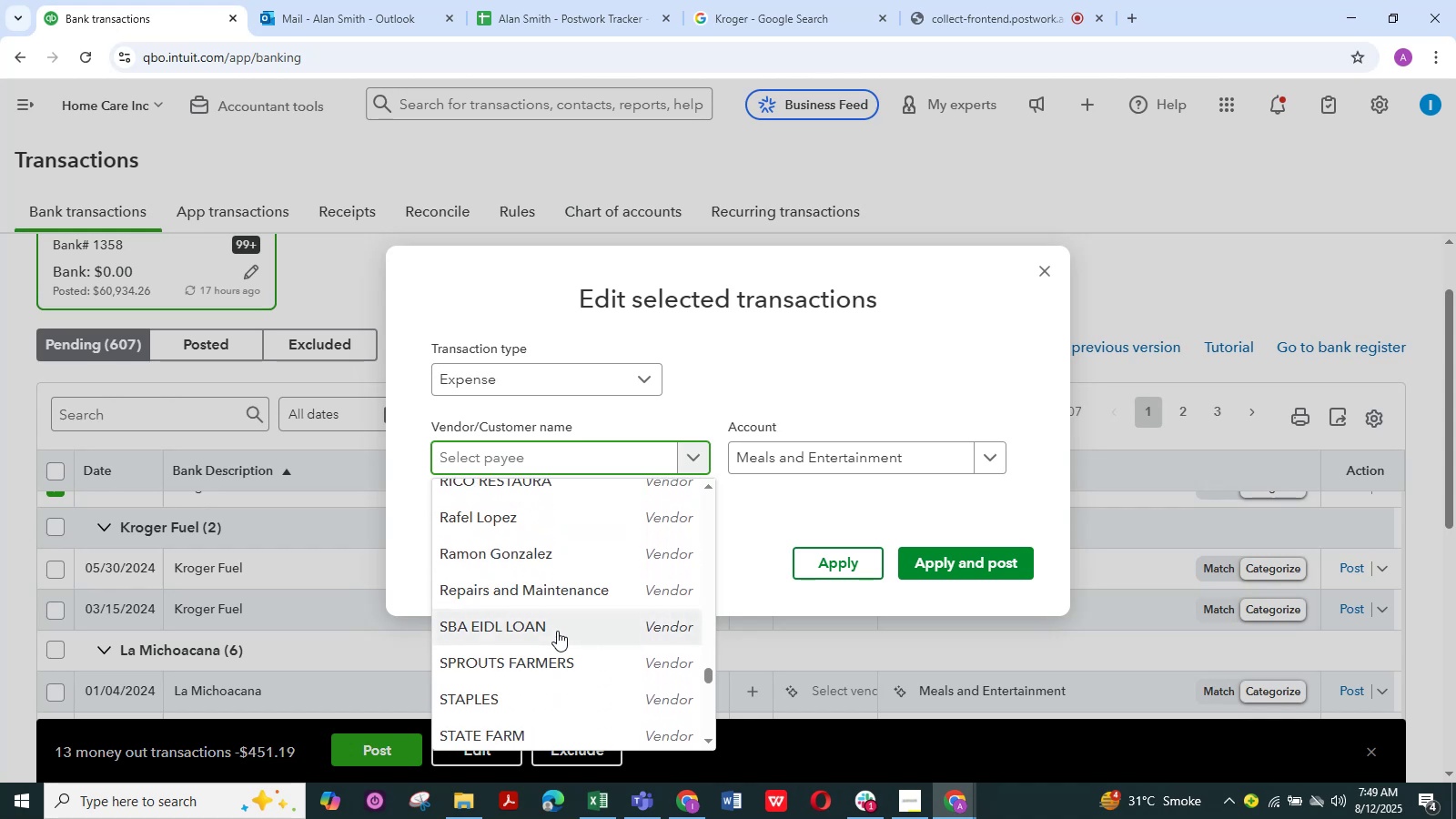 
scroll: coordinate [557, 631], scroll_direction: up, amount: 60.0
 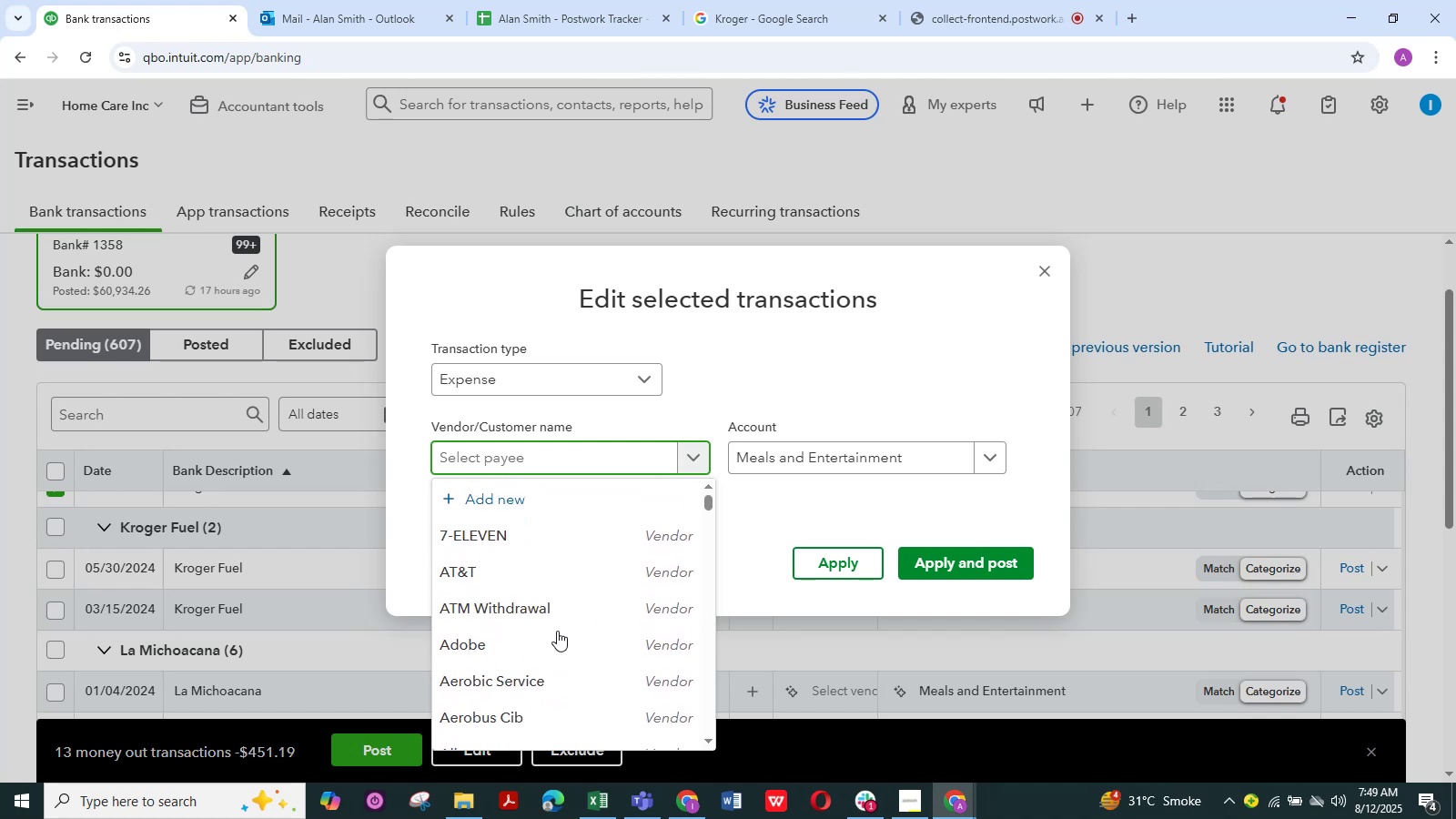 
scroll: coordinate [557, 631], scroll_direction: down, amount: 12.0
 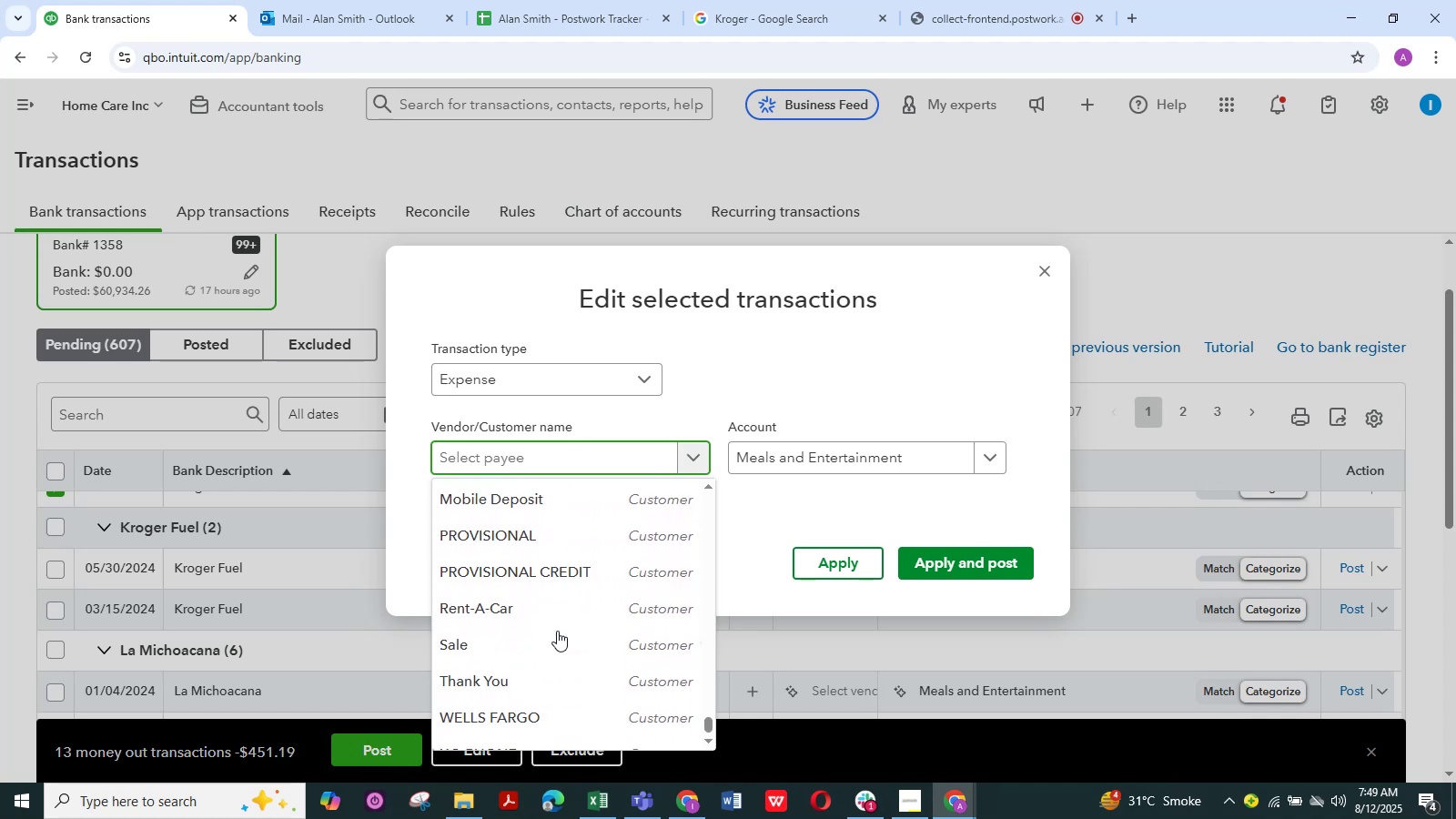 
scroll: coordinate [571, 589], scroll_direction: up, amount: 30.0
 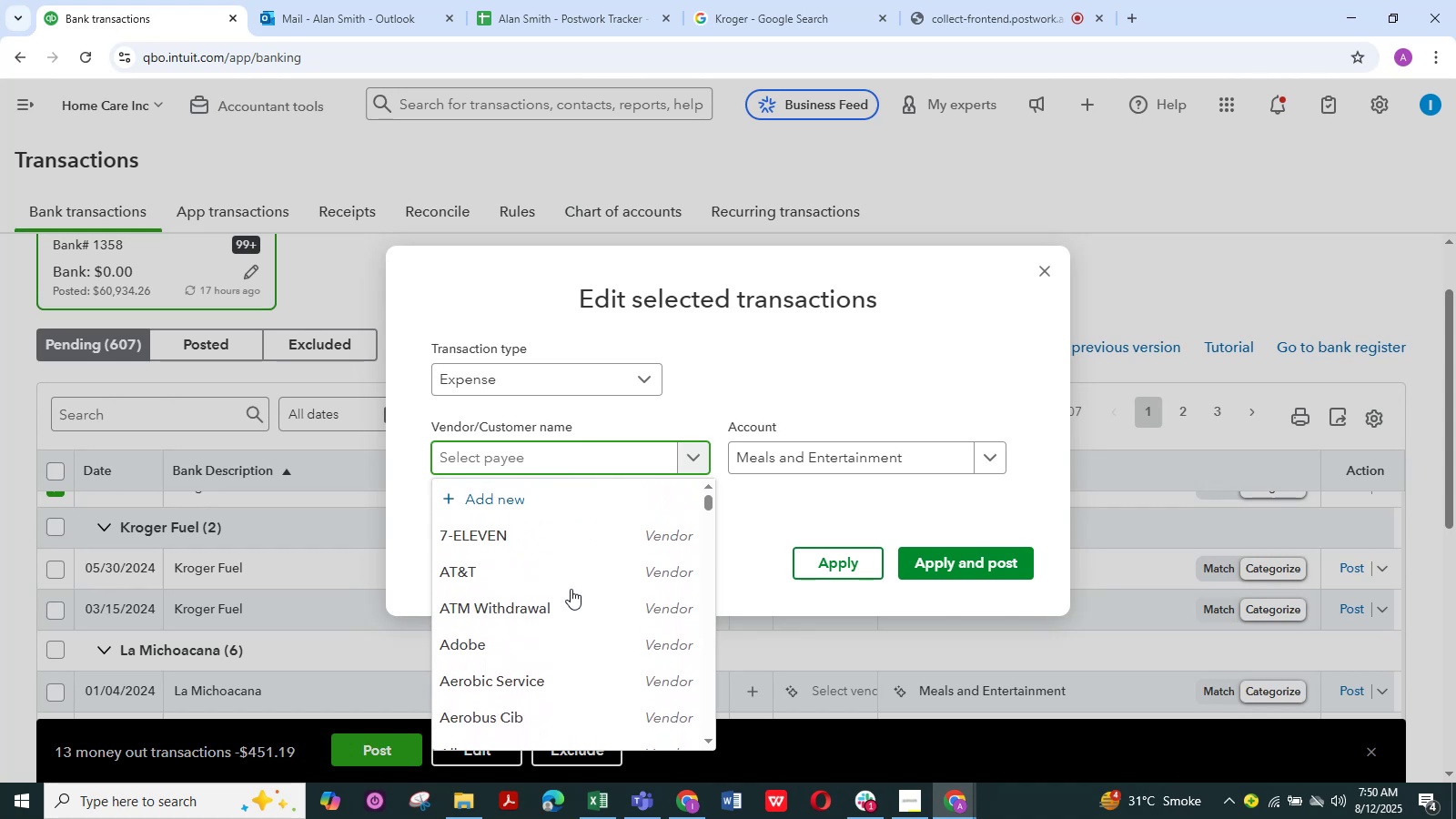 
scroll: coordinate [571, 589], scroll_direction: down, amount: 6.0
 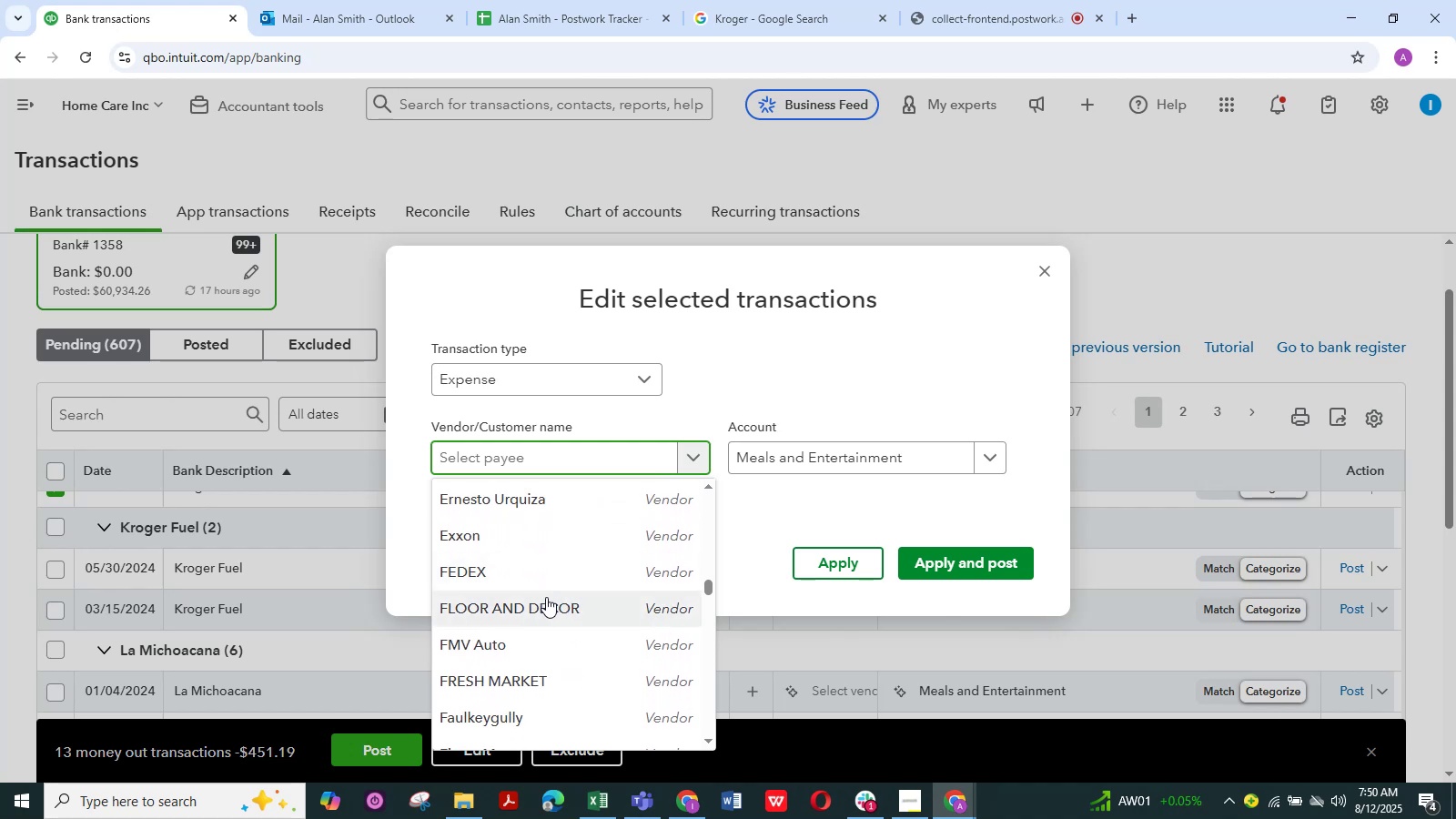 
wait(6.67)
 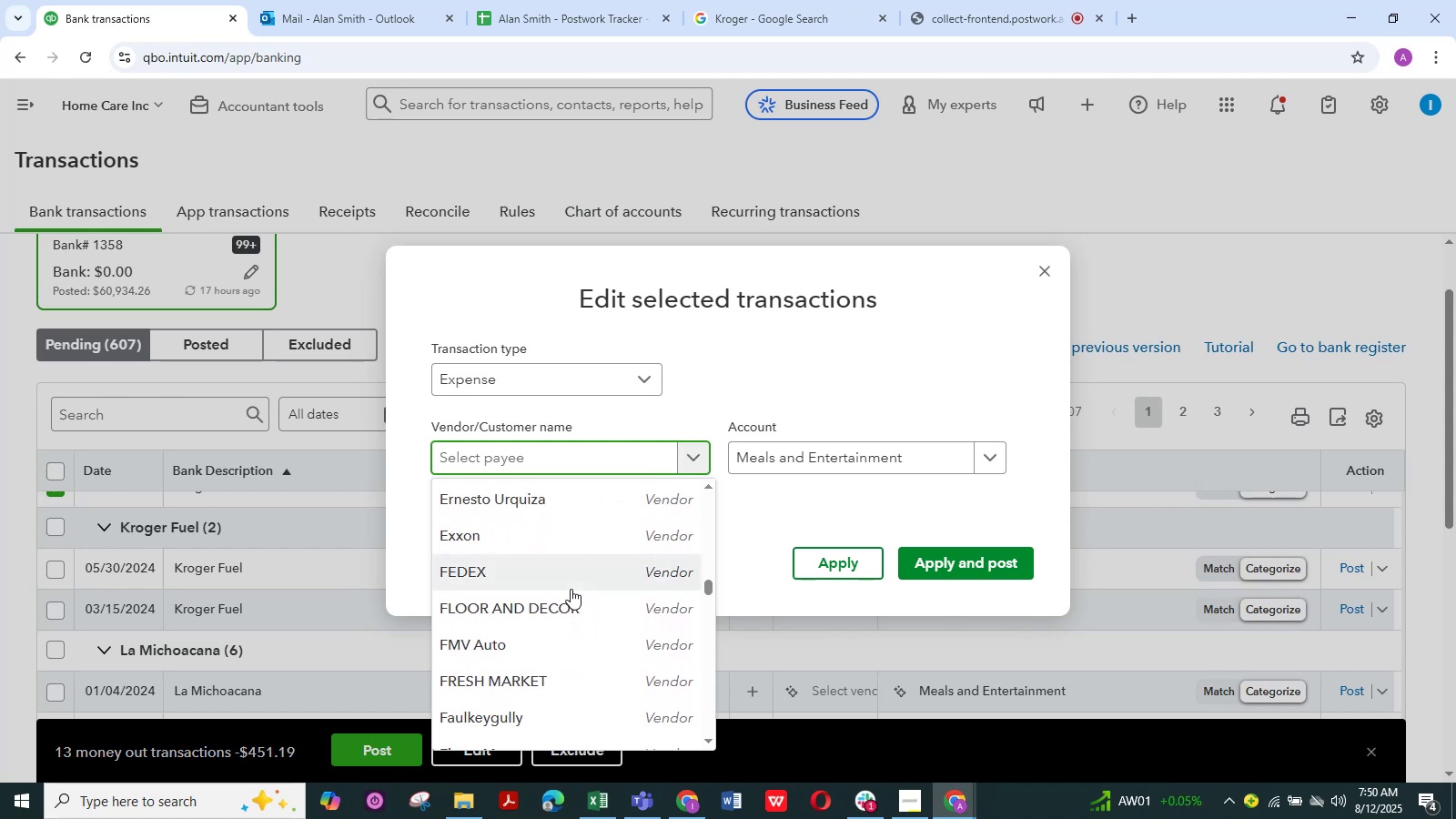 
scroll: coordinate [268, 604], scroll_direction: down, amount: 2.0
 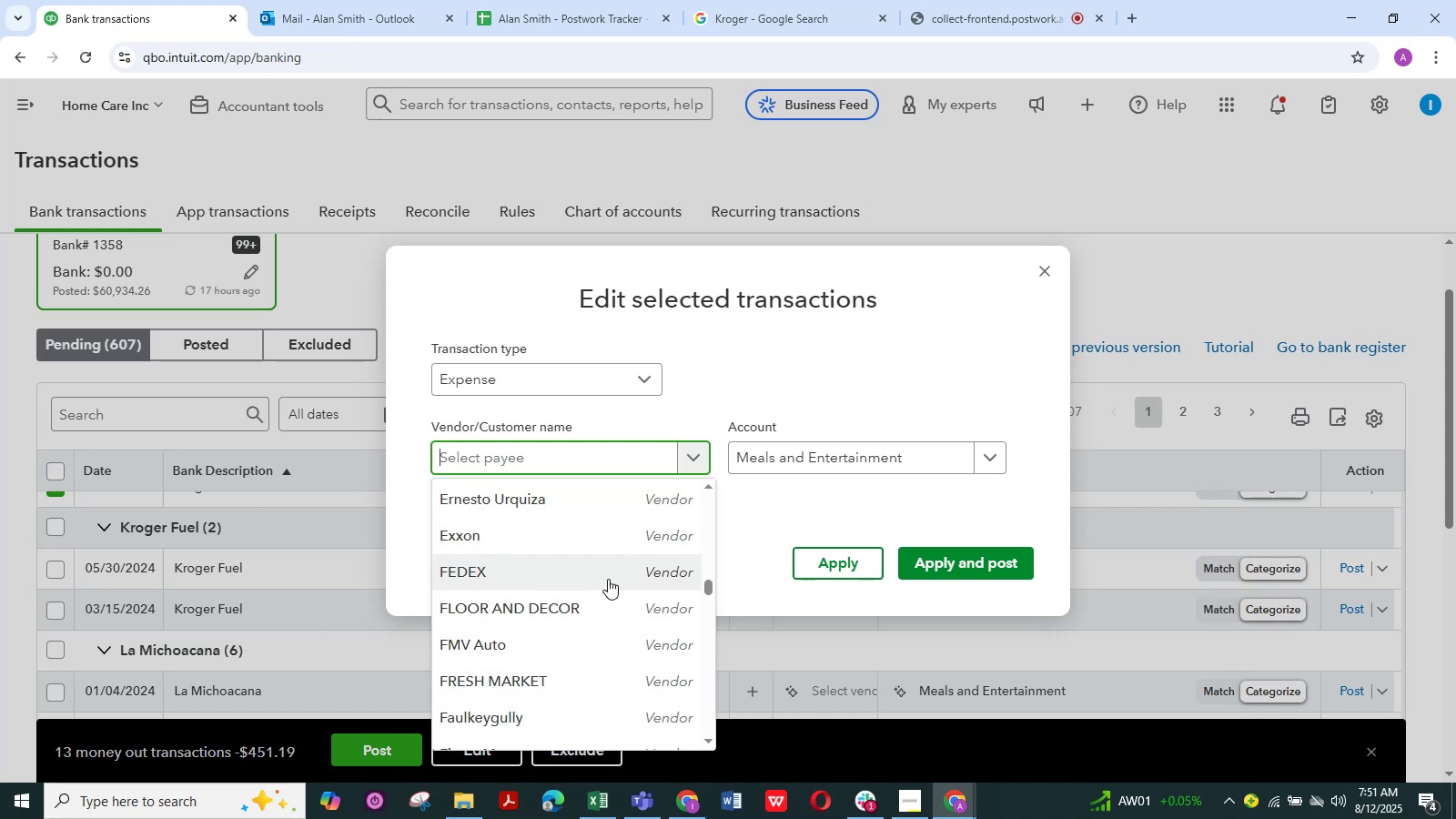 
wait(14.33)
 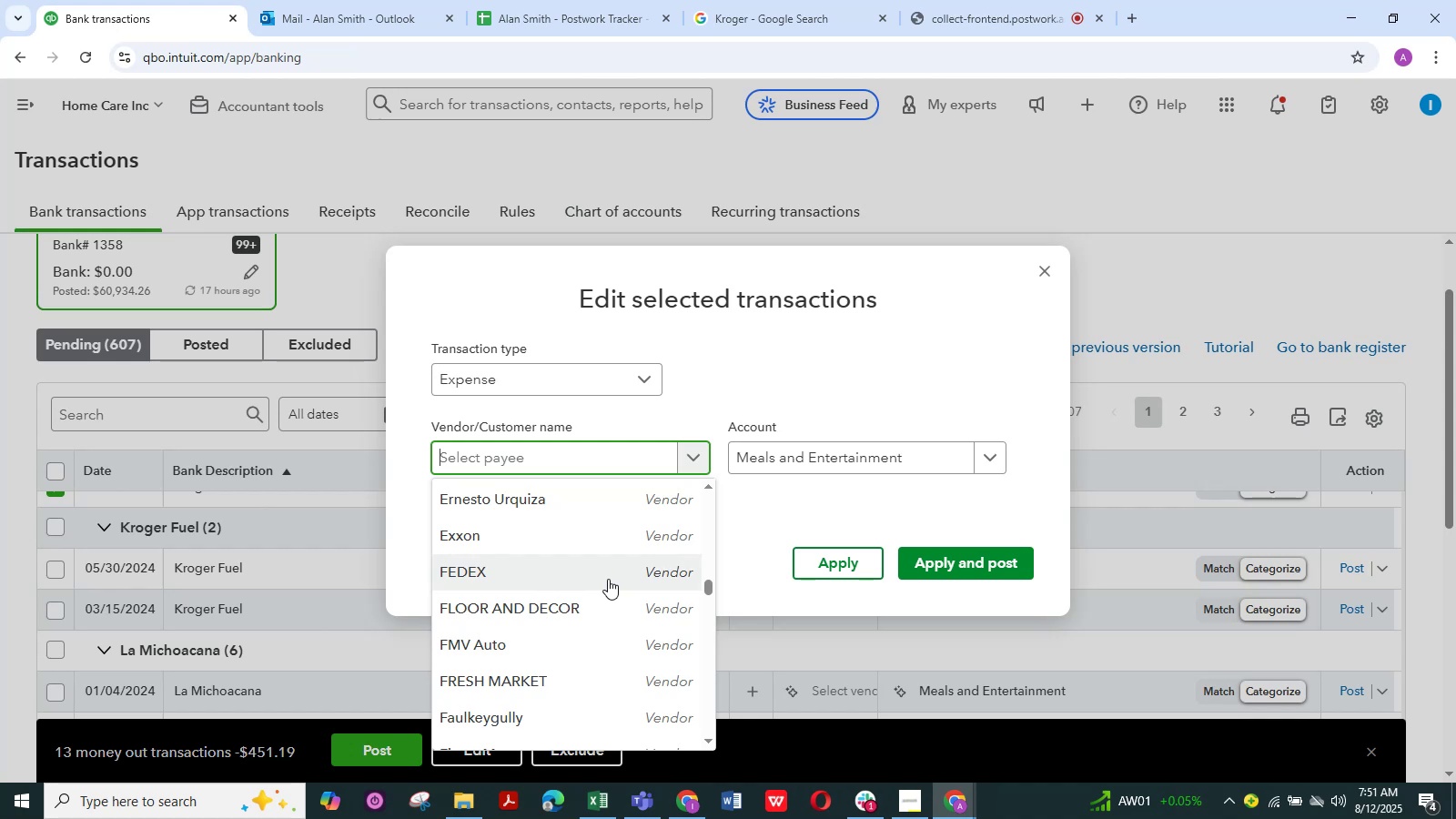 
left_click([1169, 286])
 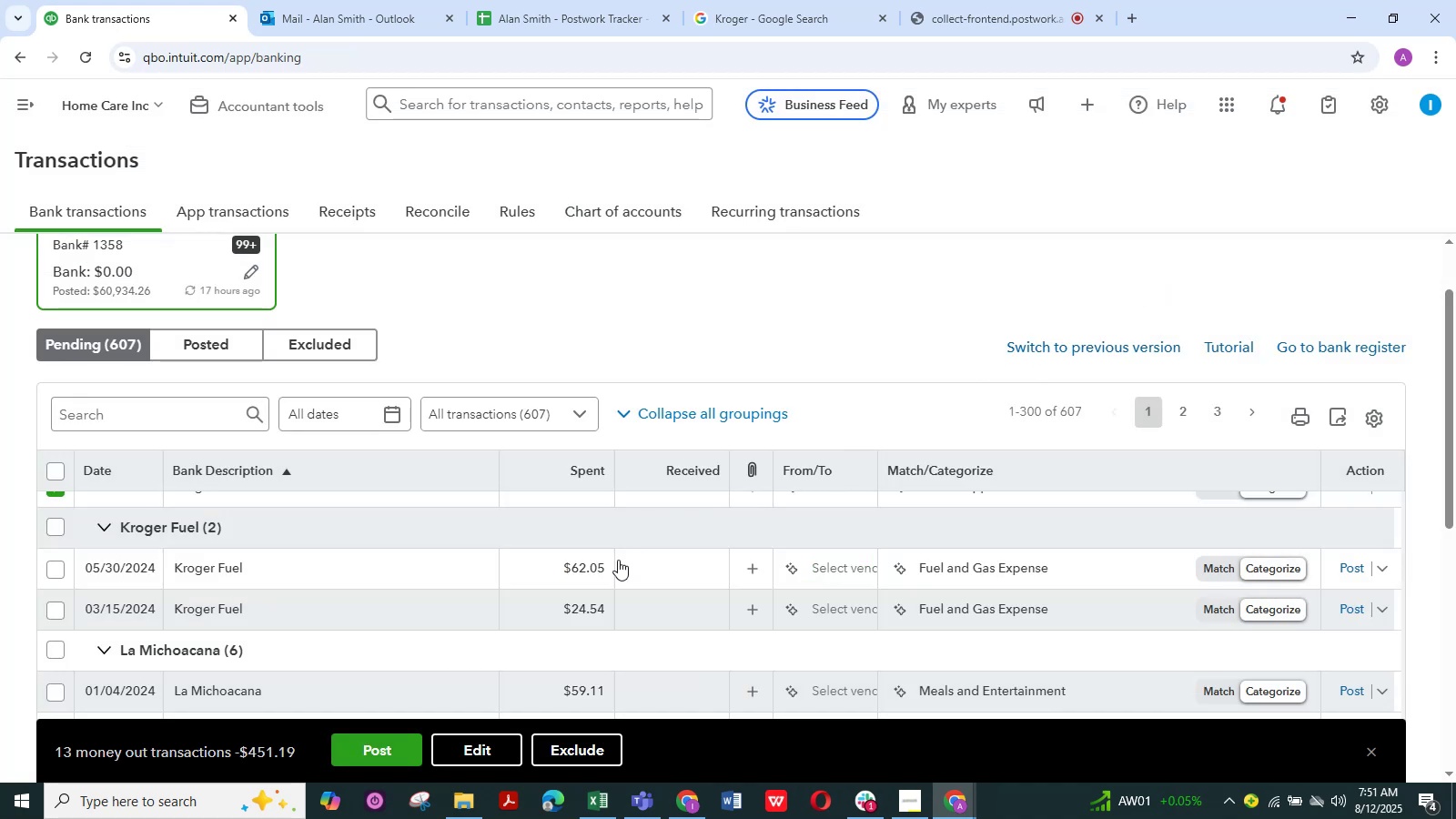 
scroll: coordinate [431, 633], scroll_direction: up, amount: 1.0
 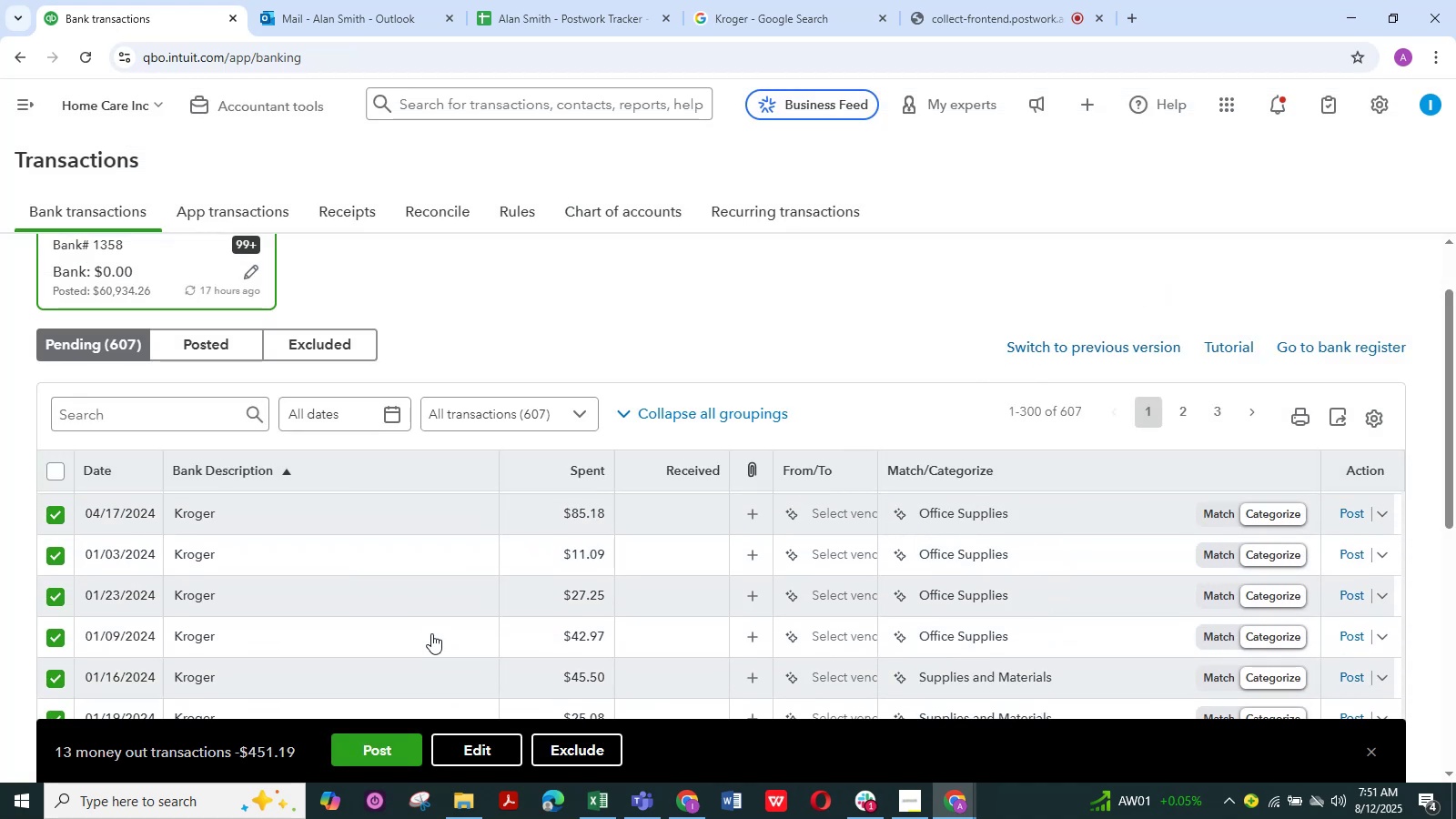 
scroll: coordinate [431, 633], scroll_direction: down, amount: 1.0
 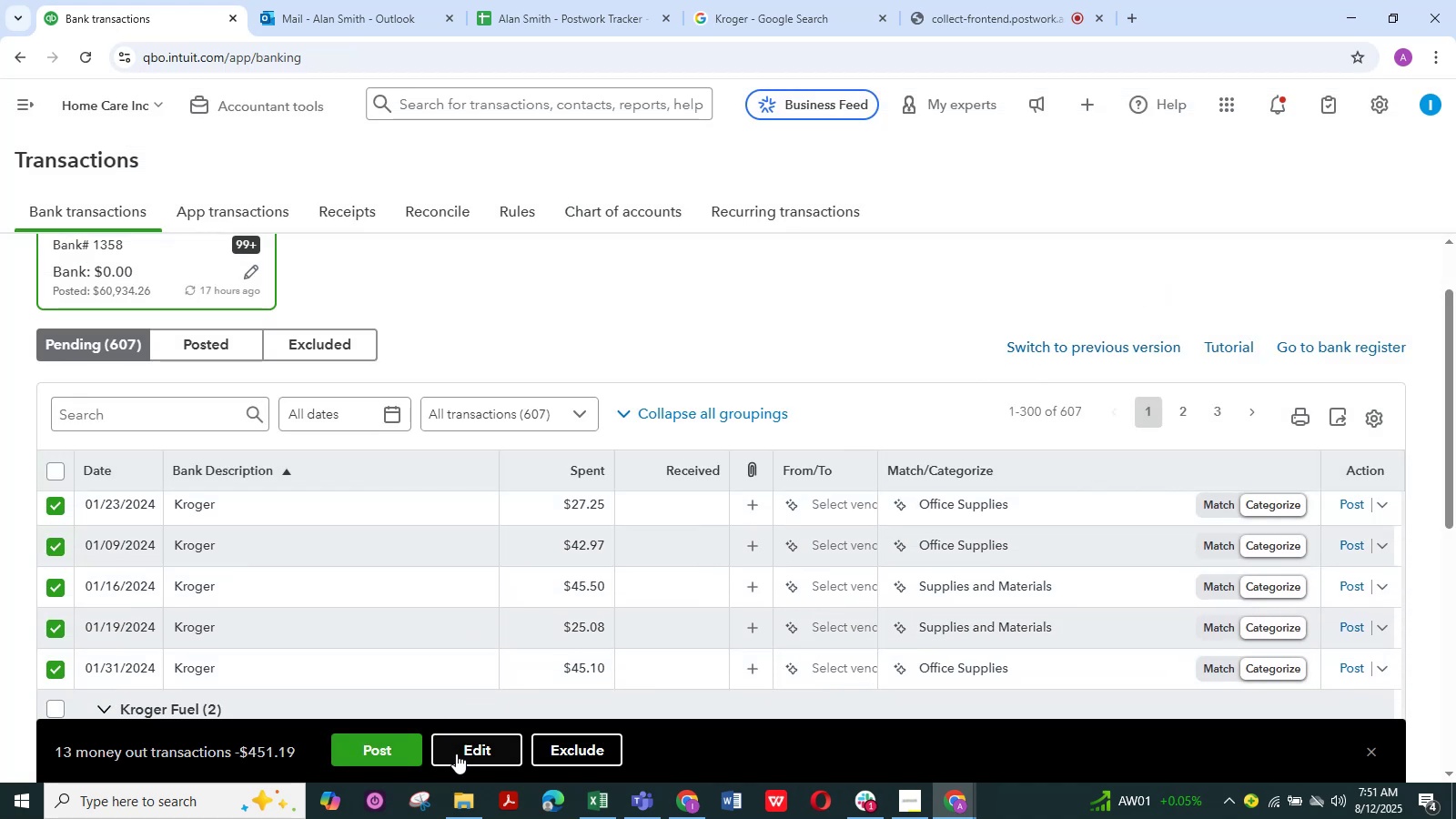 
left_click([471, 744])
 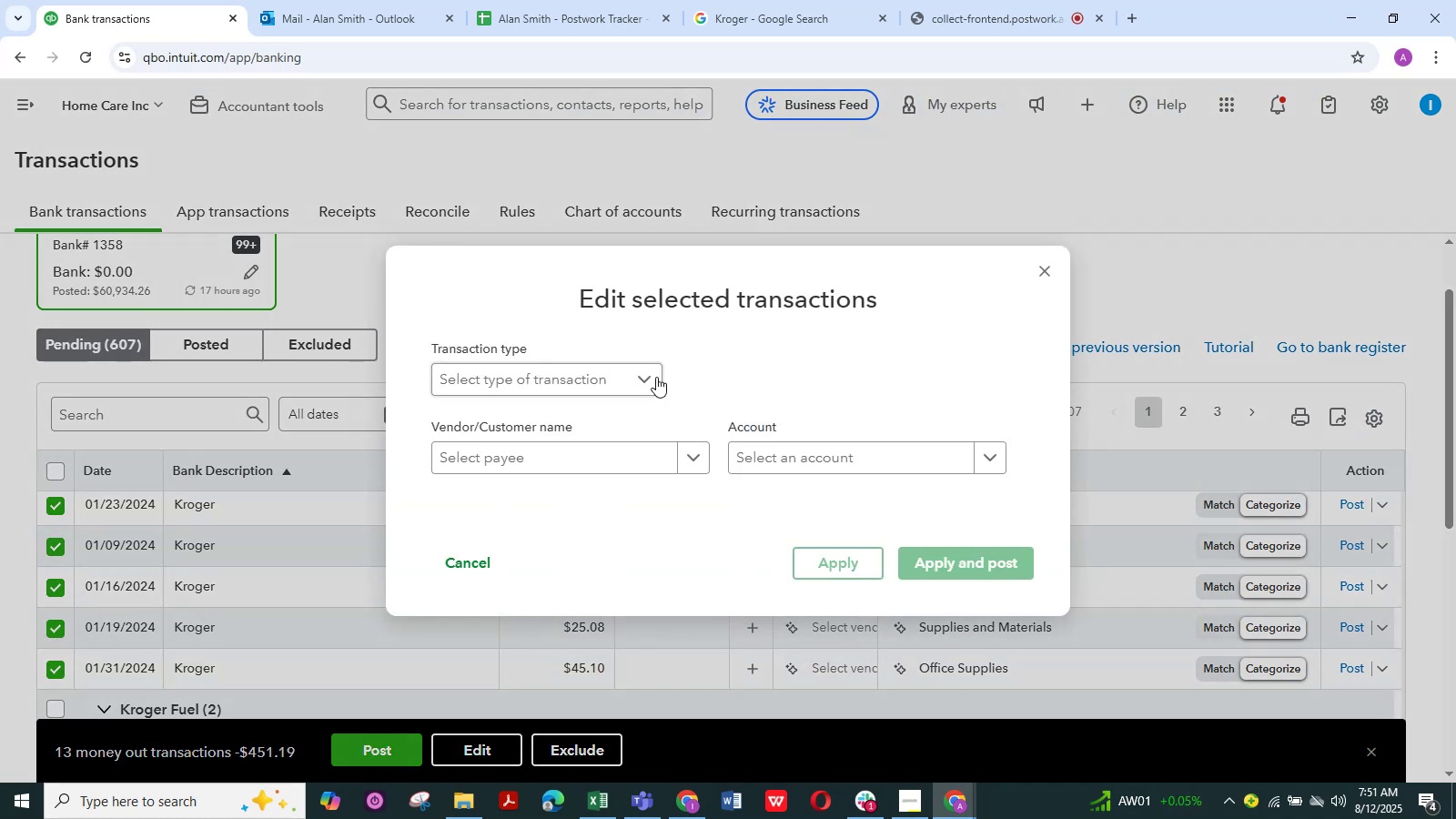 
left_click([649, 377])
 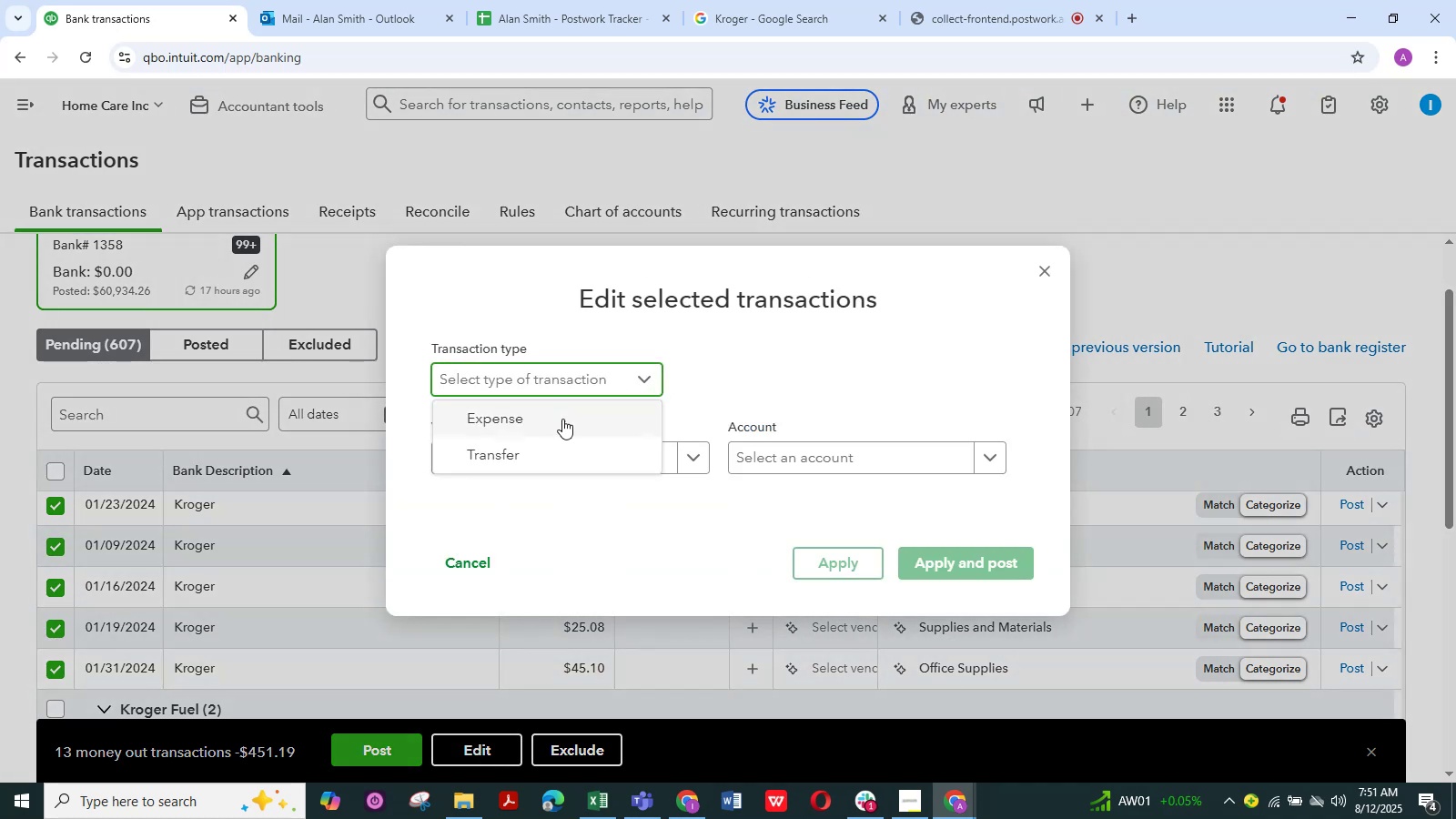 
left_click([559, 420])
 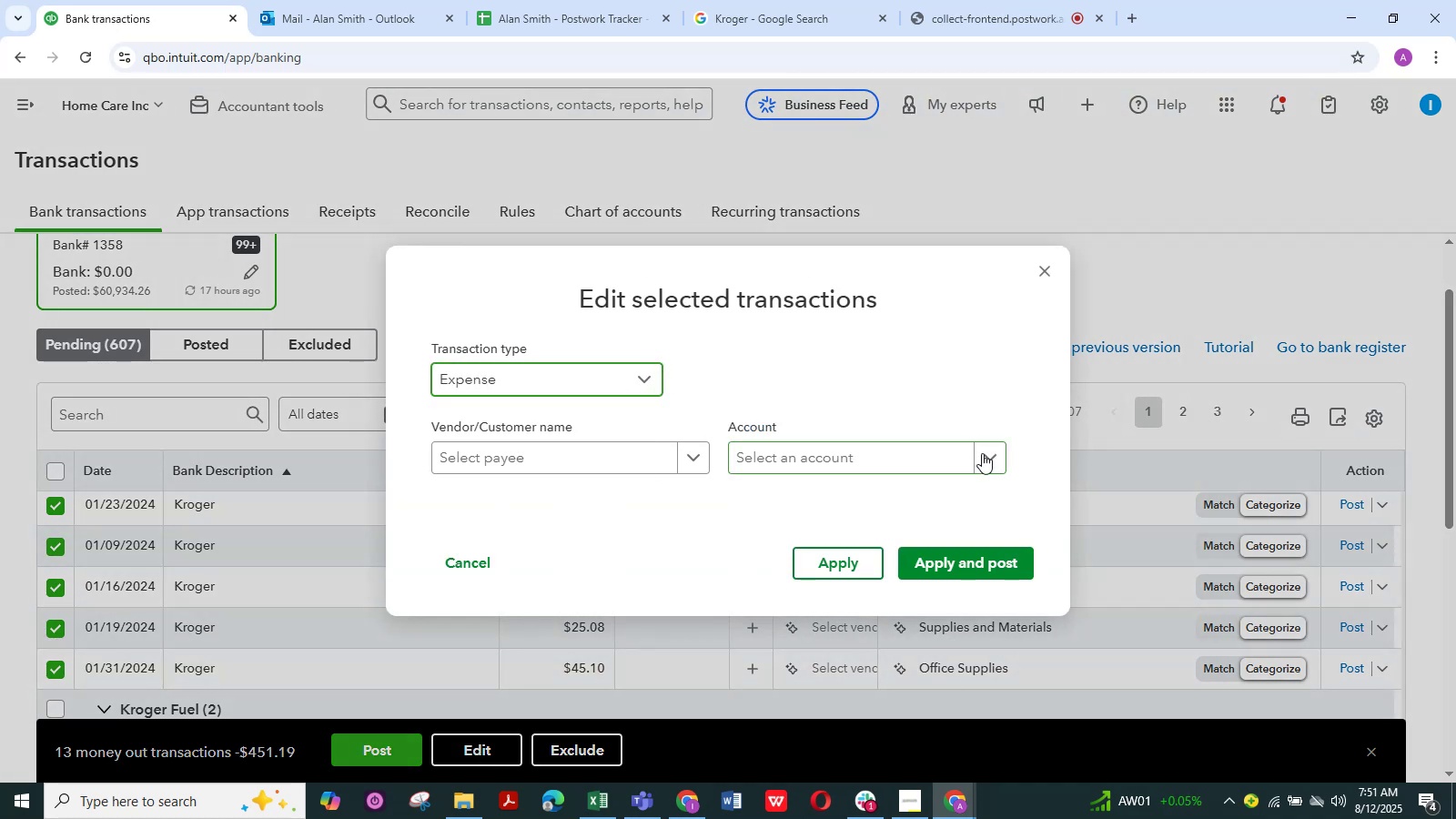 
left_click([982, 453])
 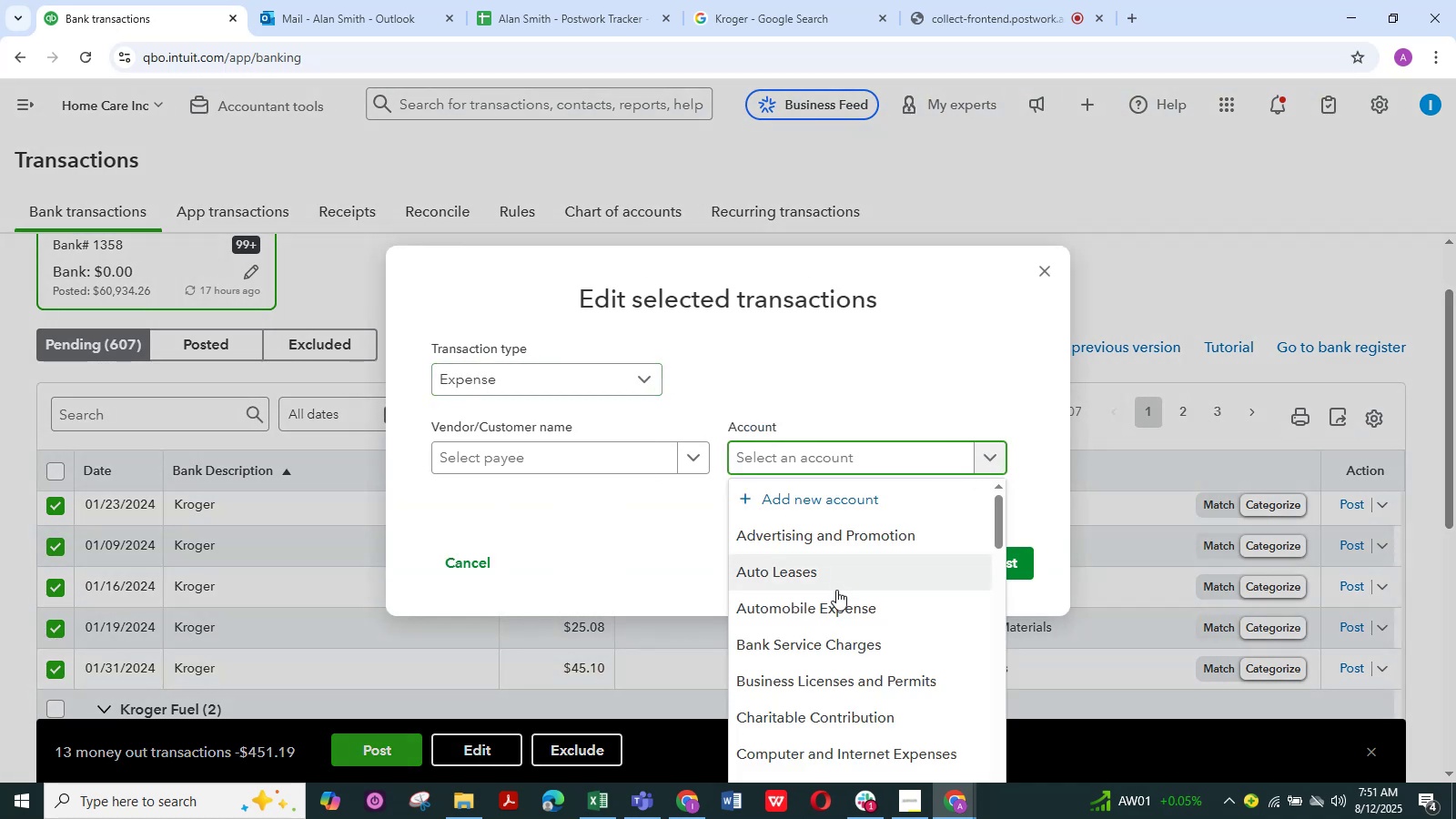 
scroll: coordinate [836, 590], scroll_direction: down, amount: 5.0
 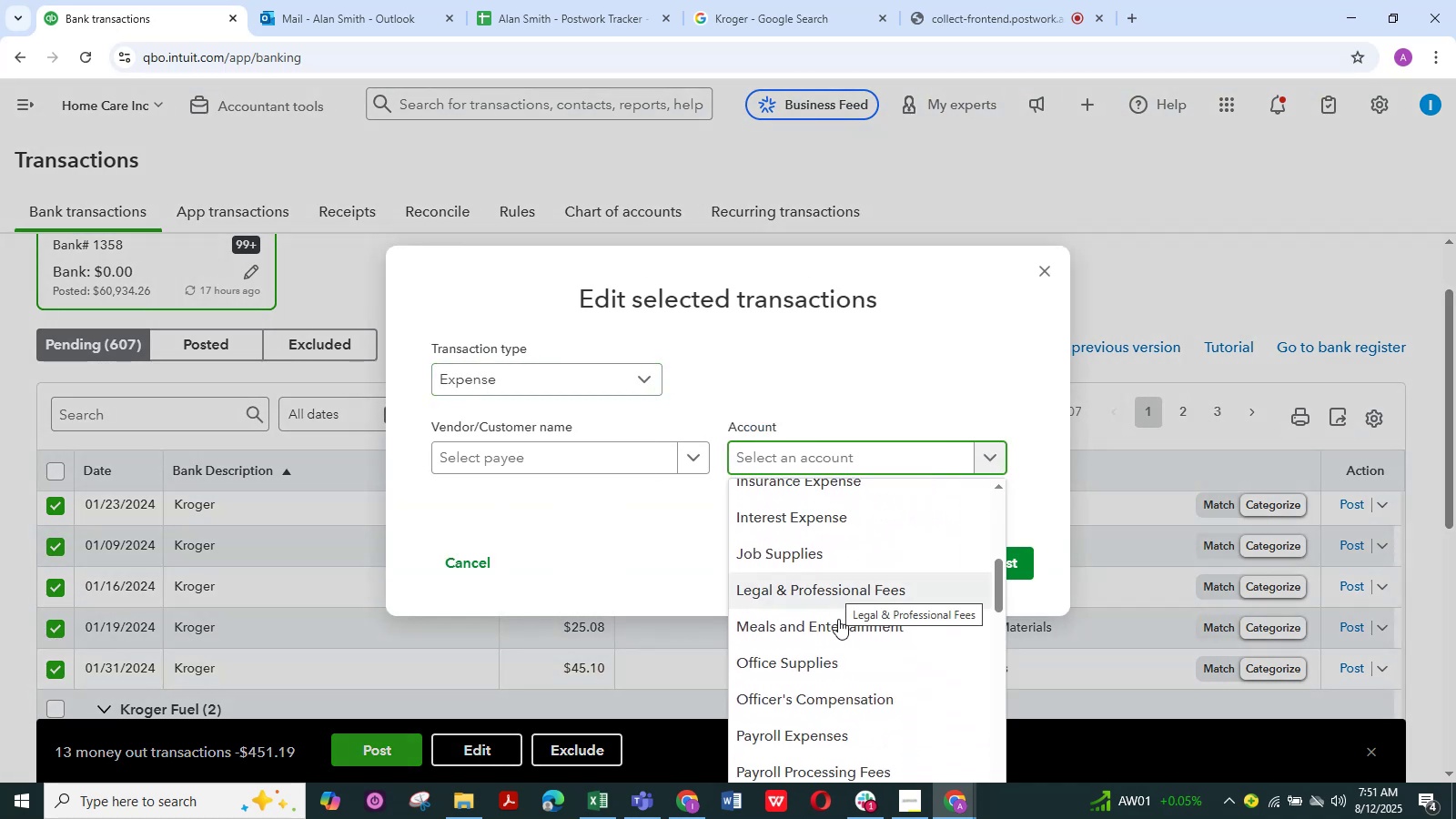 
left_click([839, 625])
 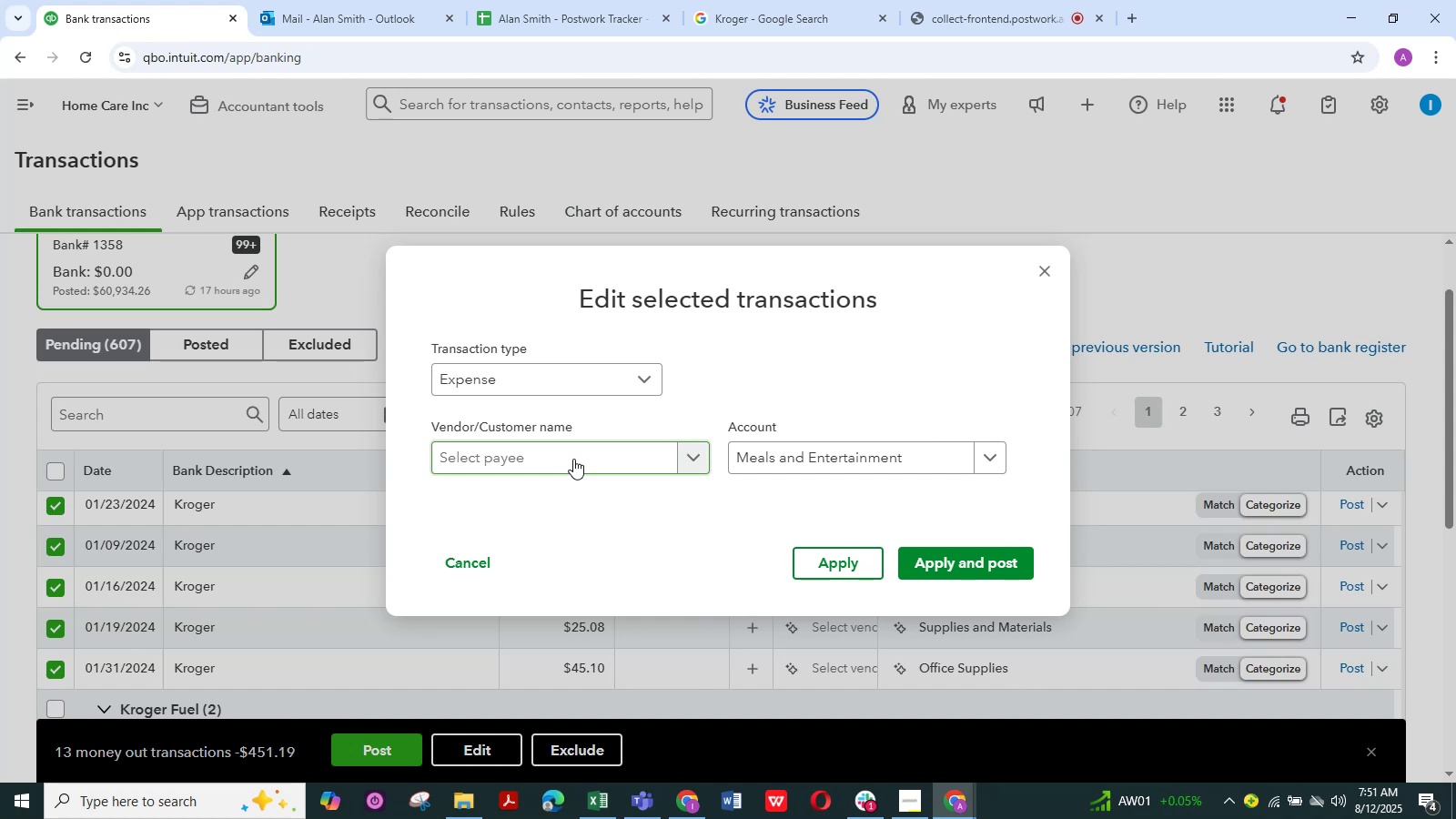 
left_click([573, 456])
 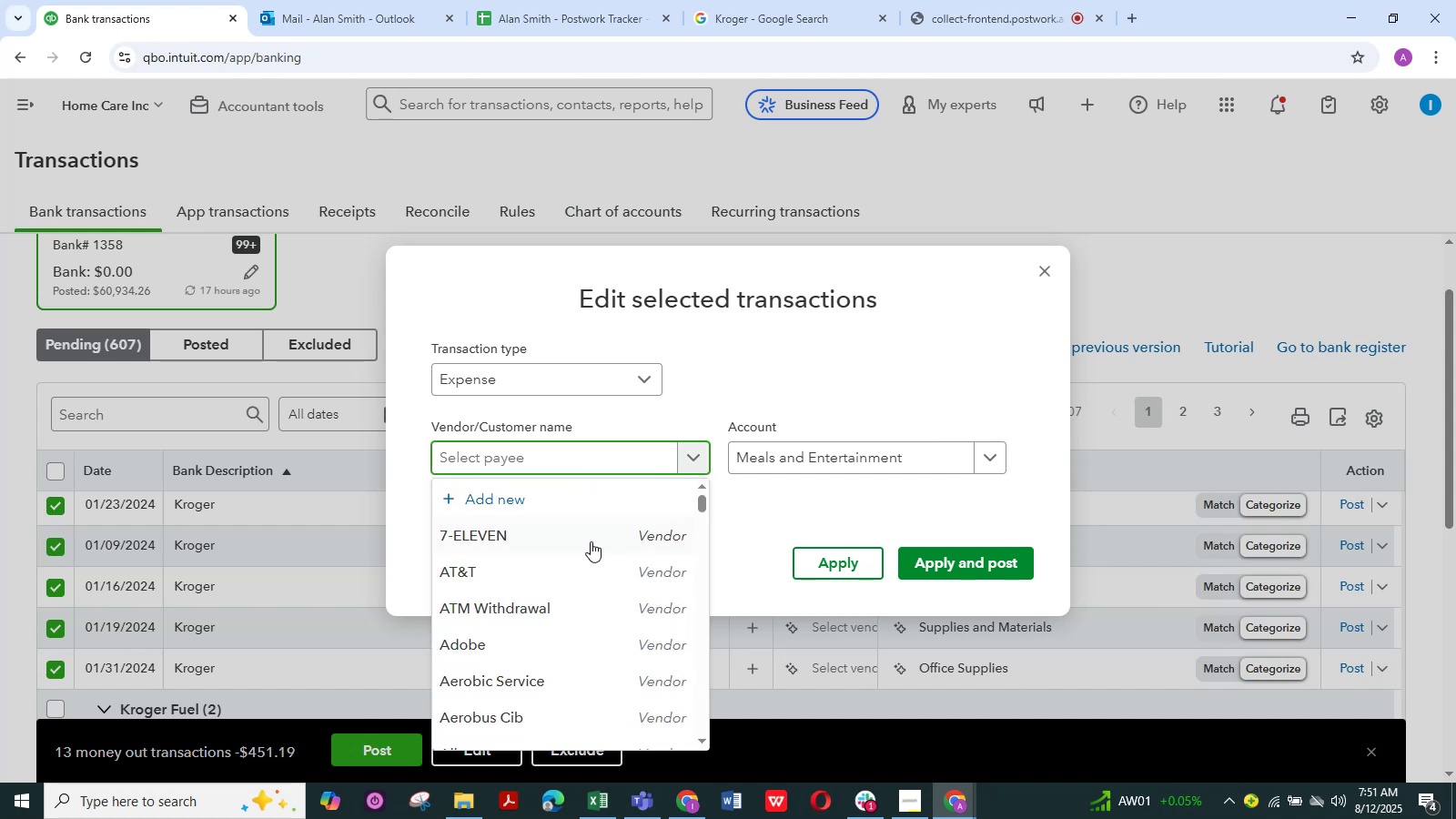 
scroll: coordinate [581, 557], scroll_direction: down, amount: 9.0
 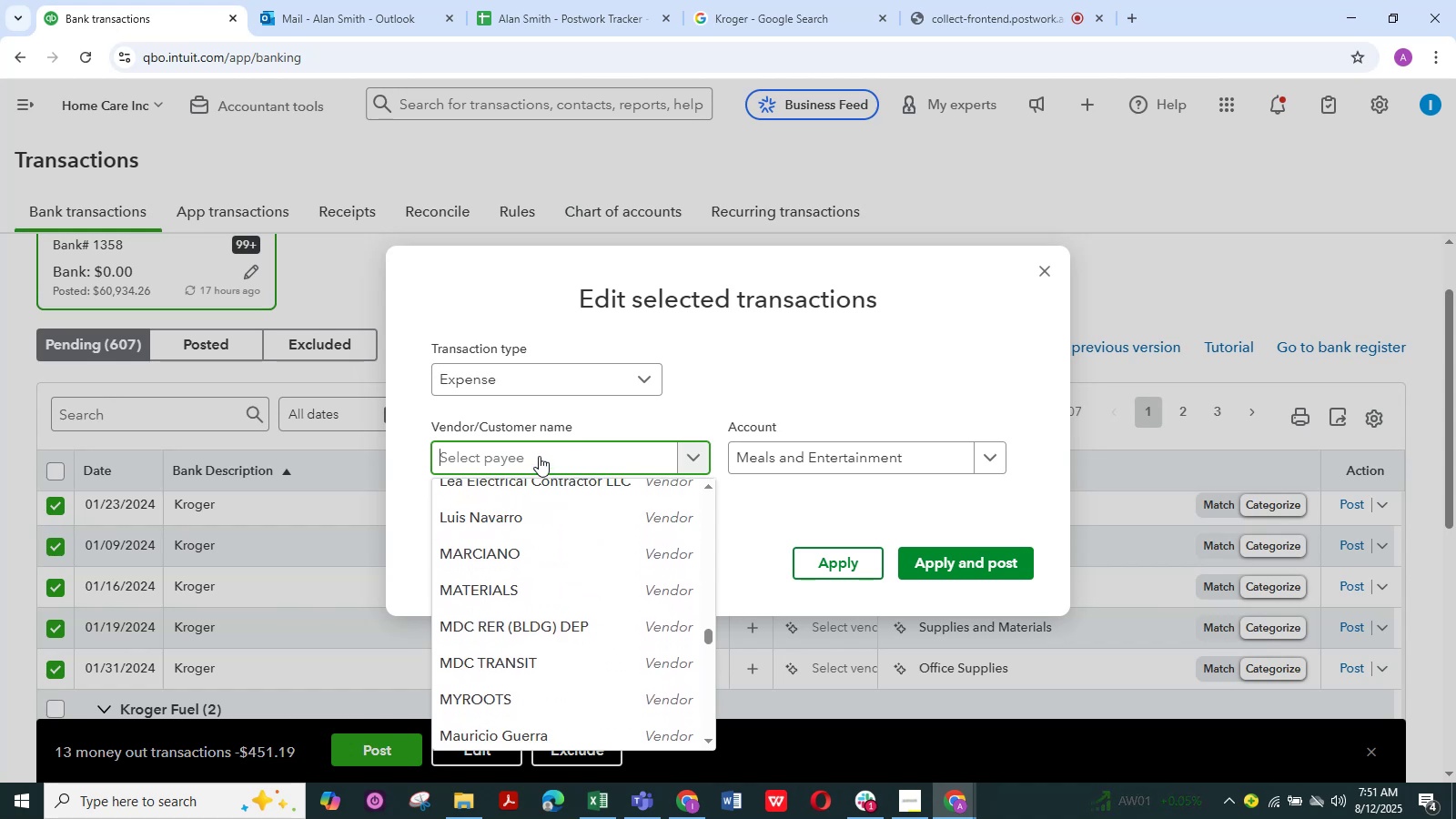 
left_click([539, 456])
 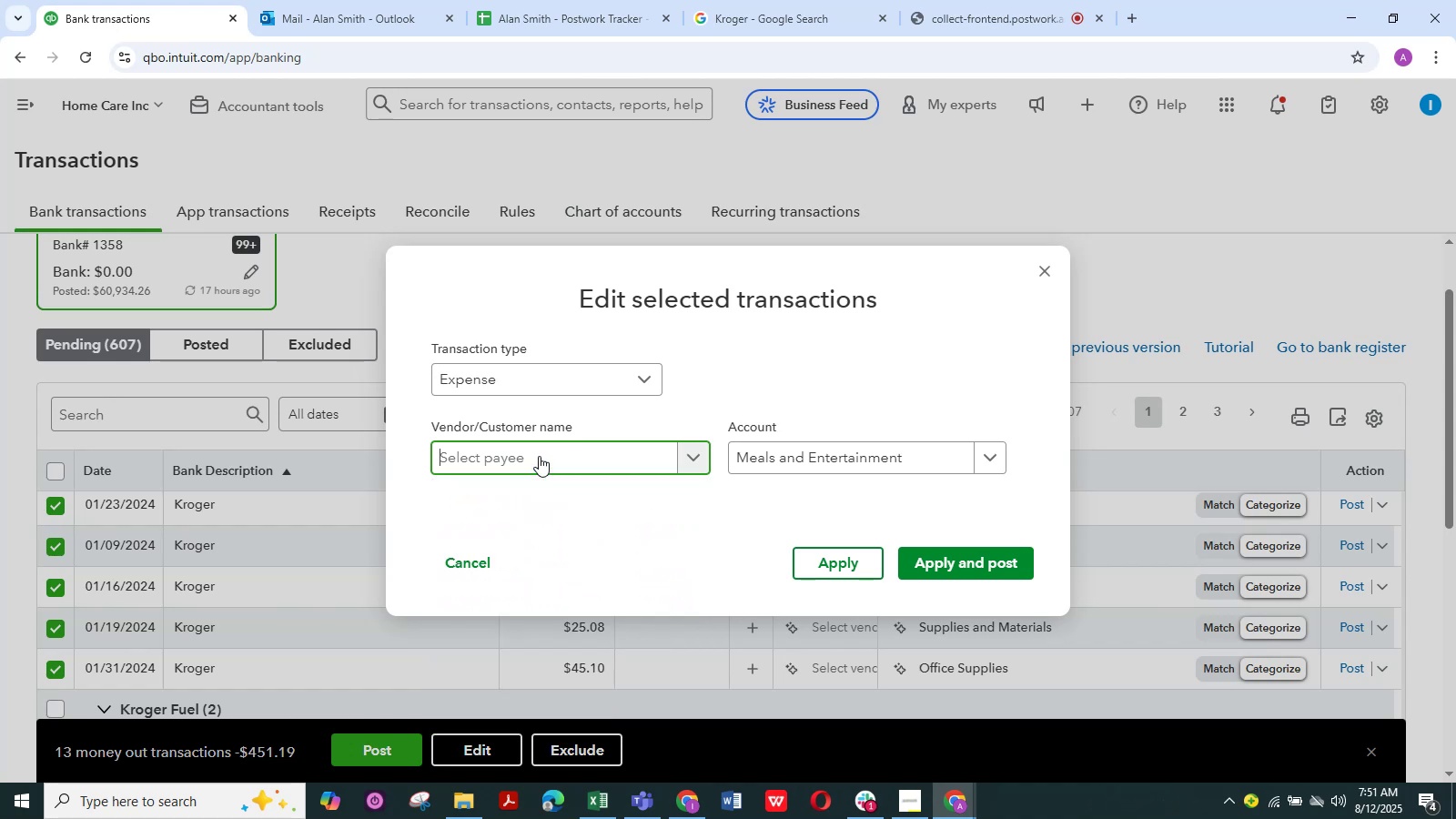 
type(Kro)
 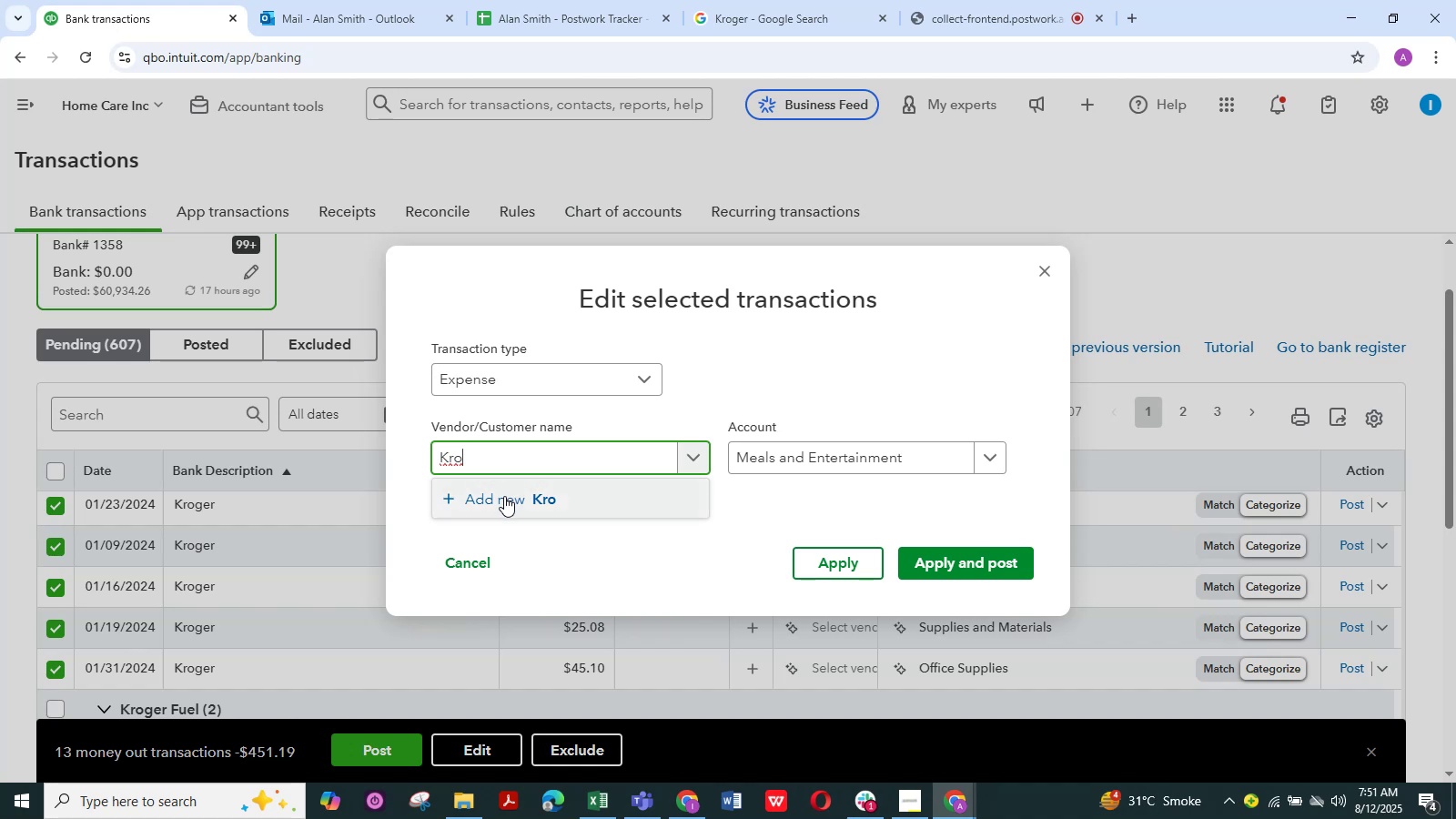 
key(Backspace)
 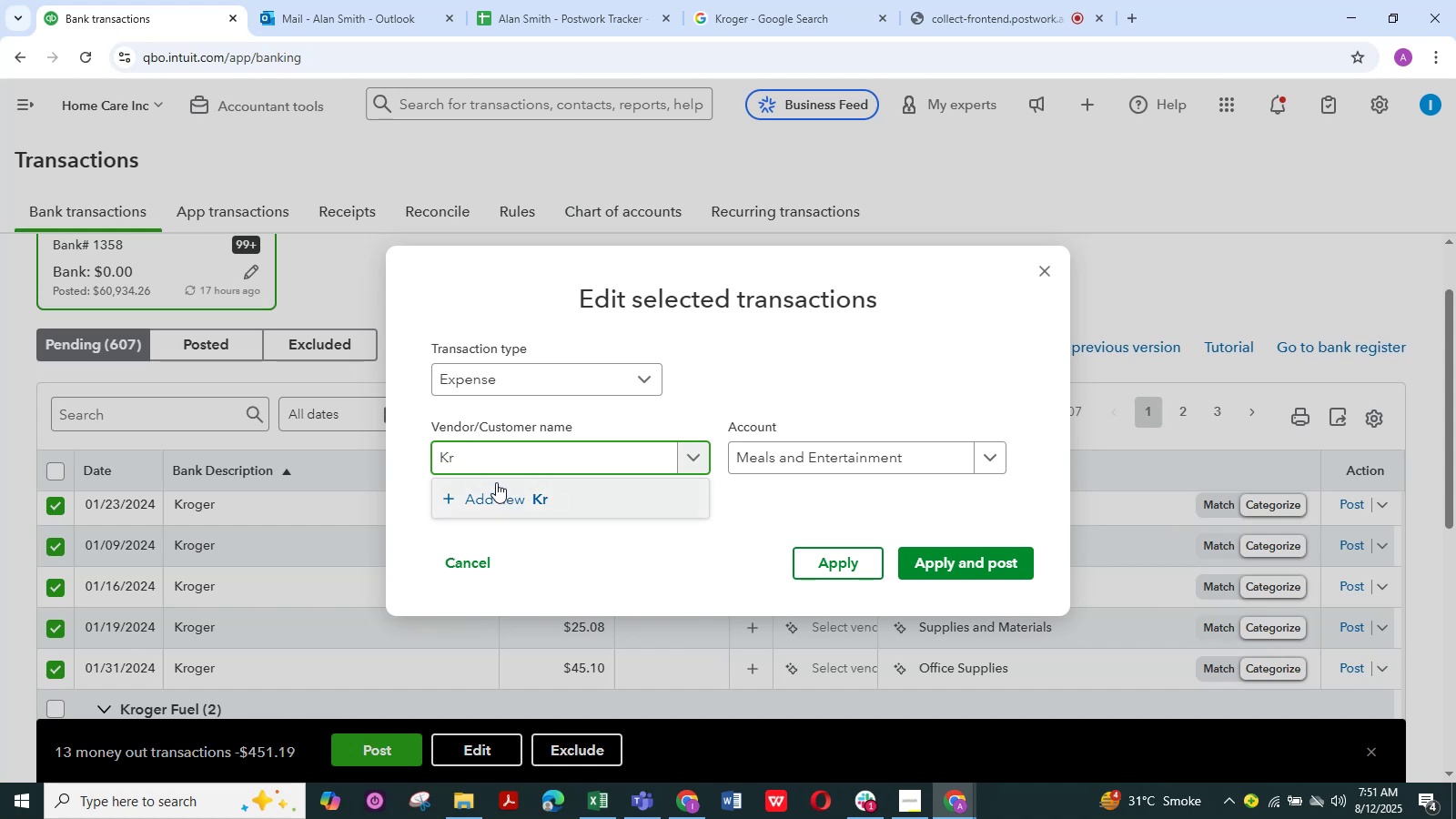 
key(Backspace)
 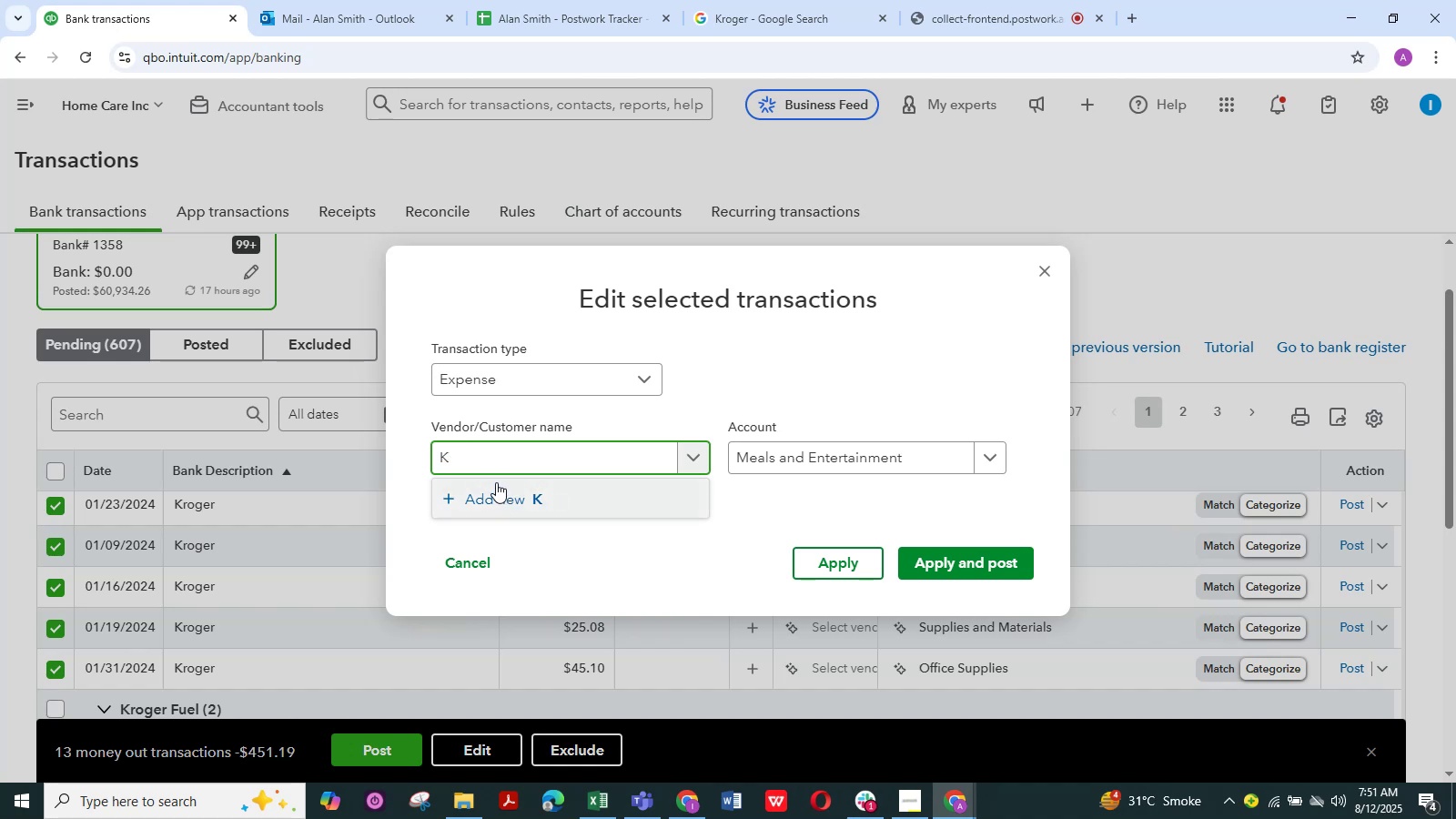 
key(Backspace)
 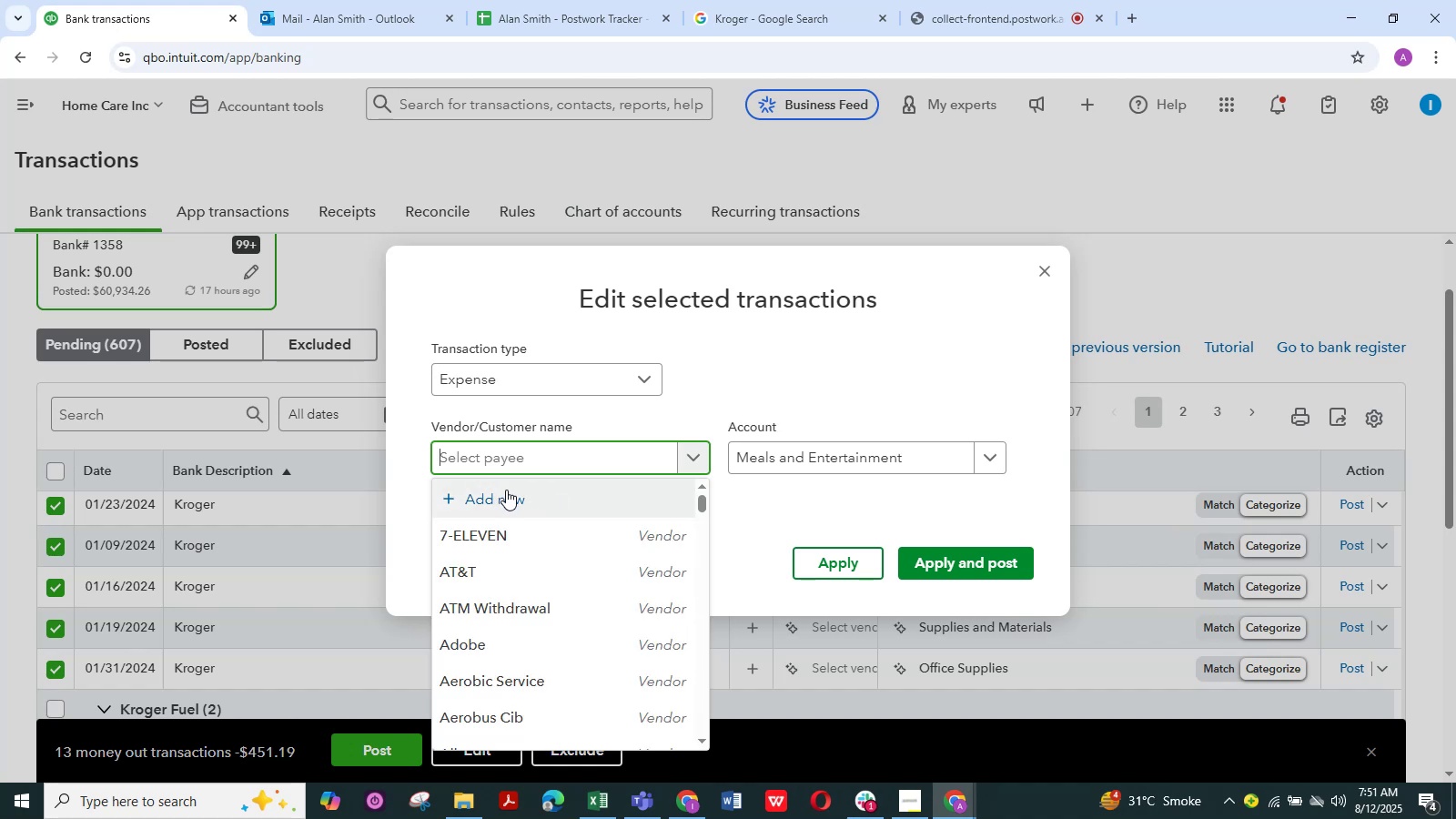 
left_click([506, 490])
 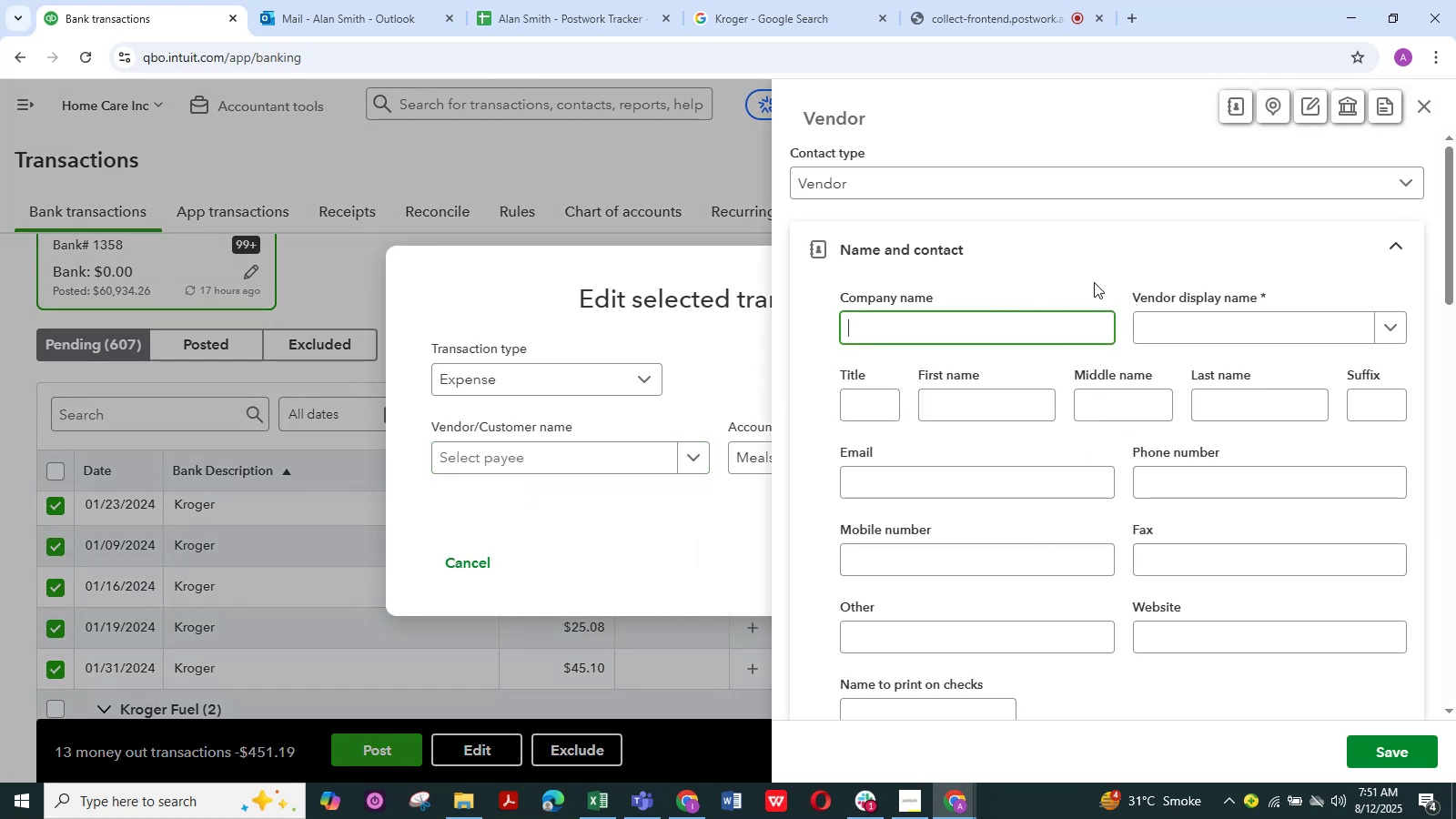 
left_click([1208, 324])
 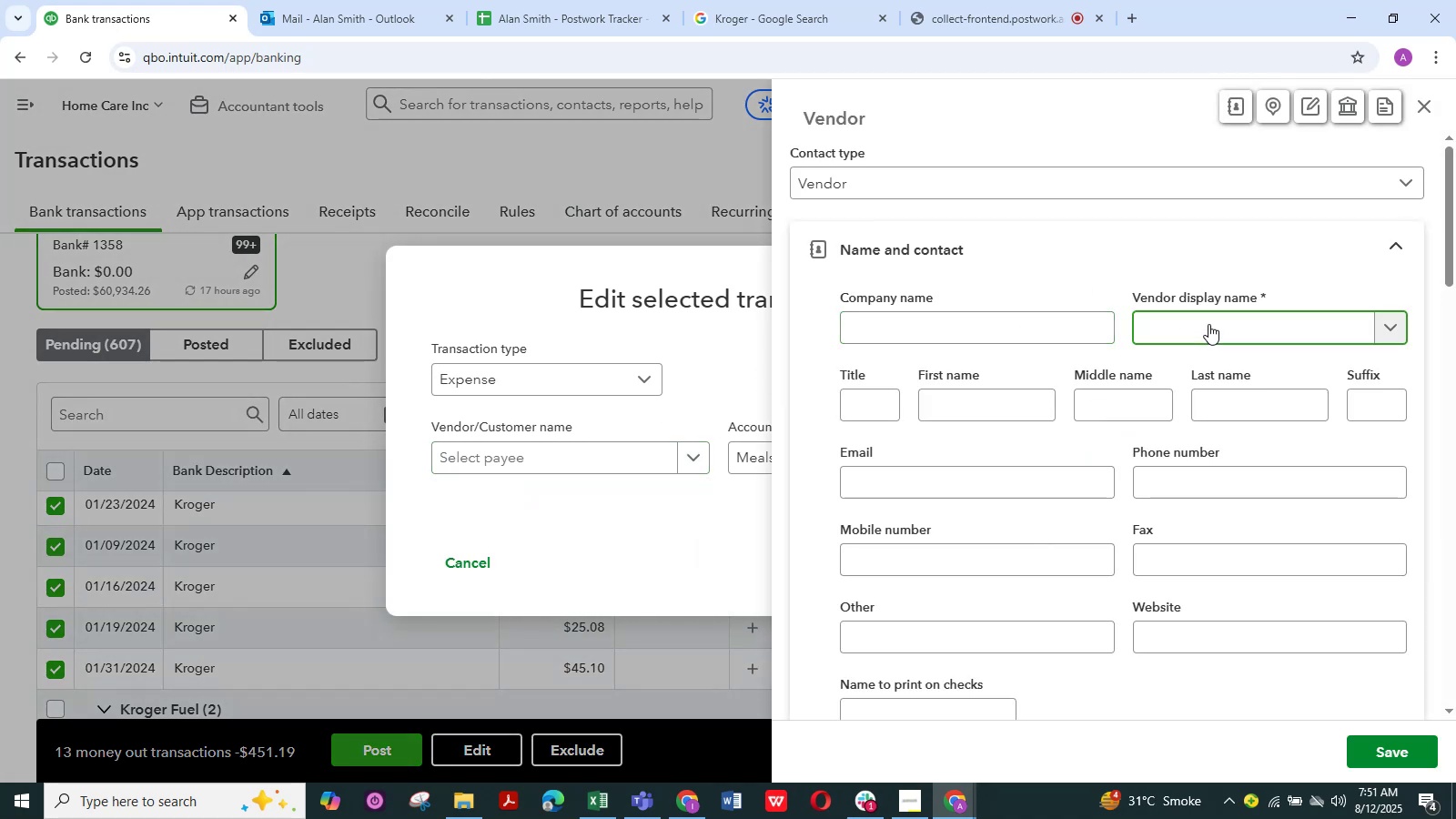 
type(Krofger)
key(Backspace)
key(Backspace)
key(Backspace)
key(Backspace)
type(ger)
 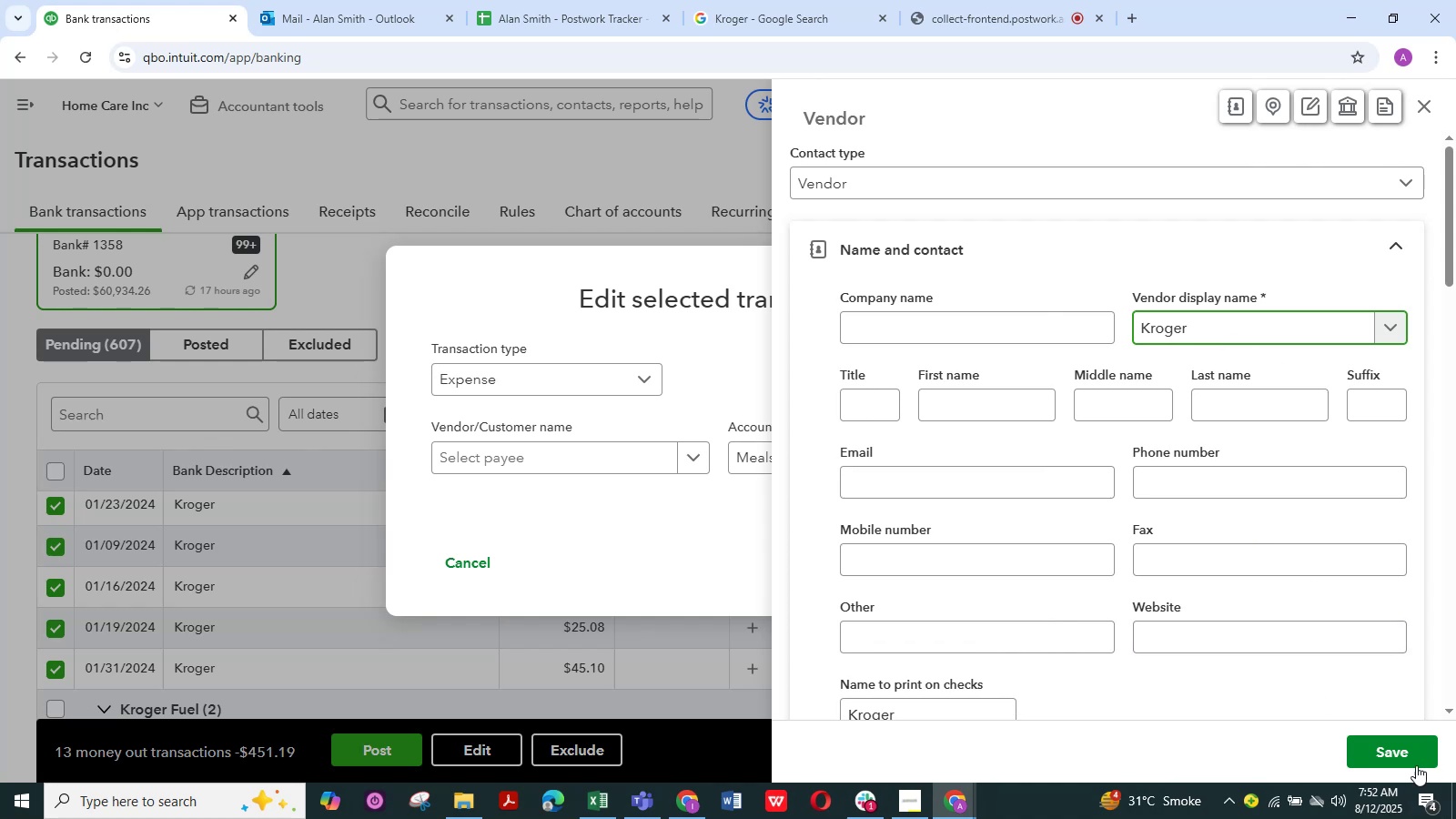 
wait(6.1)
 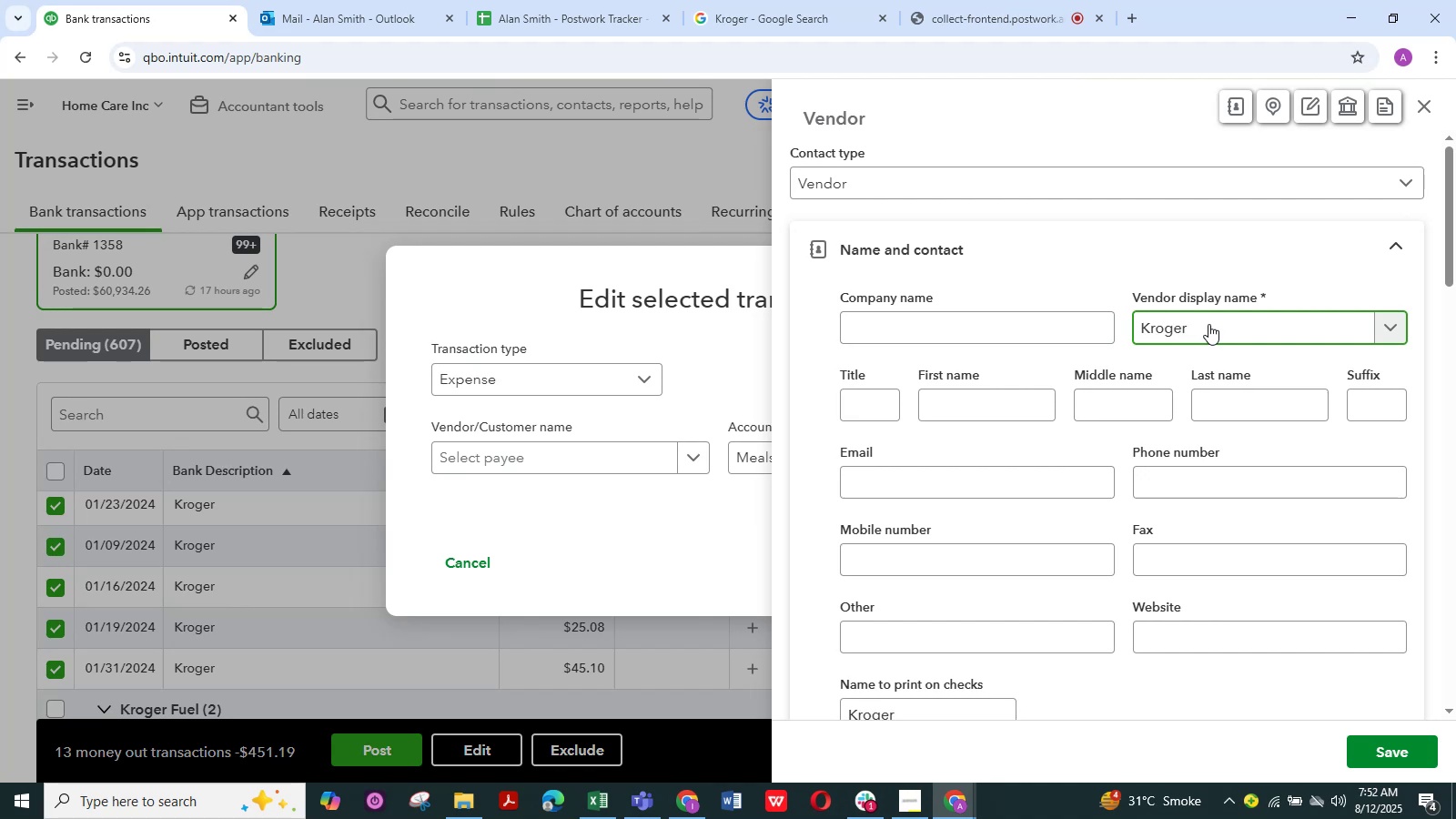 
left_click([1401, 750])
 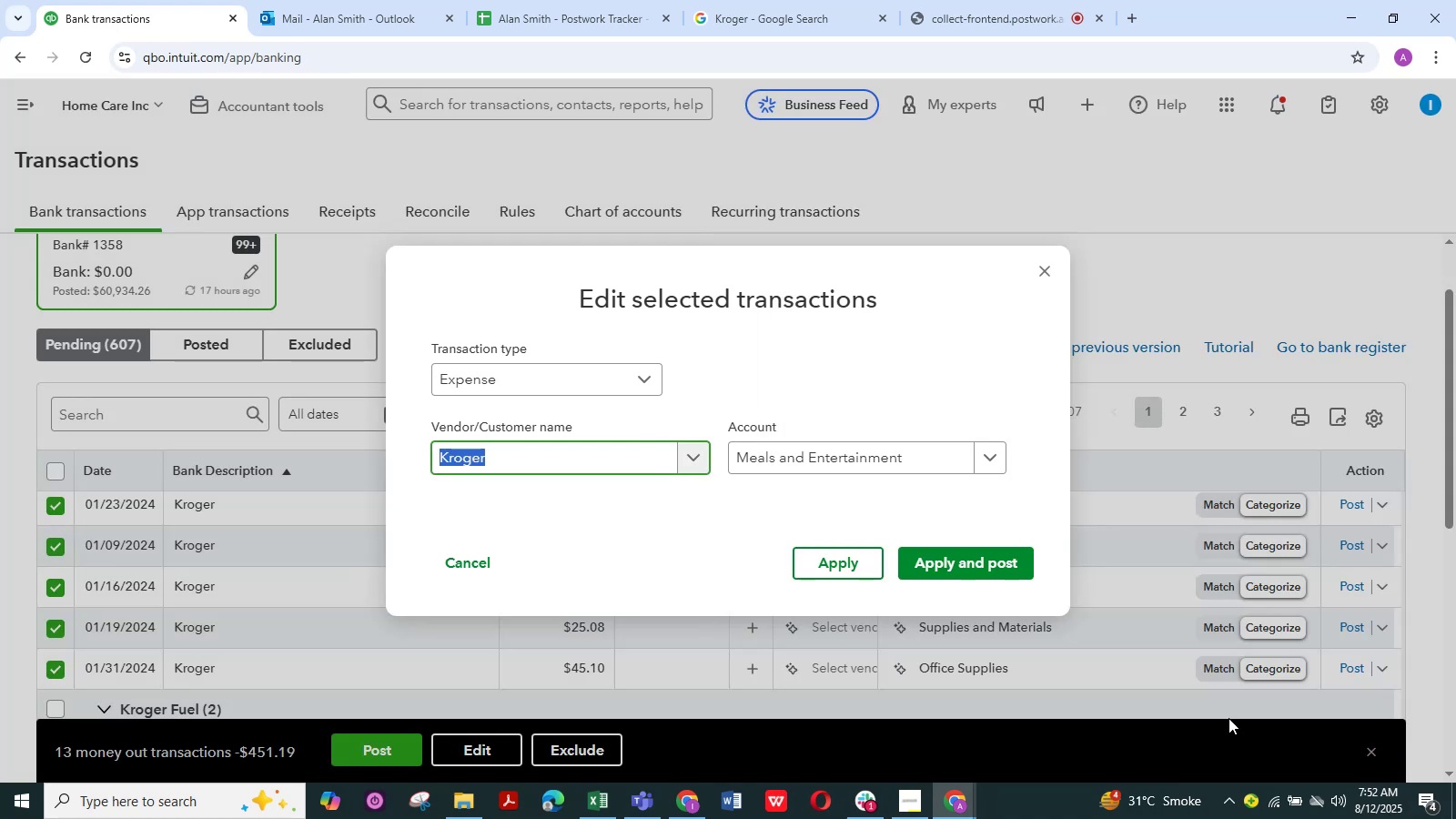 
wait(5.14)
 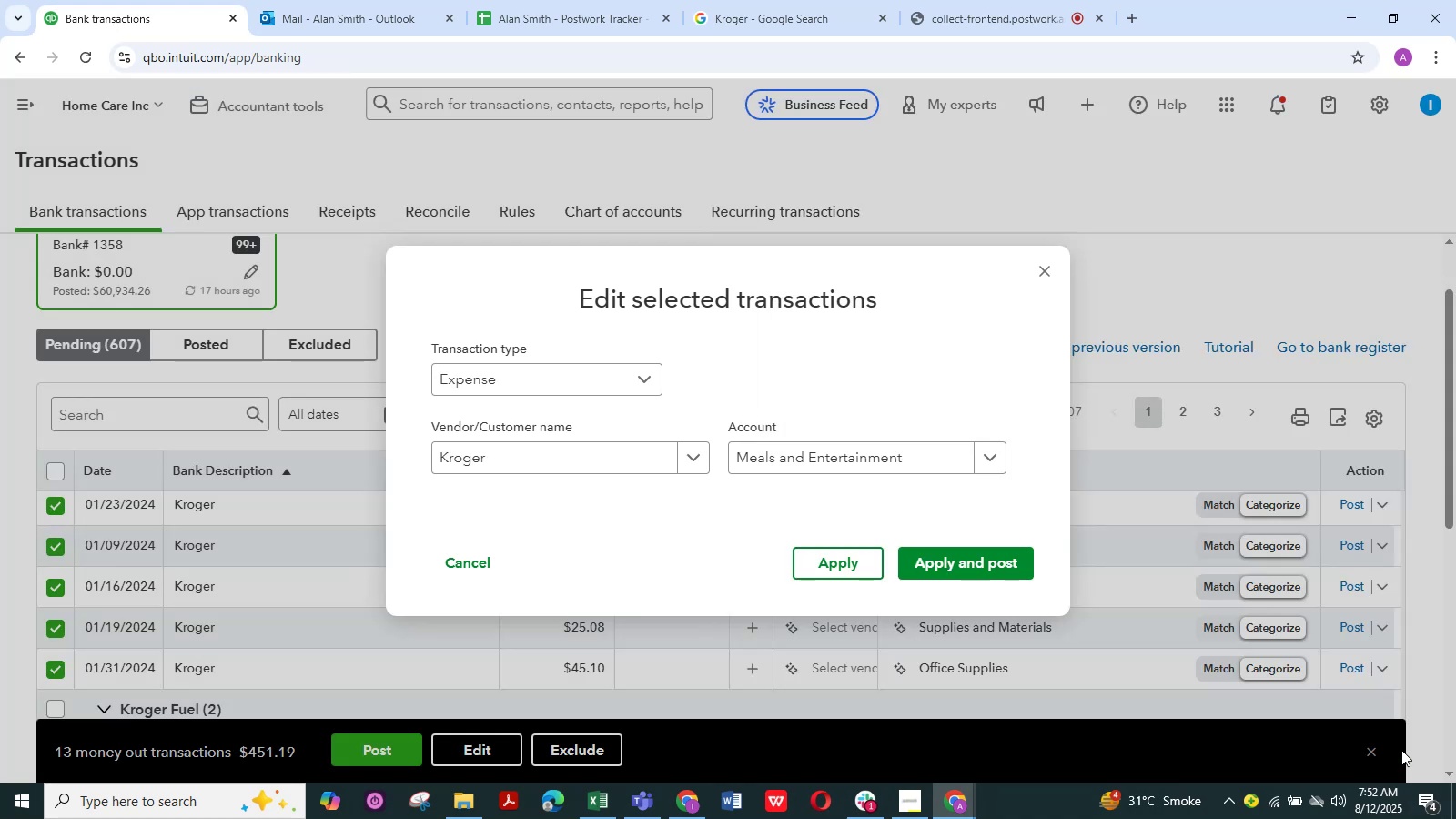 
left_click([950, 559])
 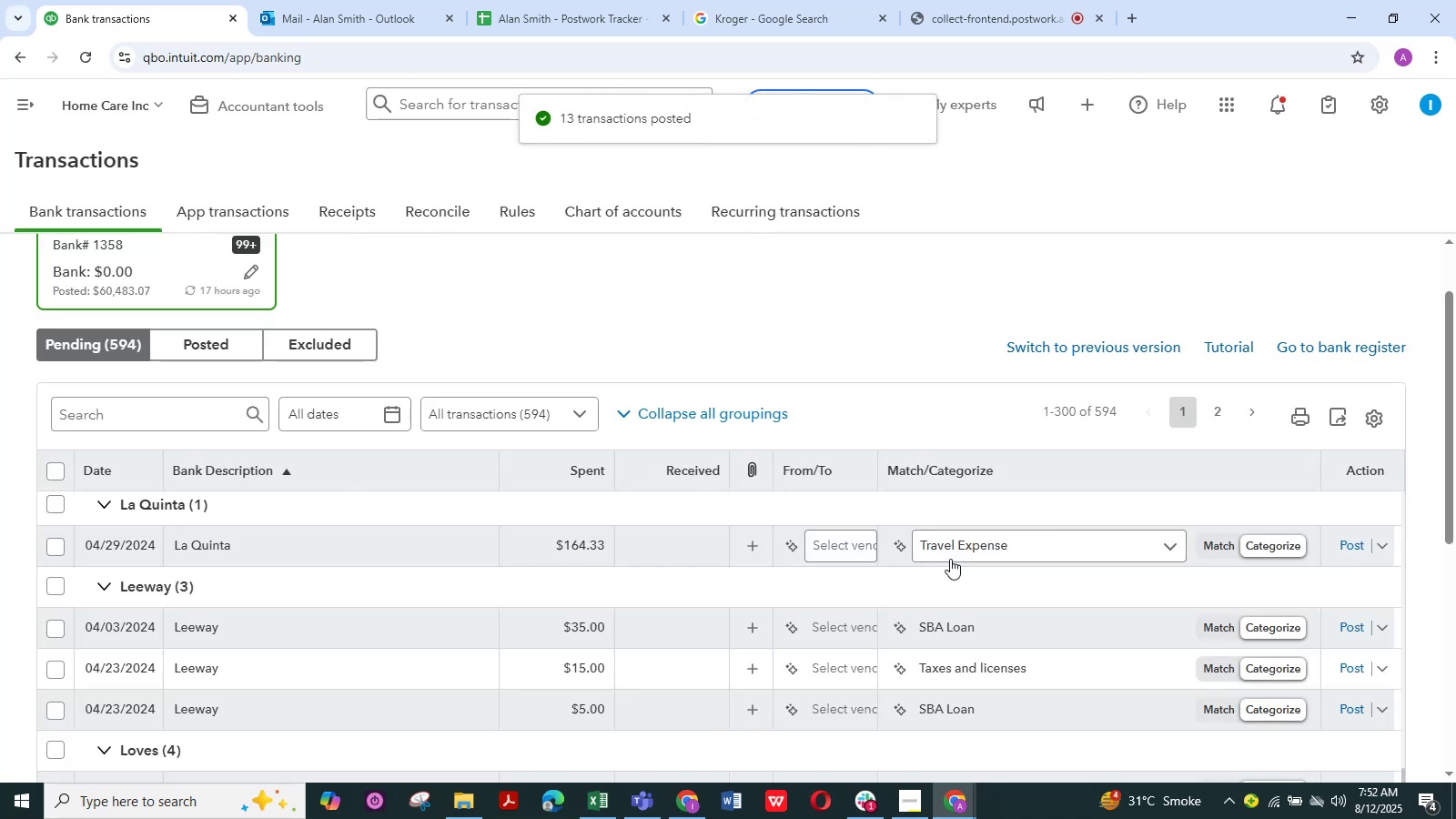 
wait(12.53)
 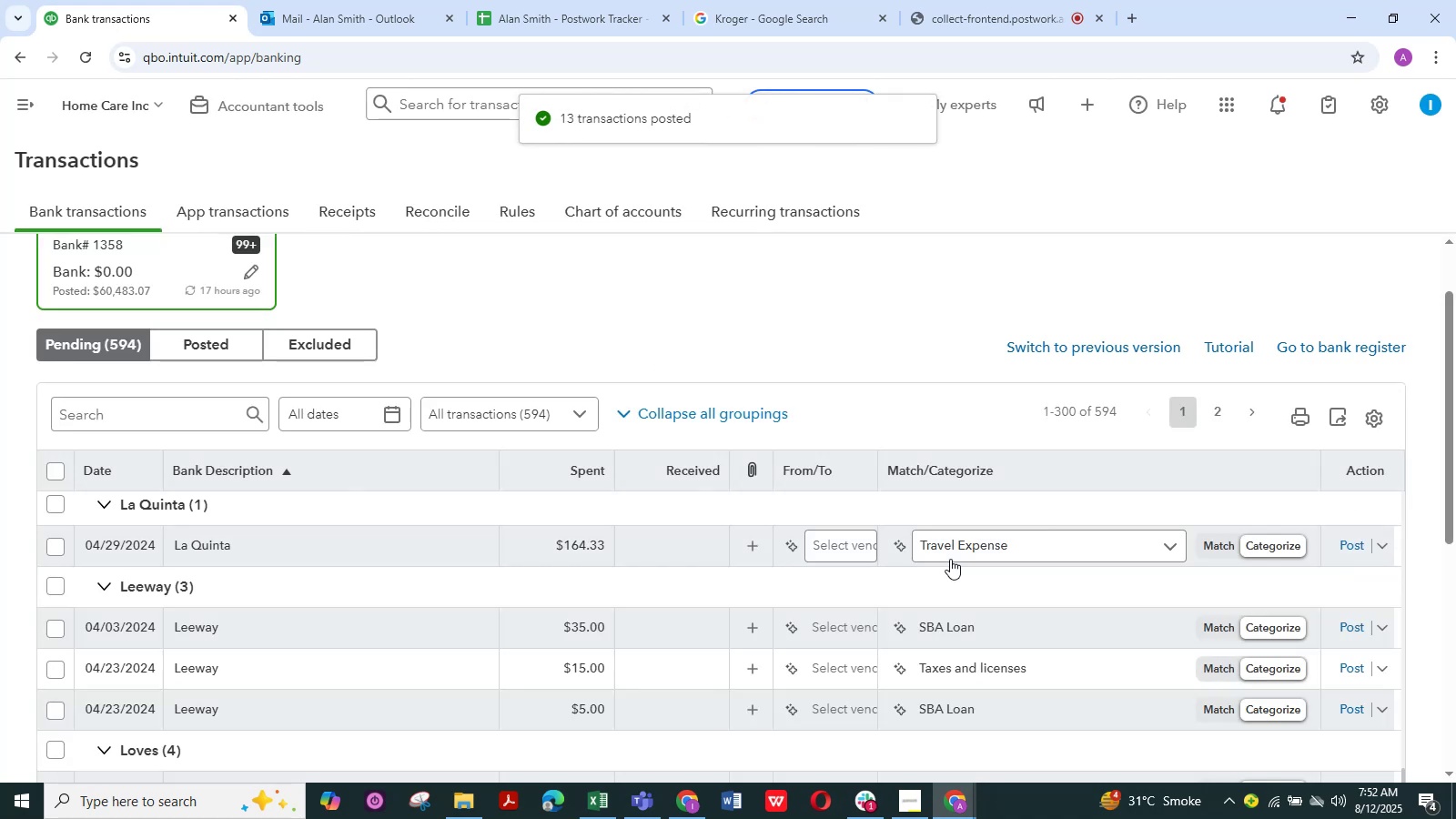 
scroll: coordinate [509, 539], scroll_direction: up, amount: 2.0
 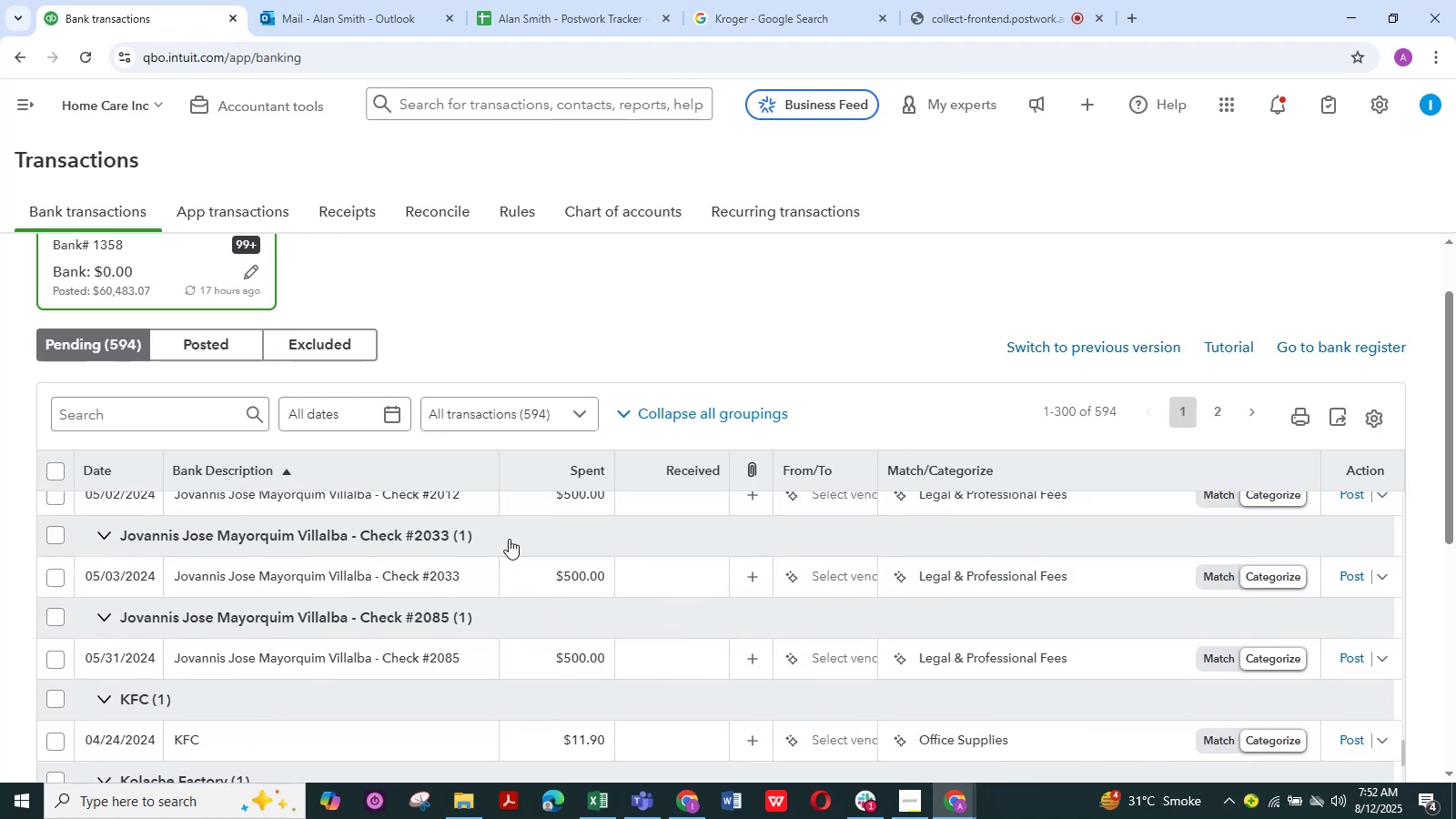 
wait(5.28)
 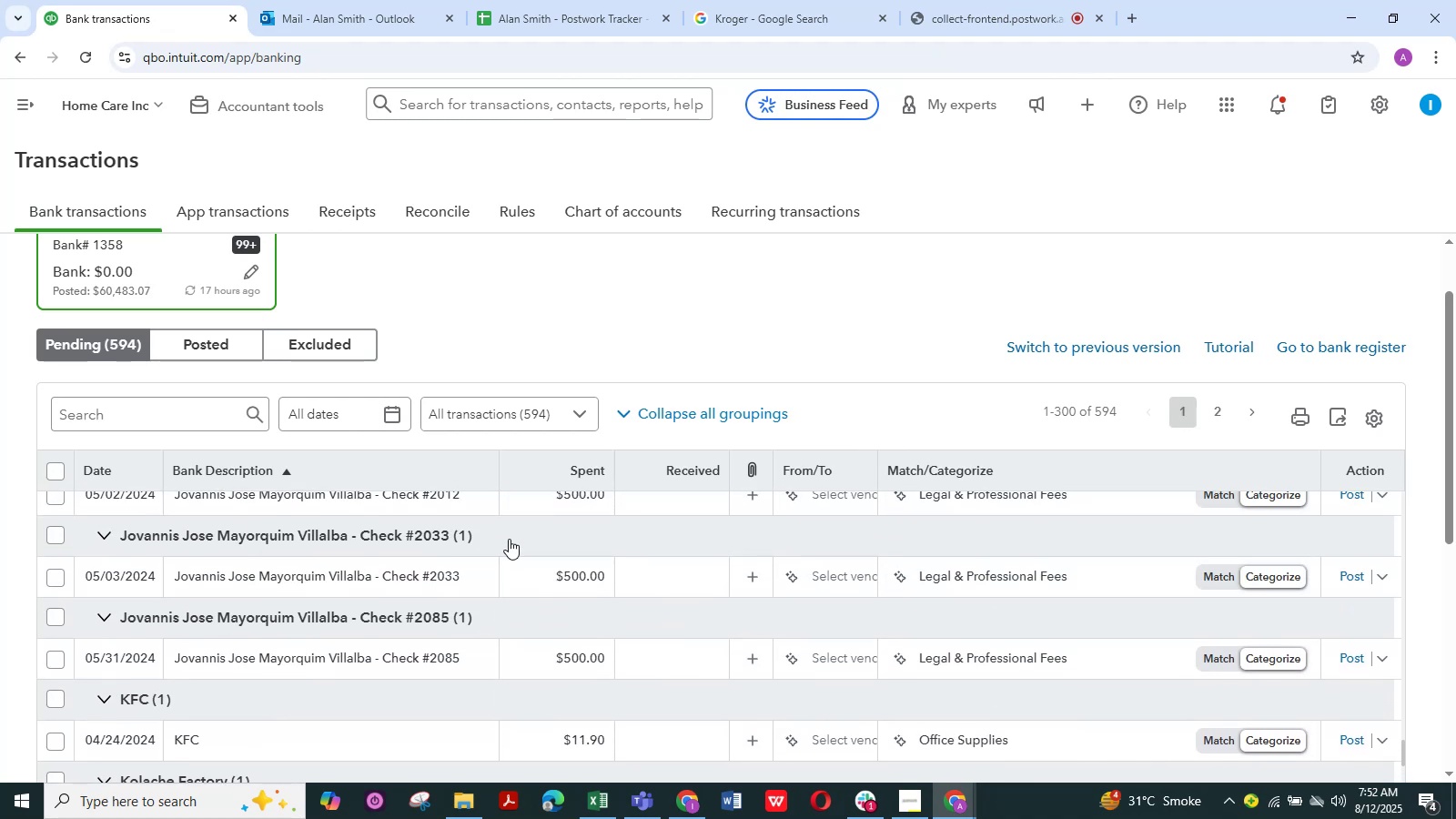 
scroll: coordinate [252, 644], scroll_direction: down, amount: 6.0
 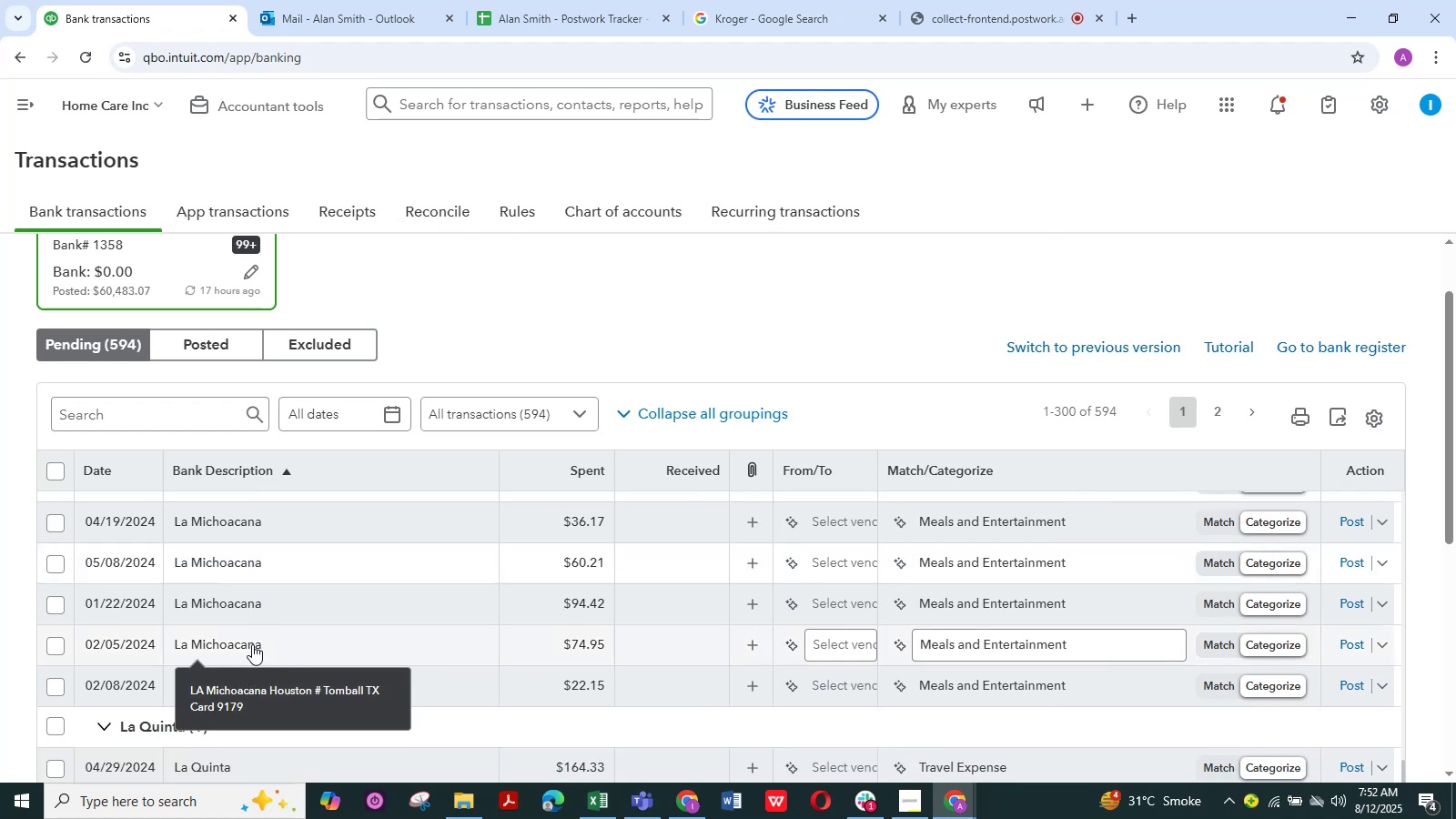 
scroll: coordinate [252, 644], scroll_direction: none, amount: 0.0
 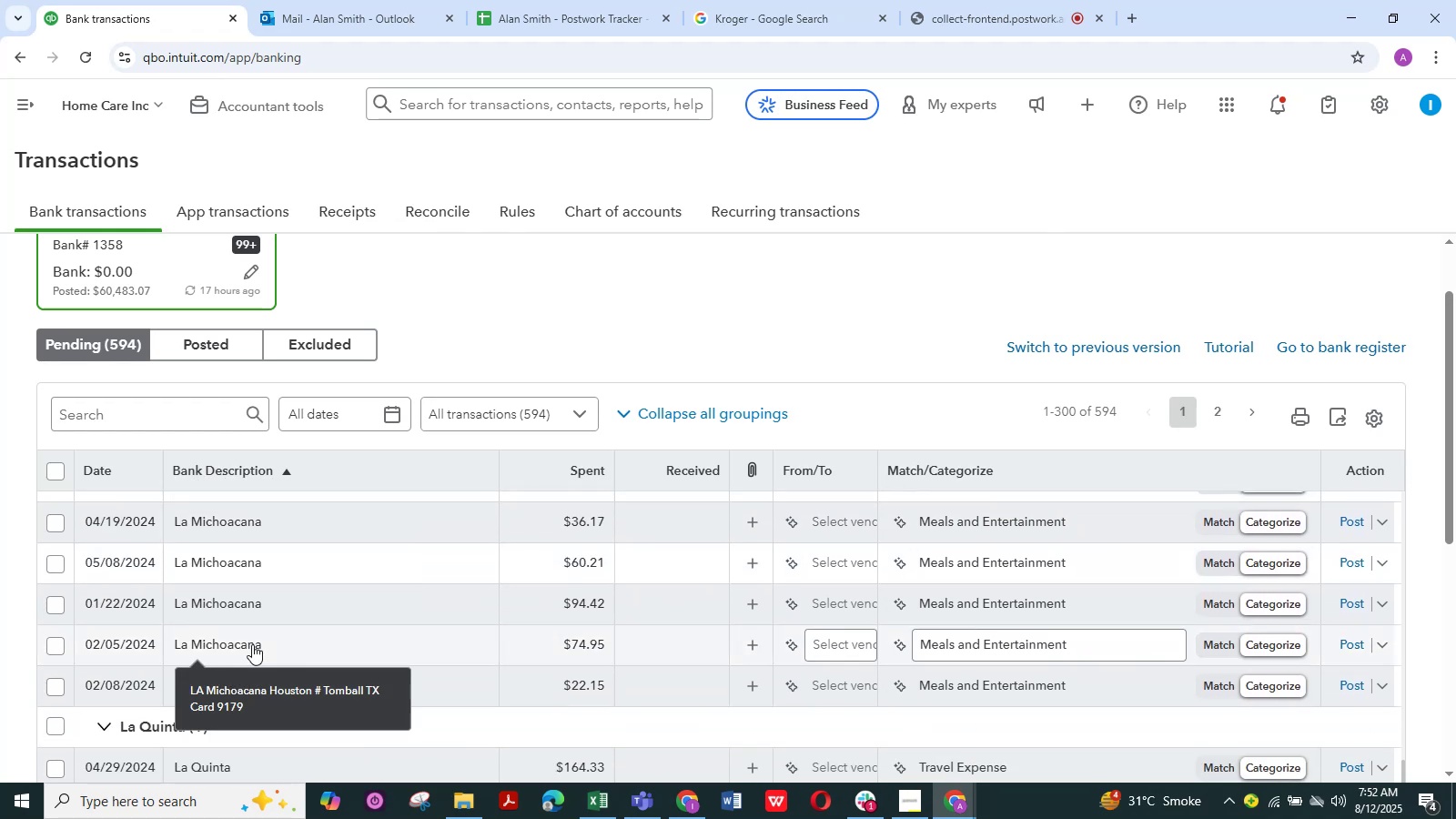 
scroll: coordinate [252, 644], scroll_direction: down, amount: 4.0
 